 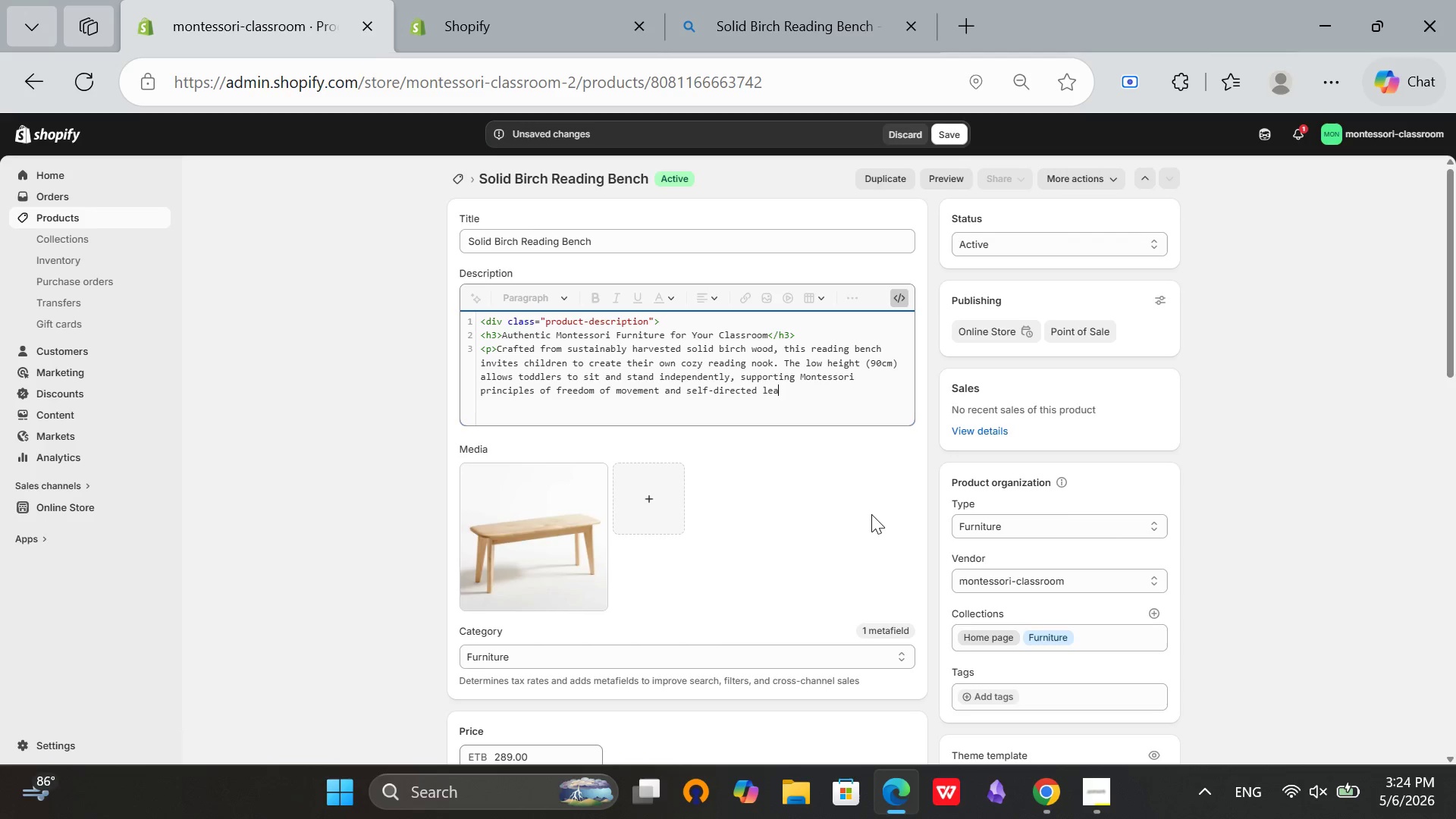 
hold_key(key=ShiftRight, duration=0.38)
 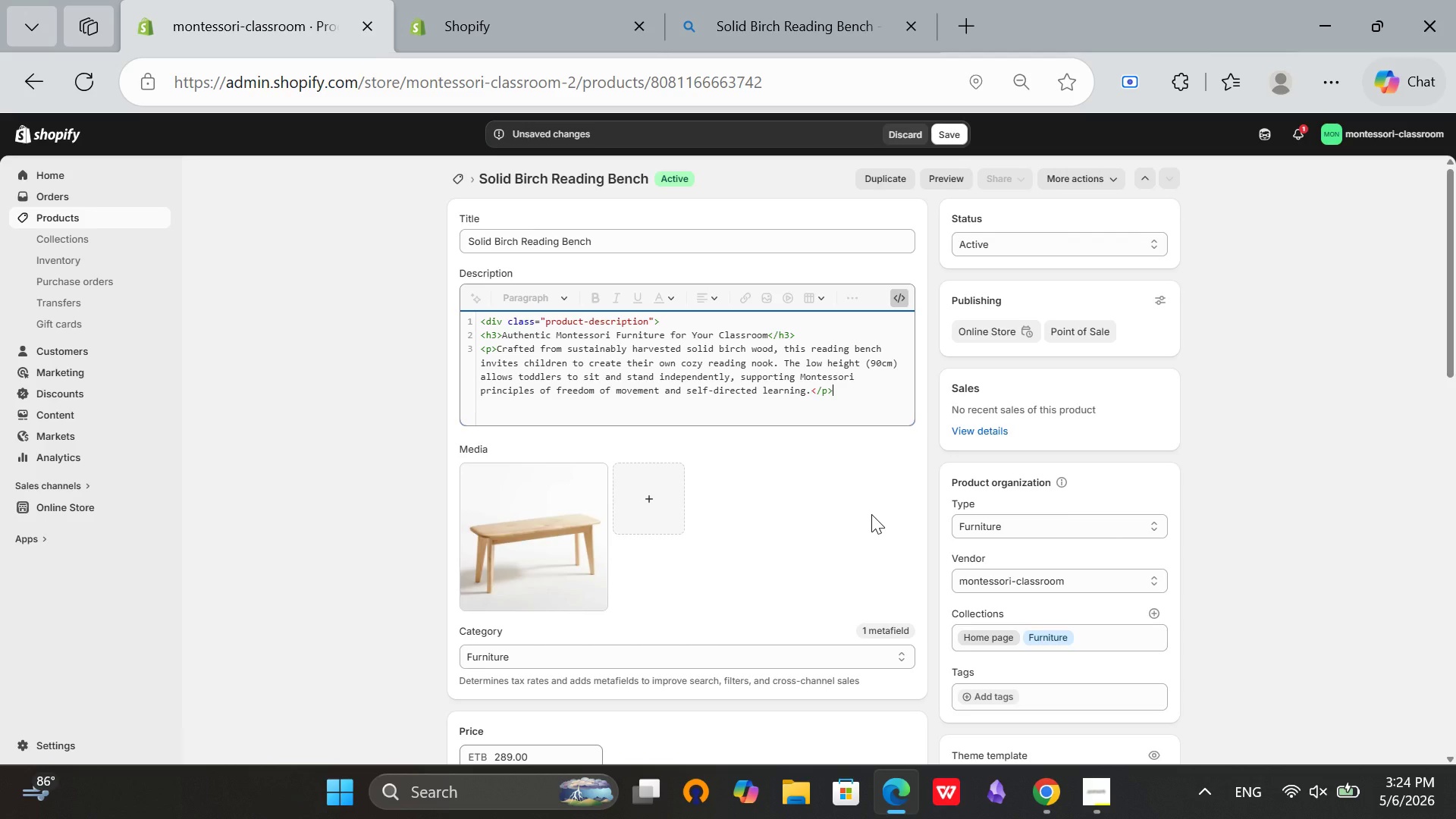 
key(Enter)
 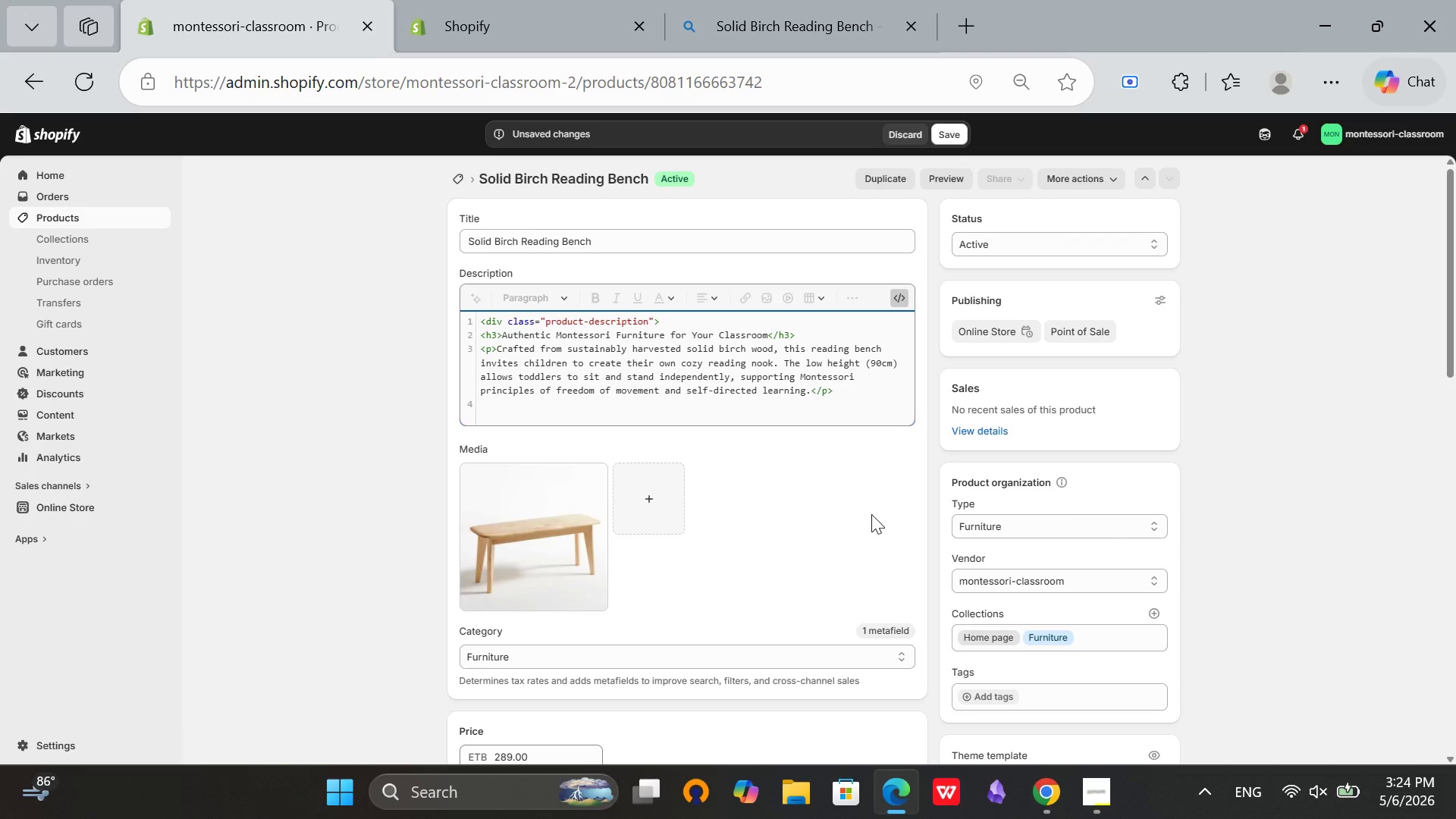 
type(<h4>Product Highlights)
 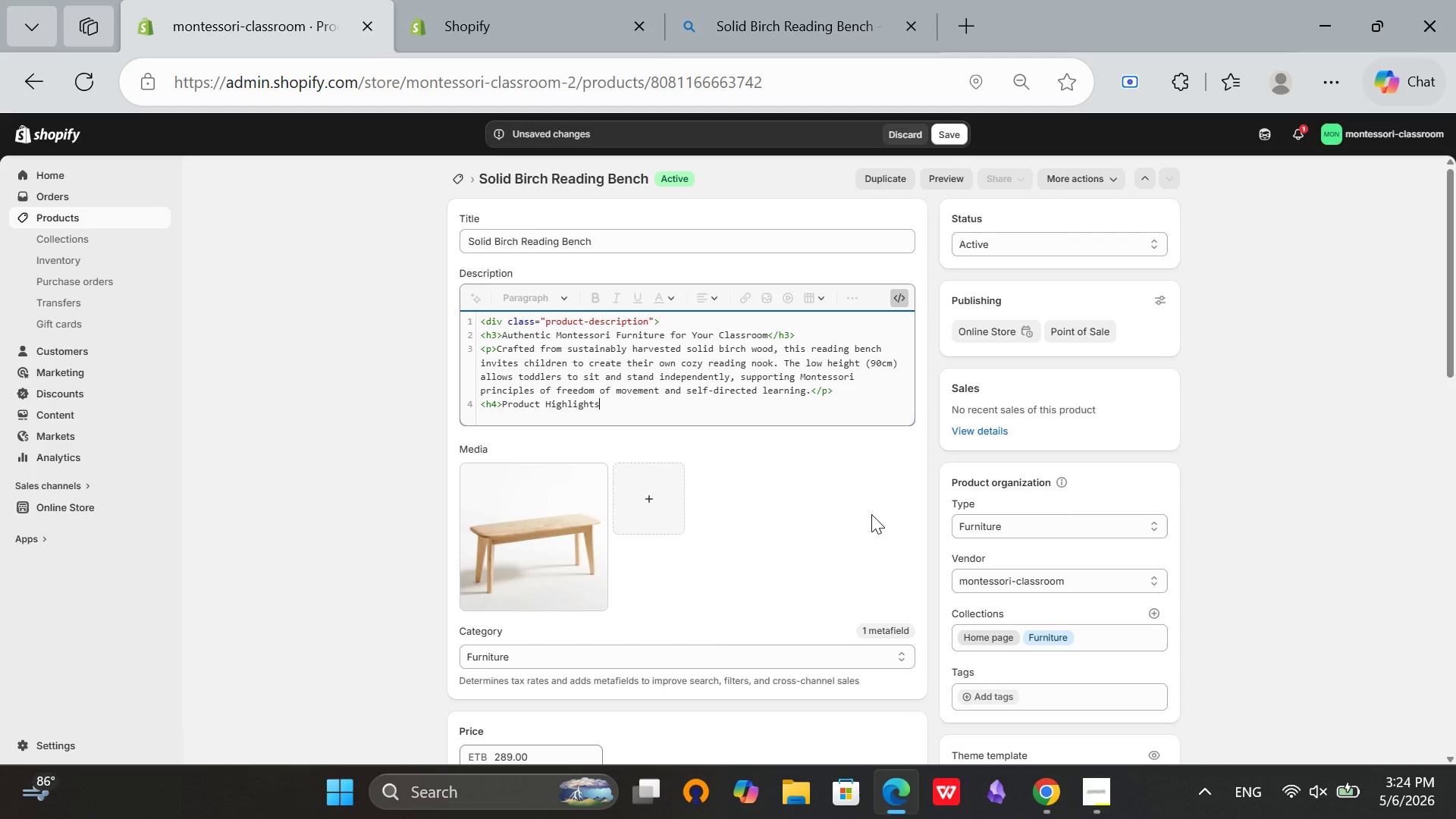 
wait(5.67)
 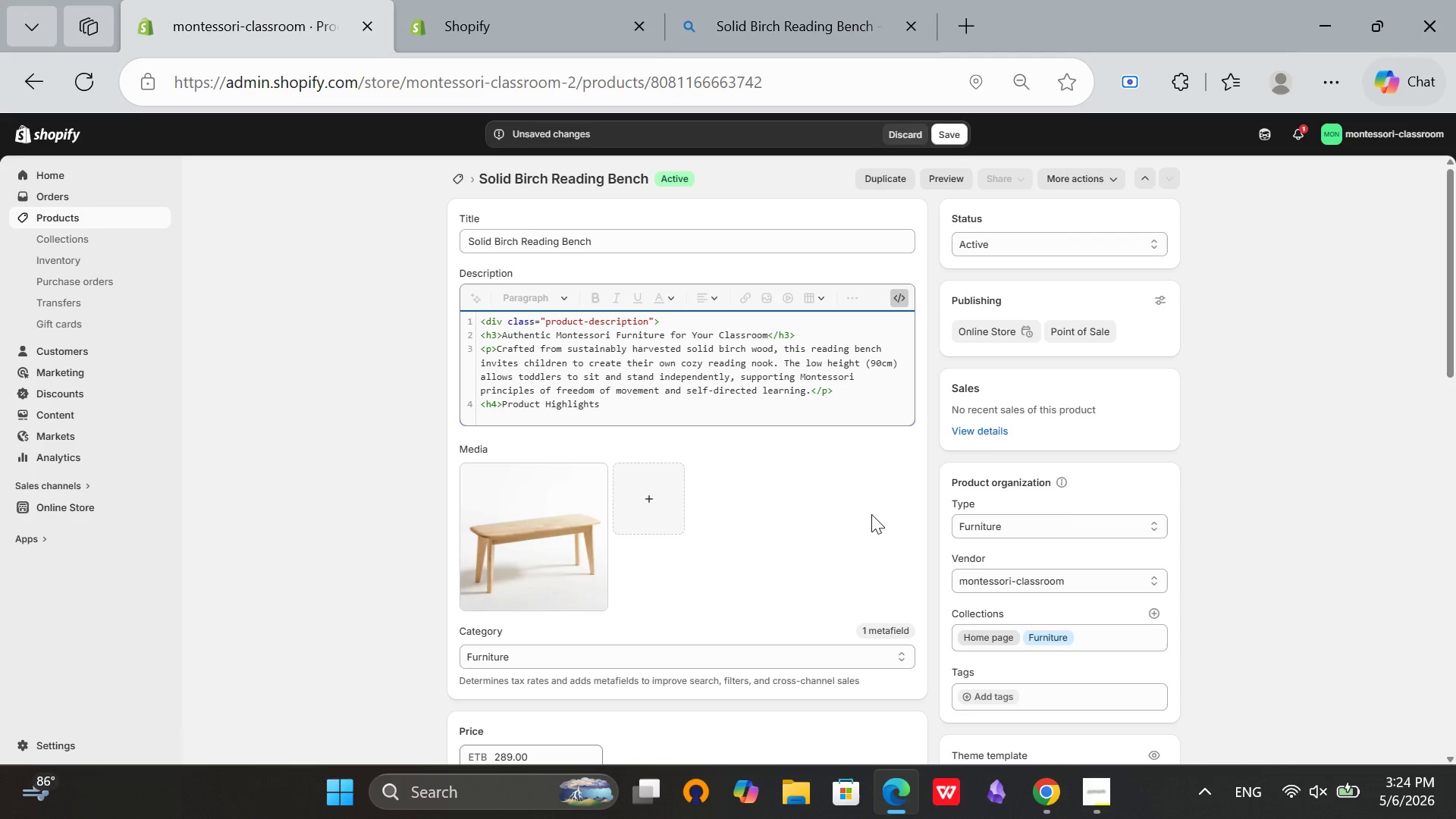 
type(:</h4>)
 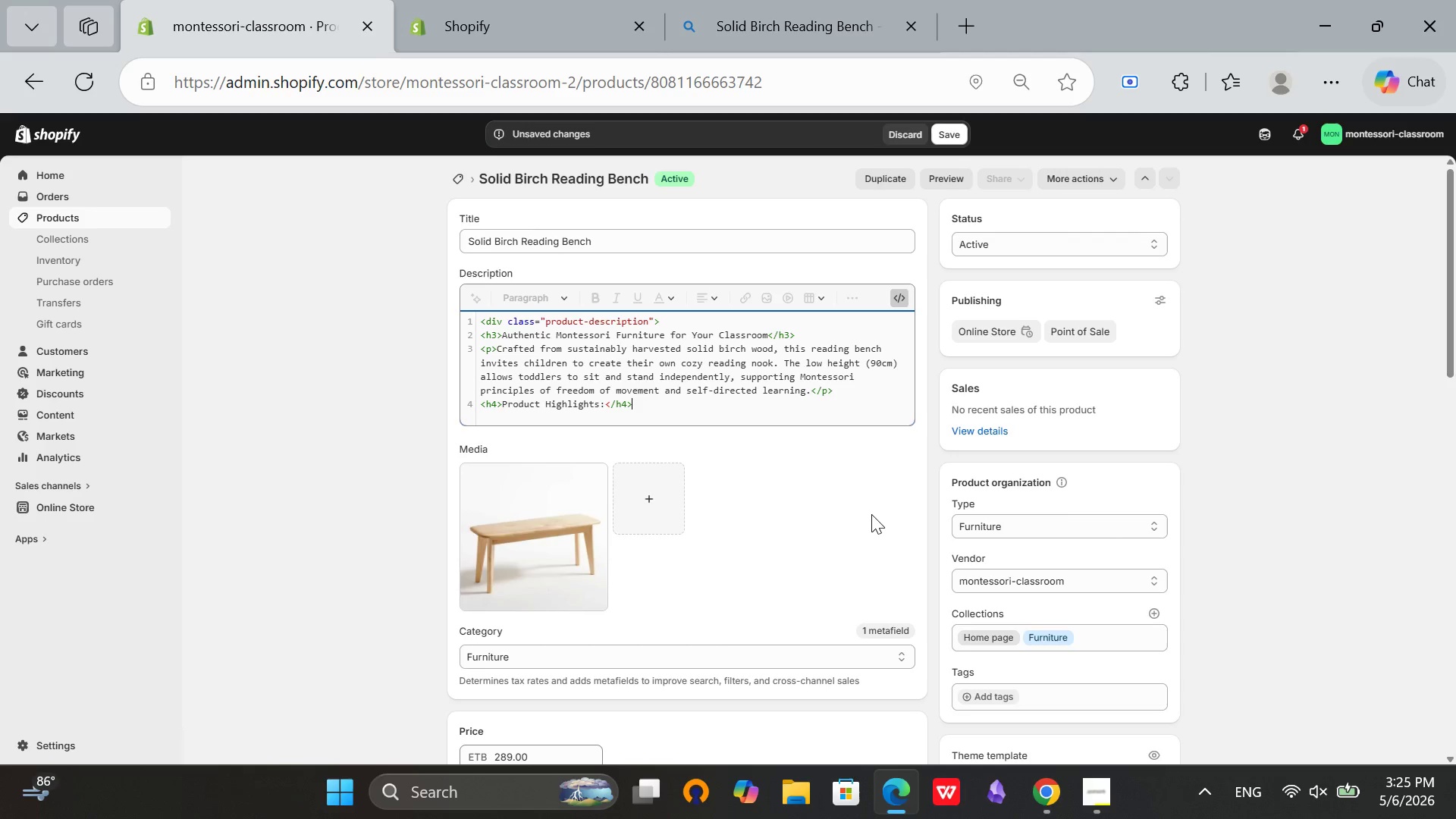 
wait(10.25)
 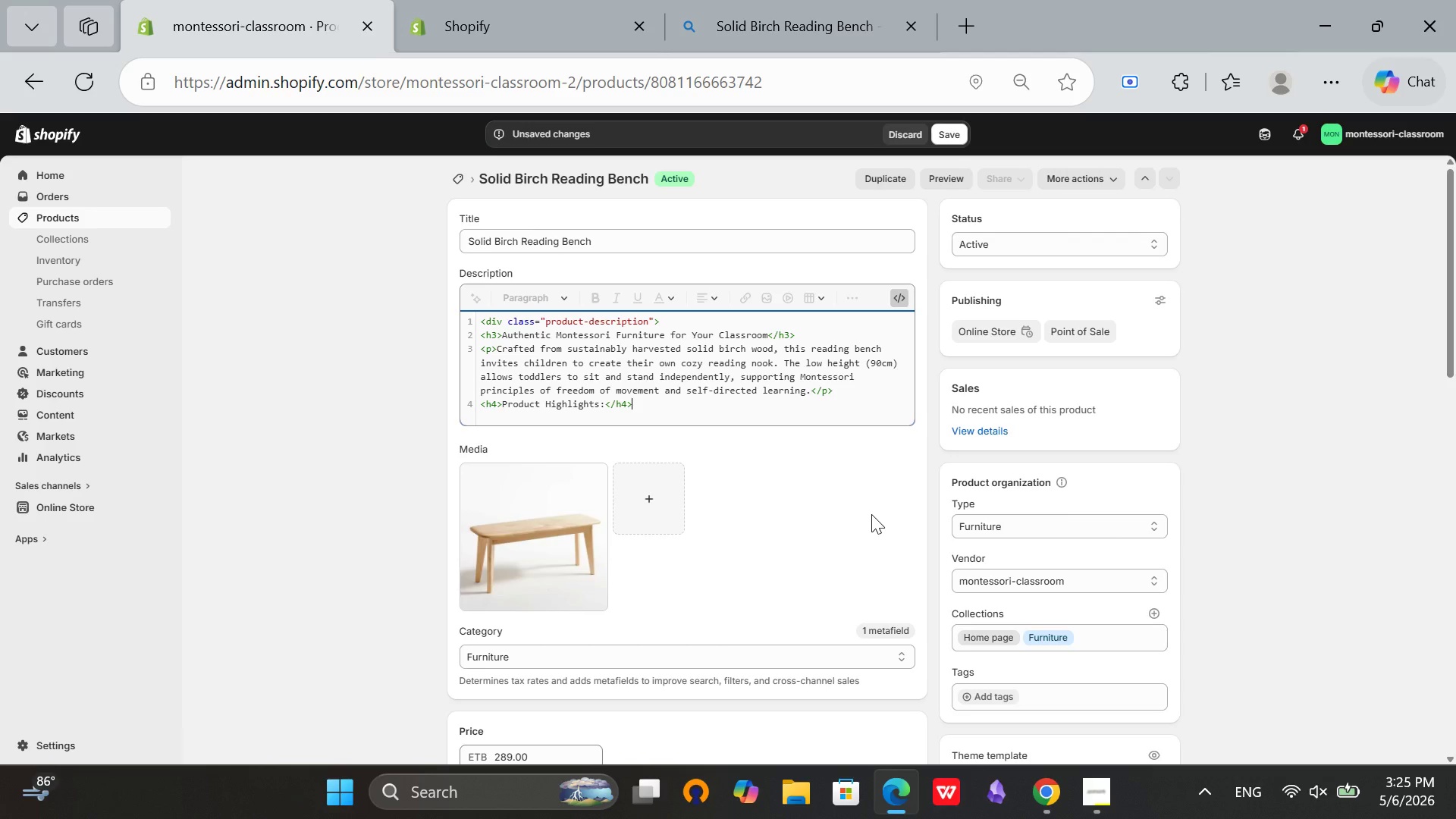 
key(Enter)
 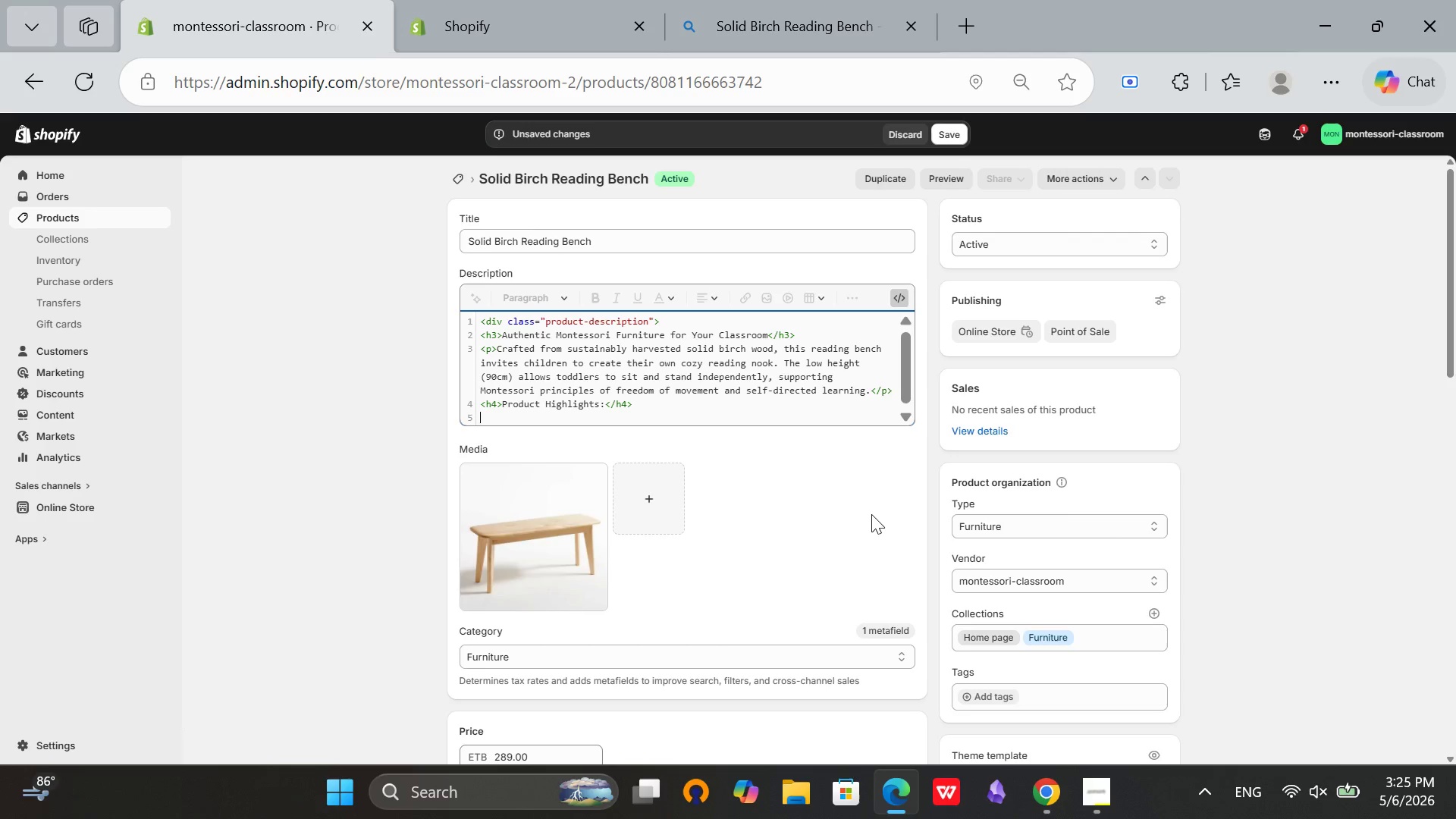 
type(<ul>)
 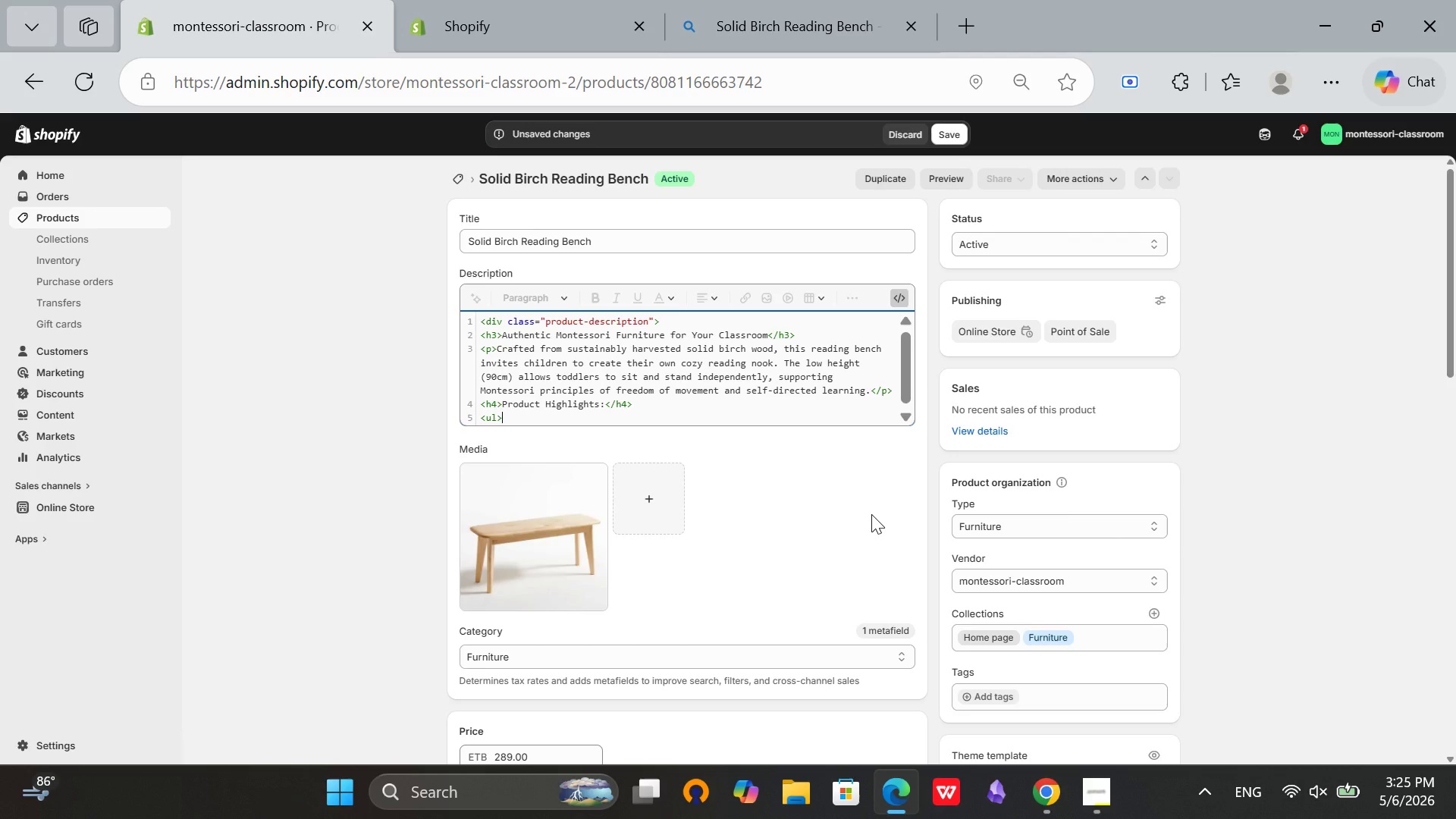 
key(Enter)
 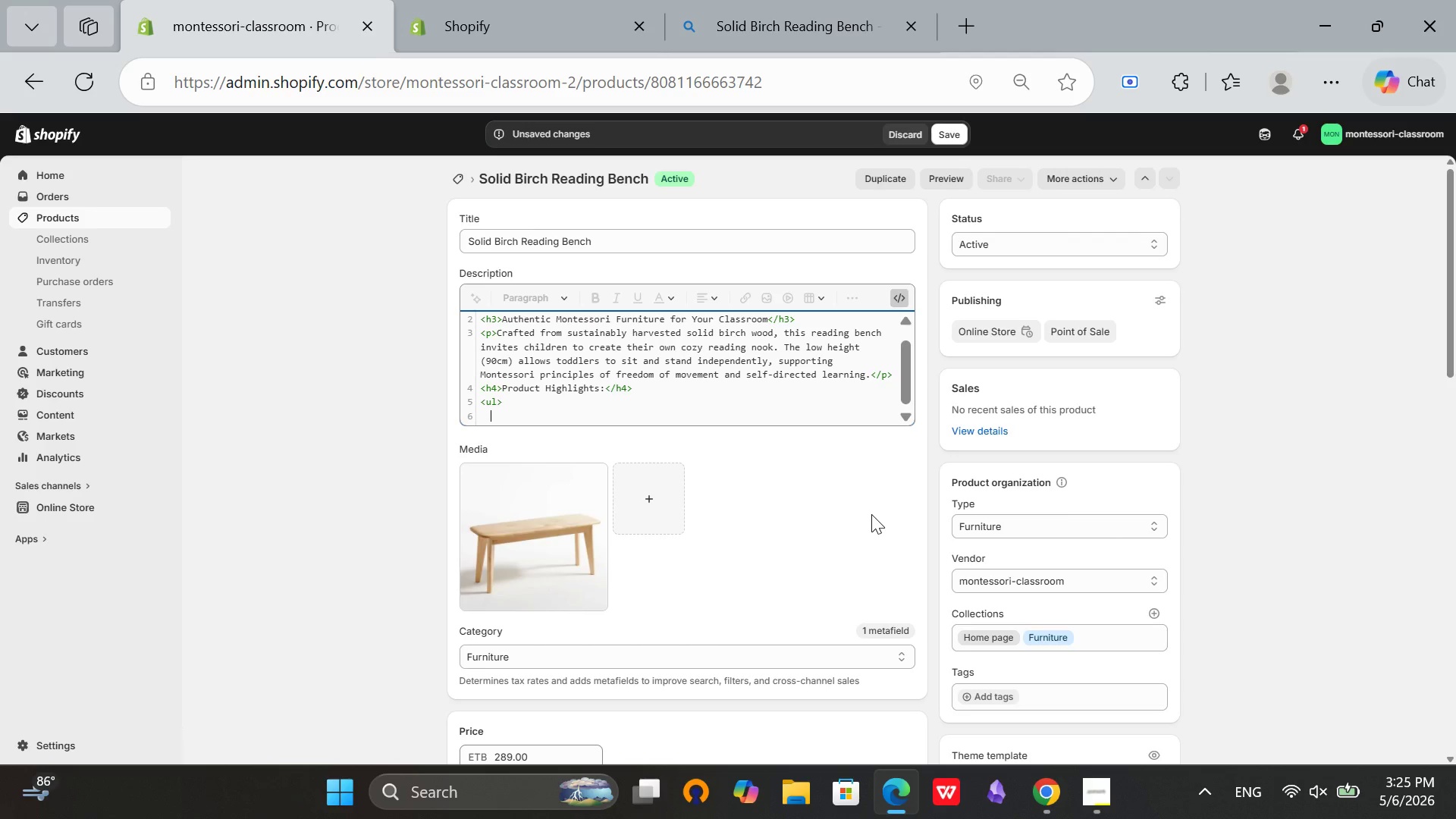 
type(<li>)
 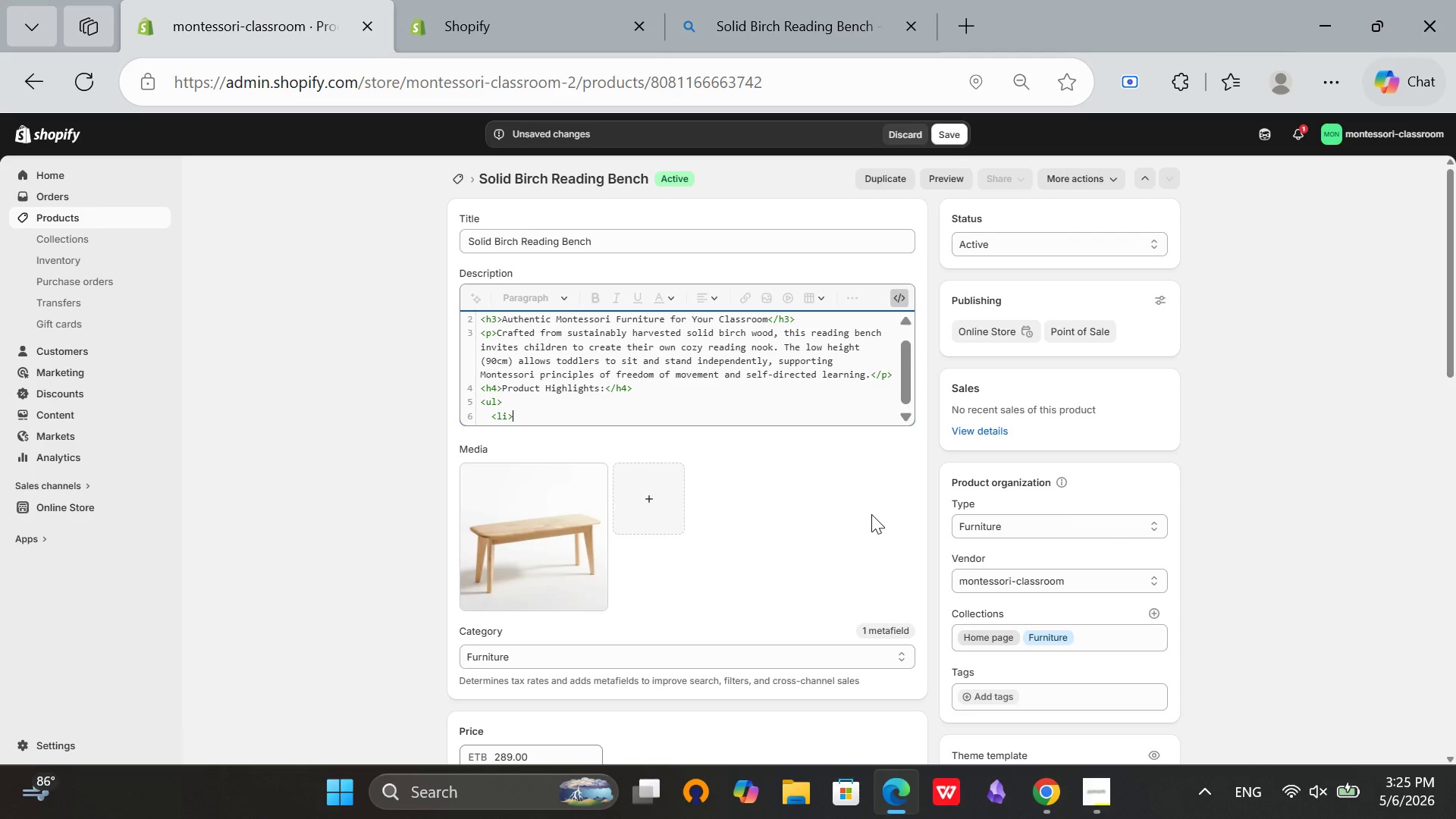 
type(Solid birch construction - no particle board)
 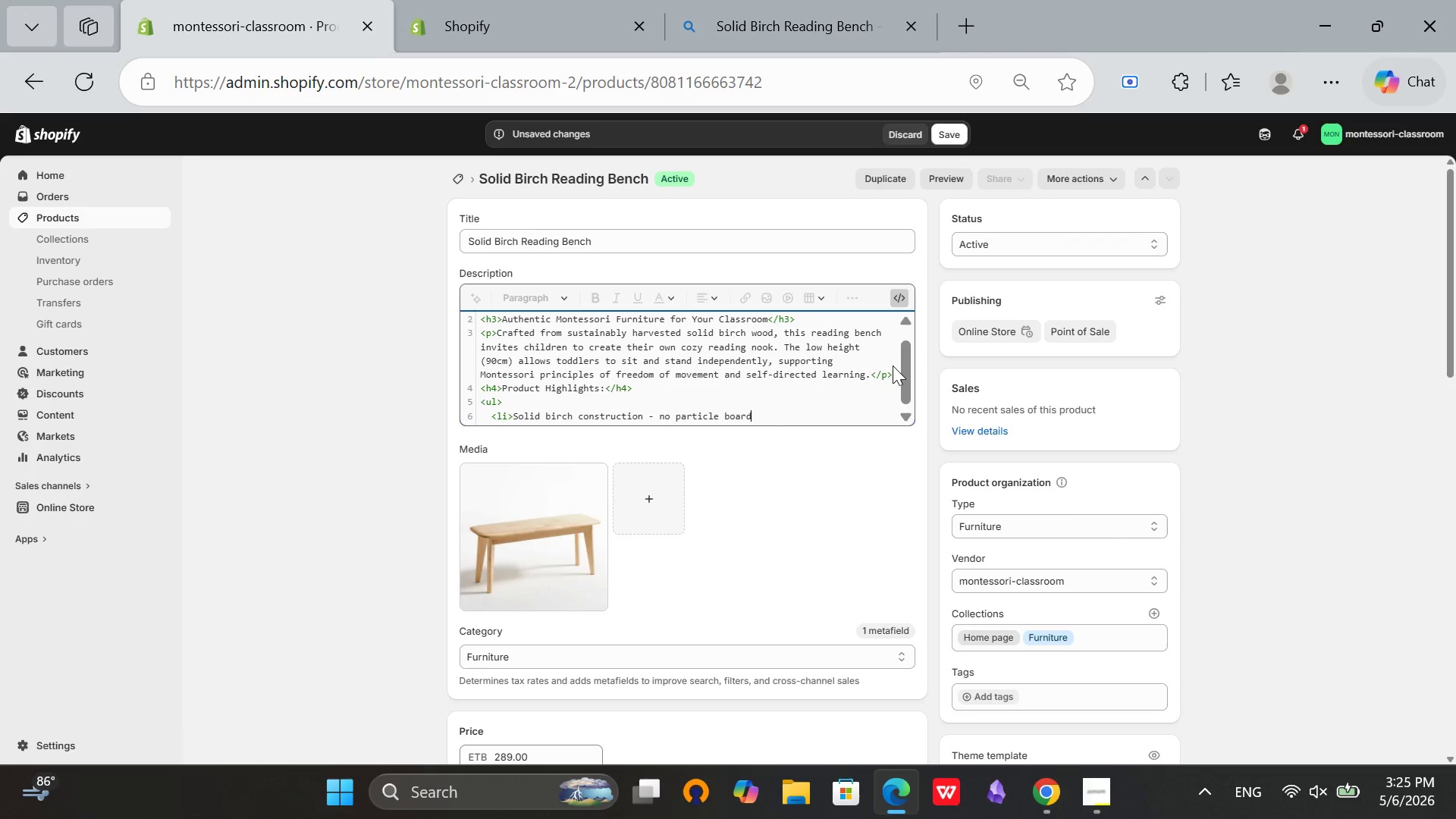 
key(Space)
 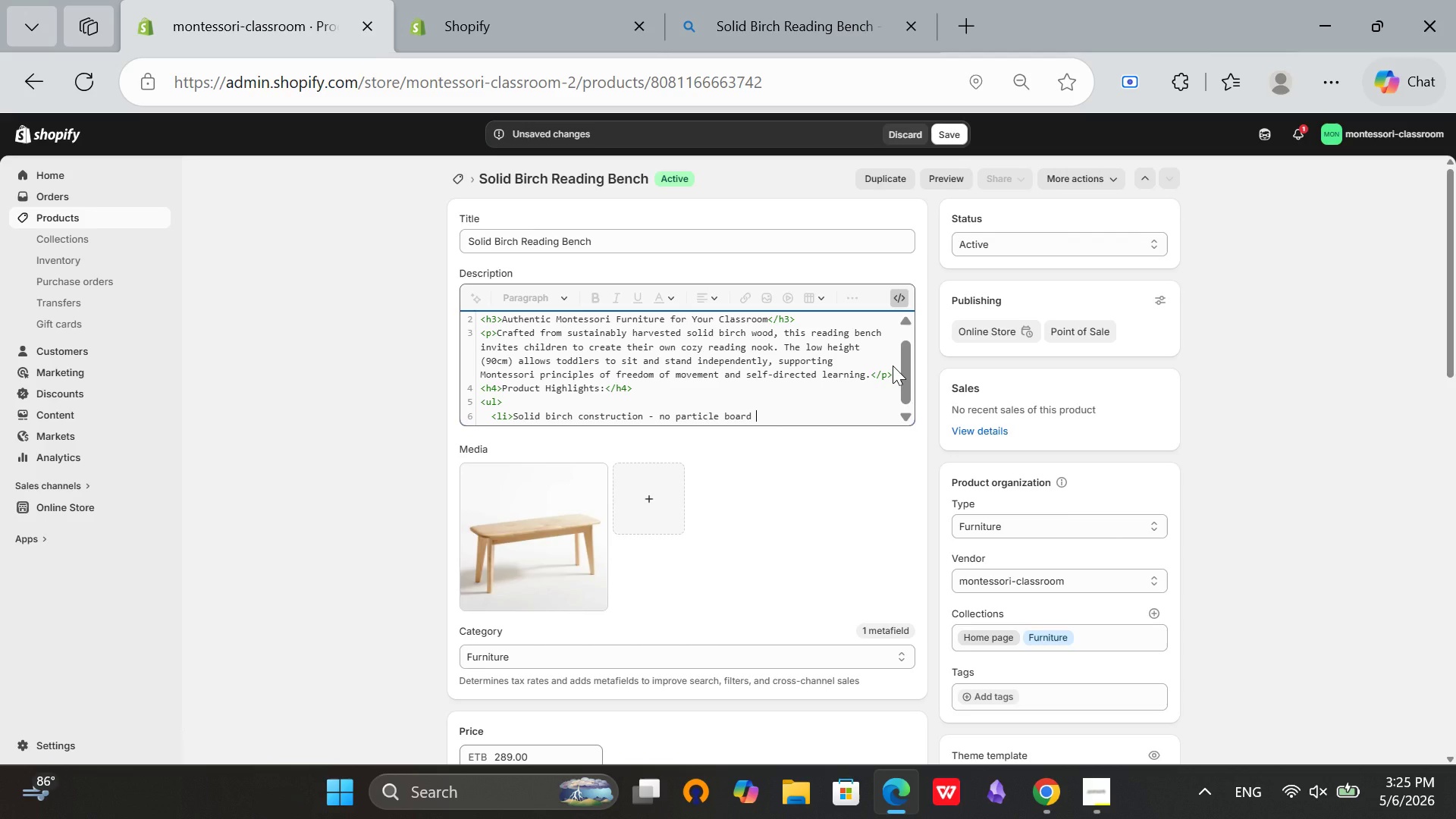 
wait(6.81)
 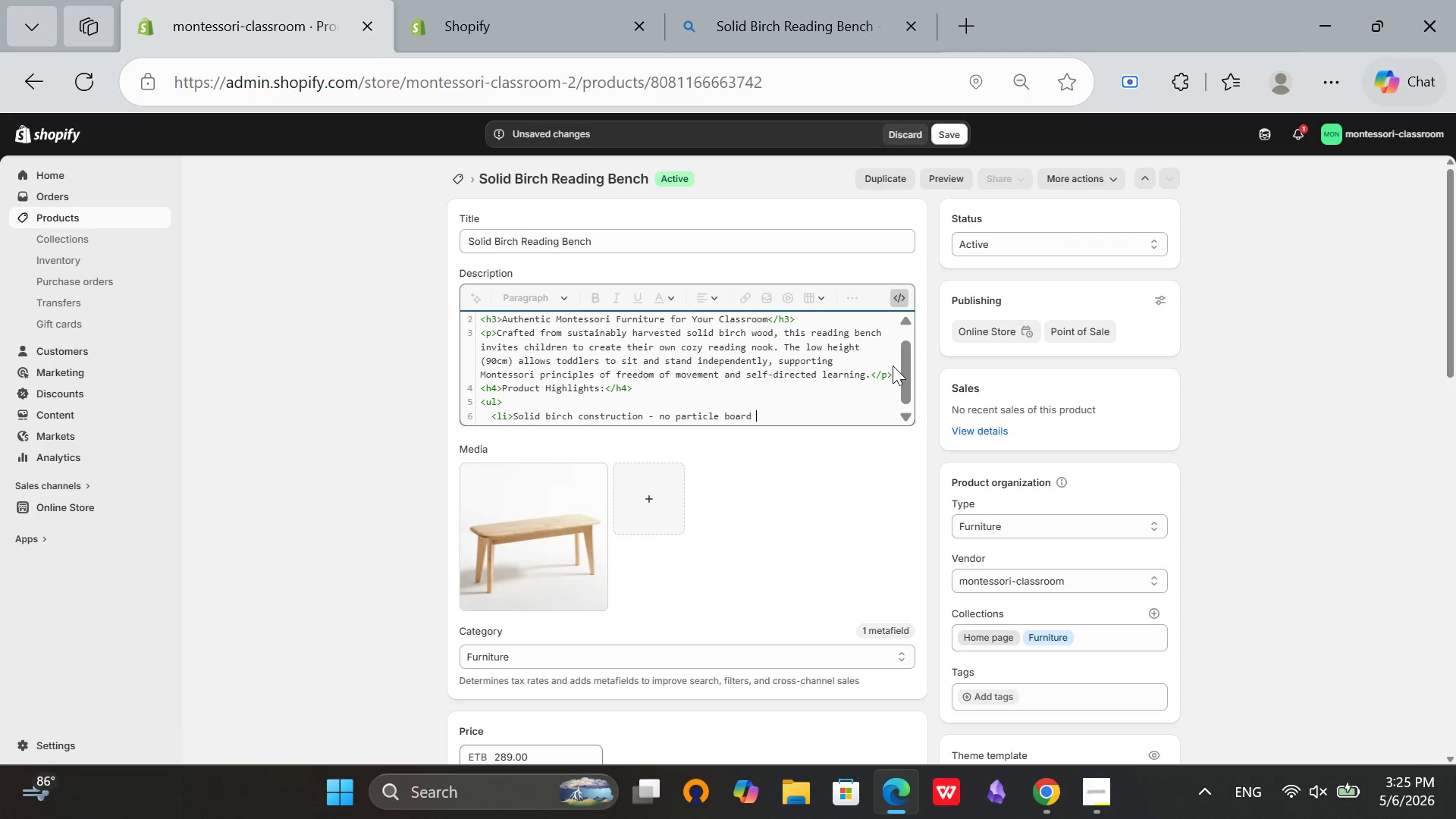 
type(or MDF</k)
key(Backspace)
type(li>)
 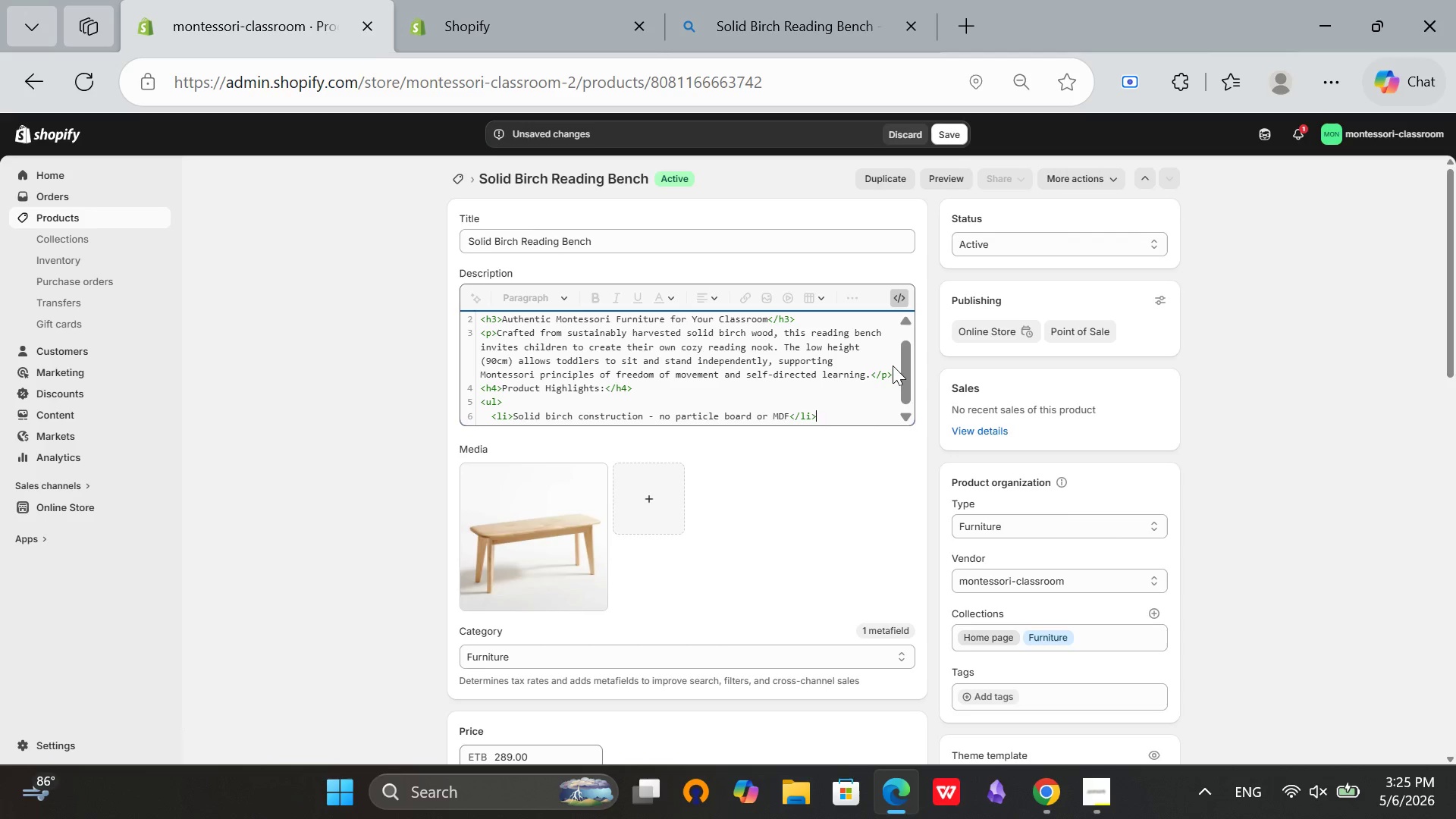 
key(Enter)
 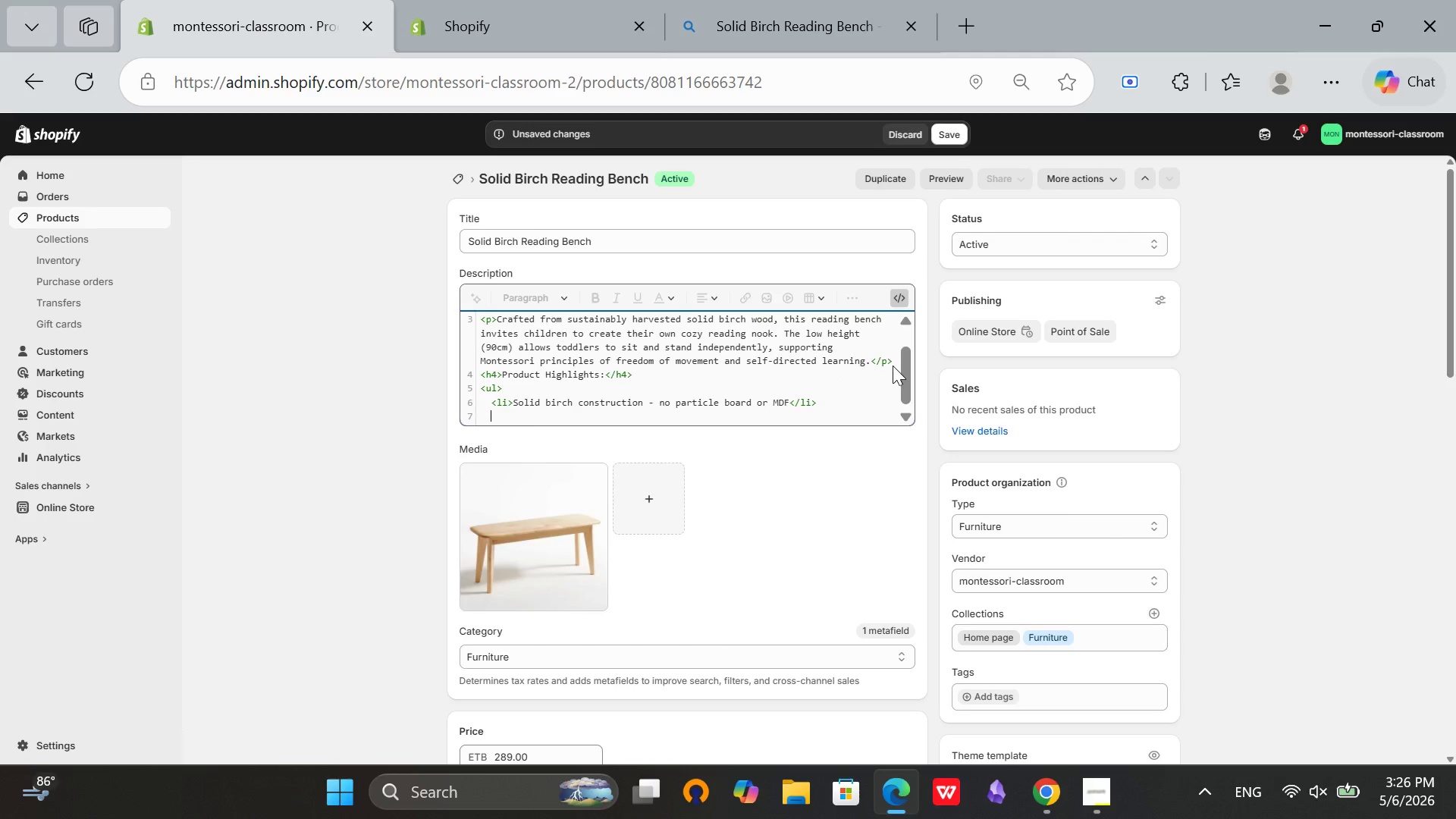 
type(<i>)
key(Backspace)
key(Backspace)
type(;)
key(Backspace)
type(li>)
 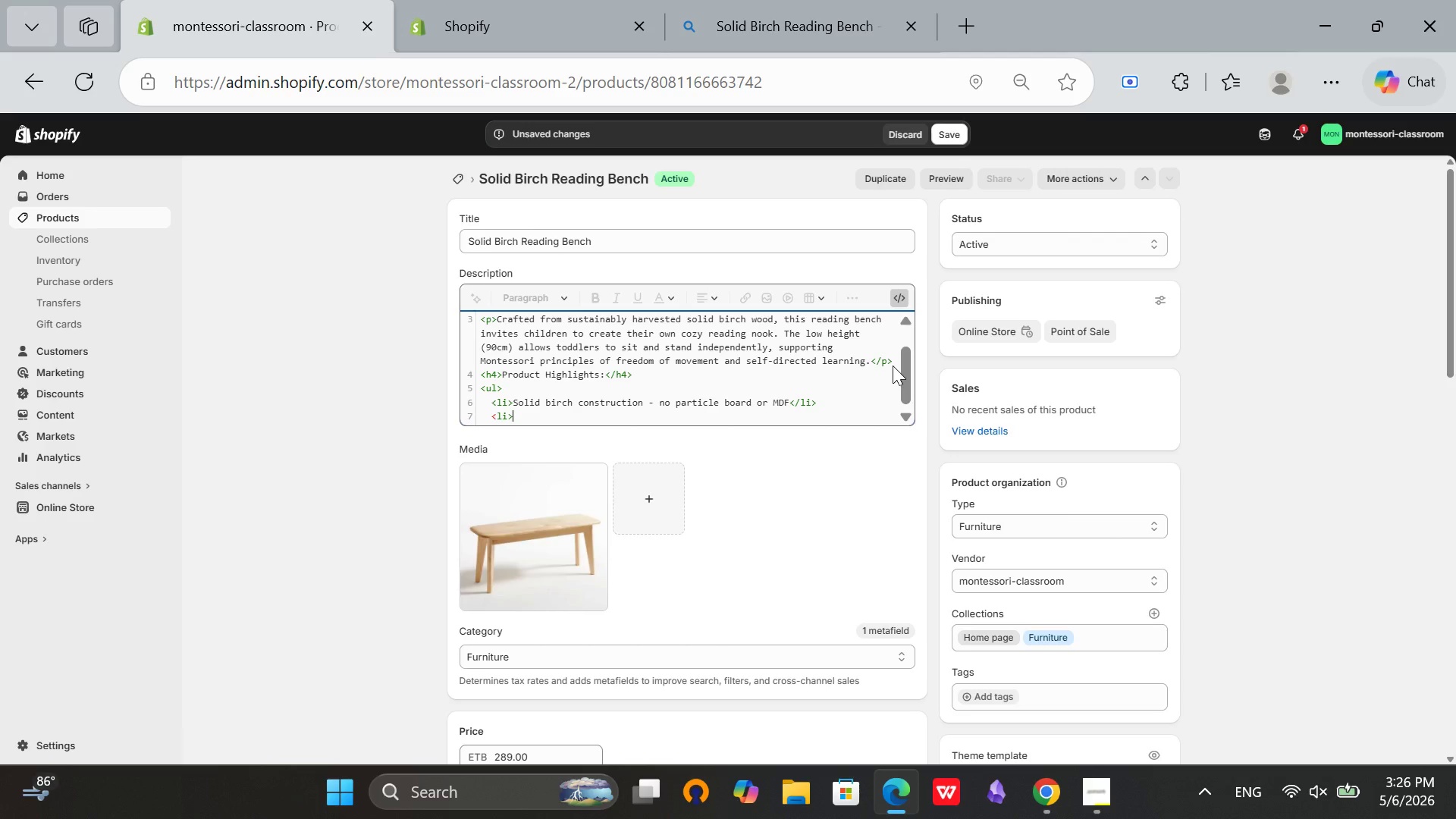 
wait(5.97)
 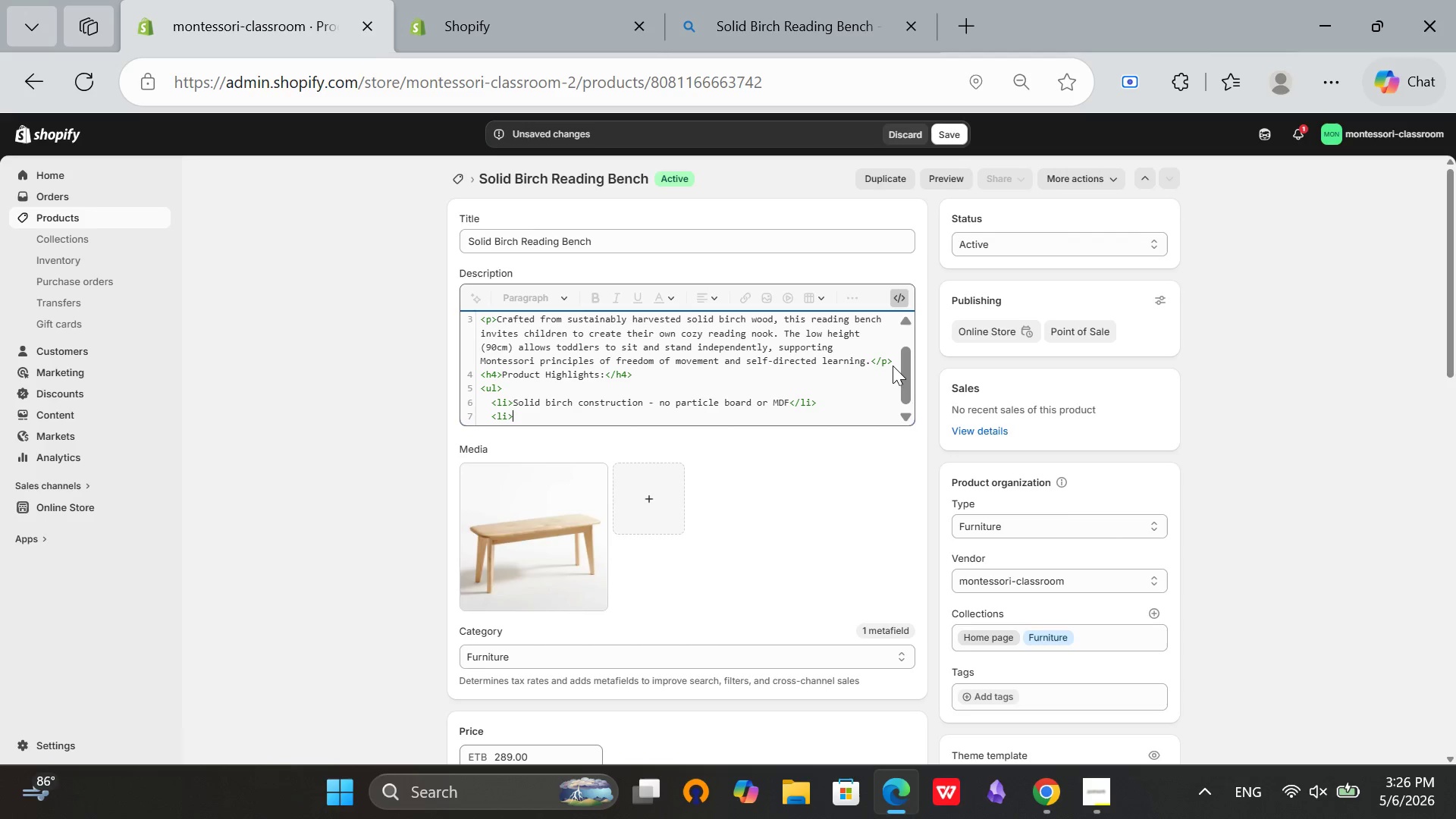 
type(Non-toci)
key(Backspace)
key(Backspace)
type(xic, child-safe finish</li>)
 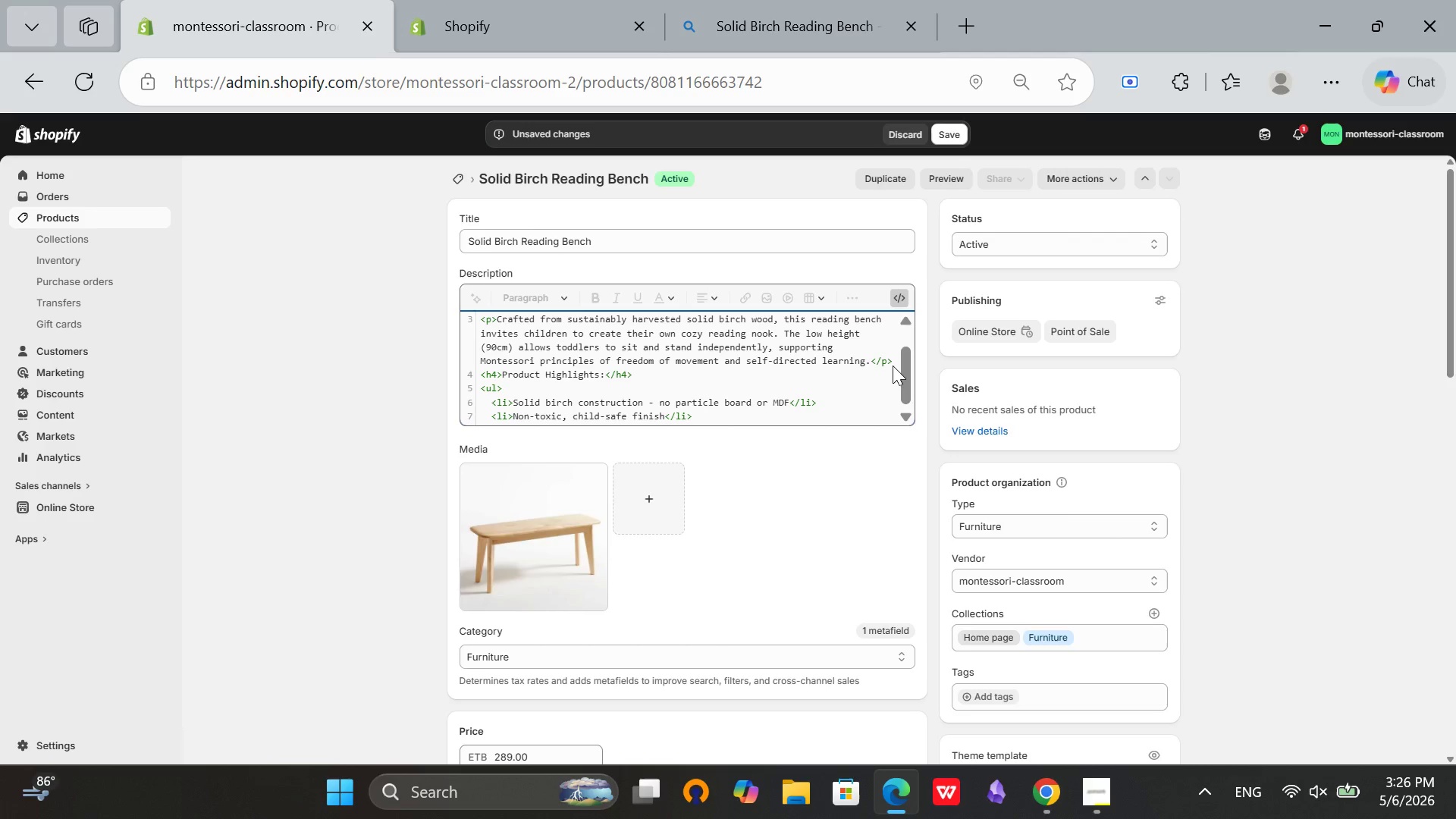 
key(Enter)
 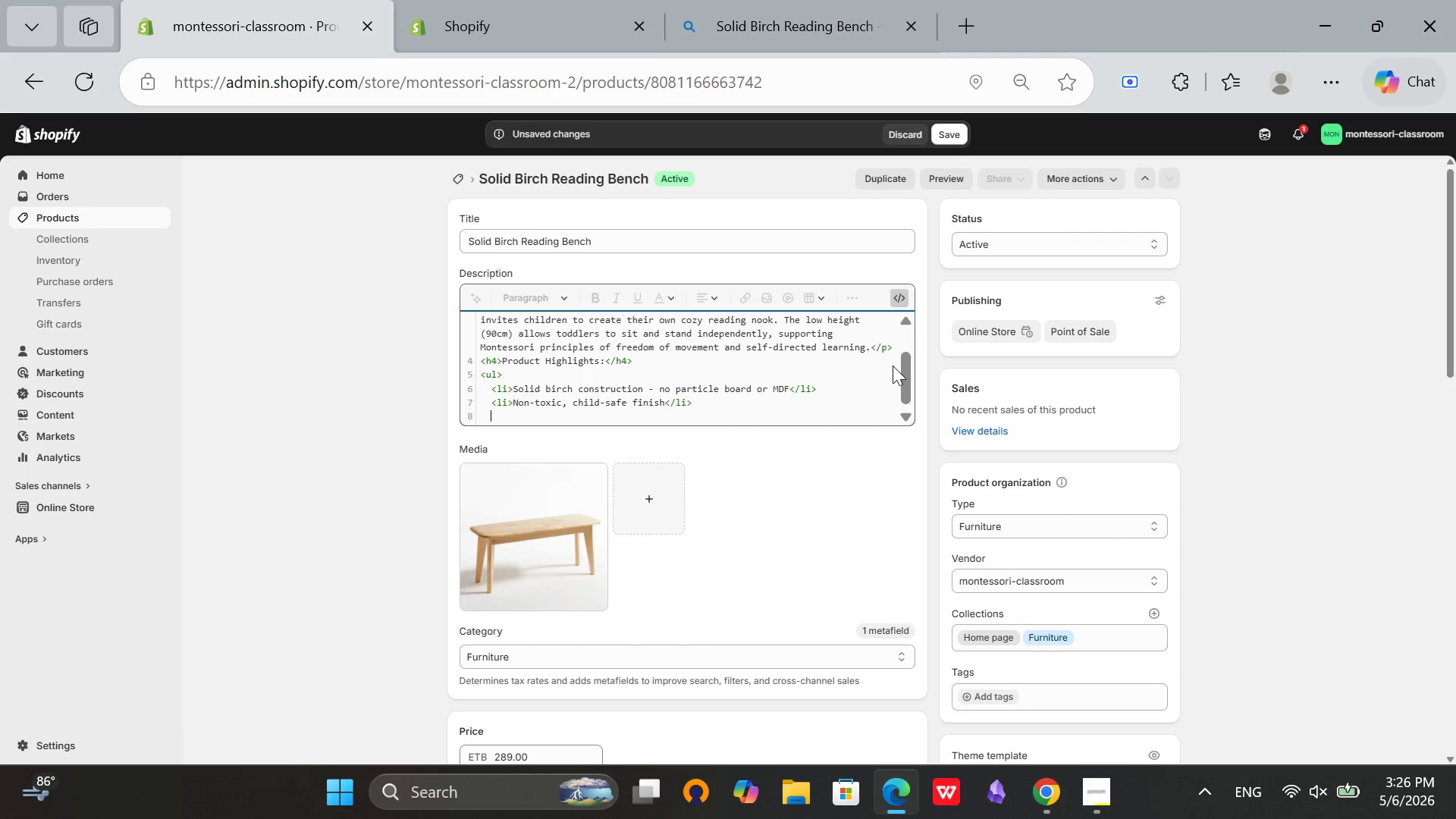 
type(<li>Rounded corners for ss)
key(Backspace)
type(afety</li>)
 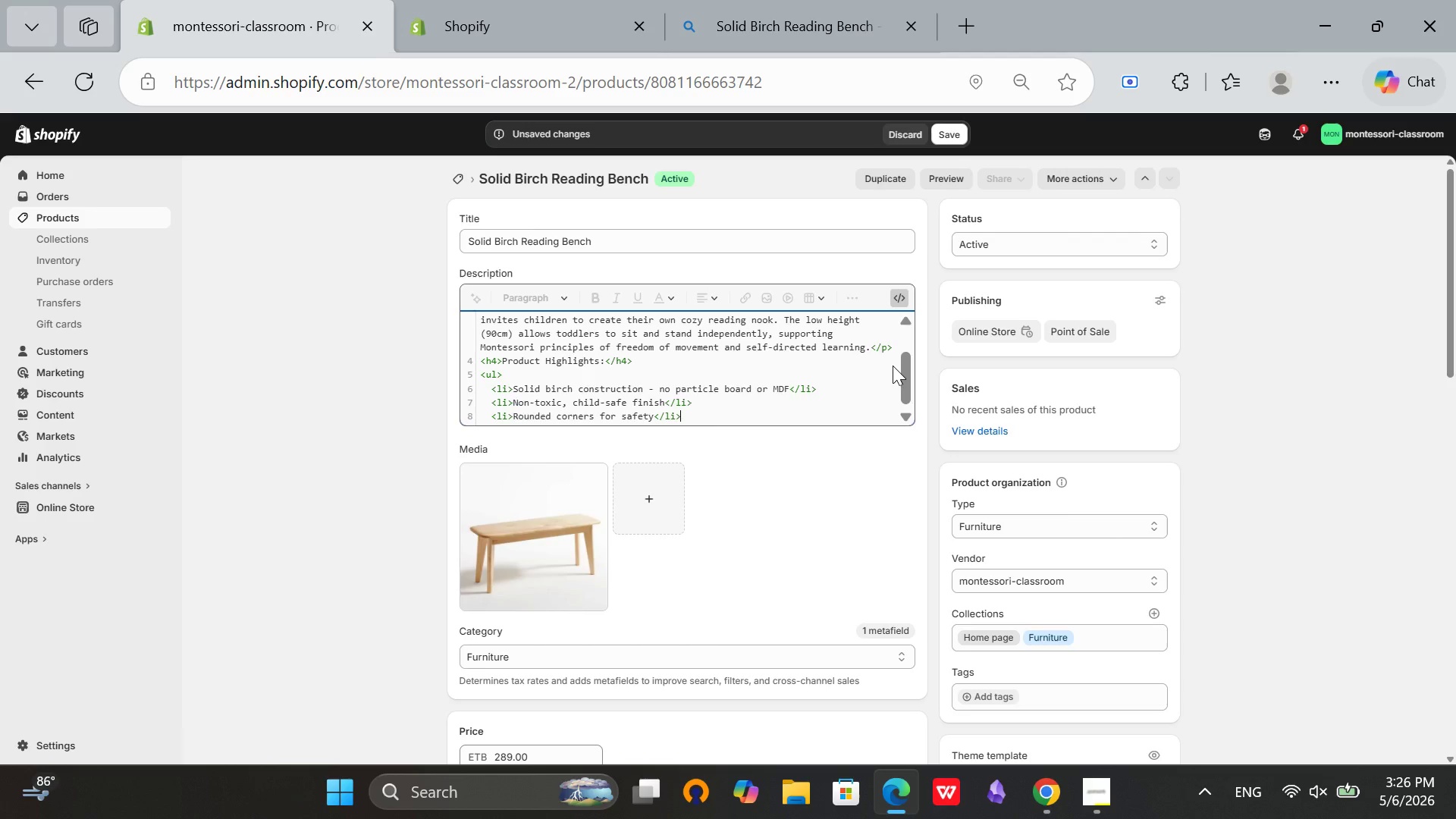 
 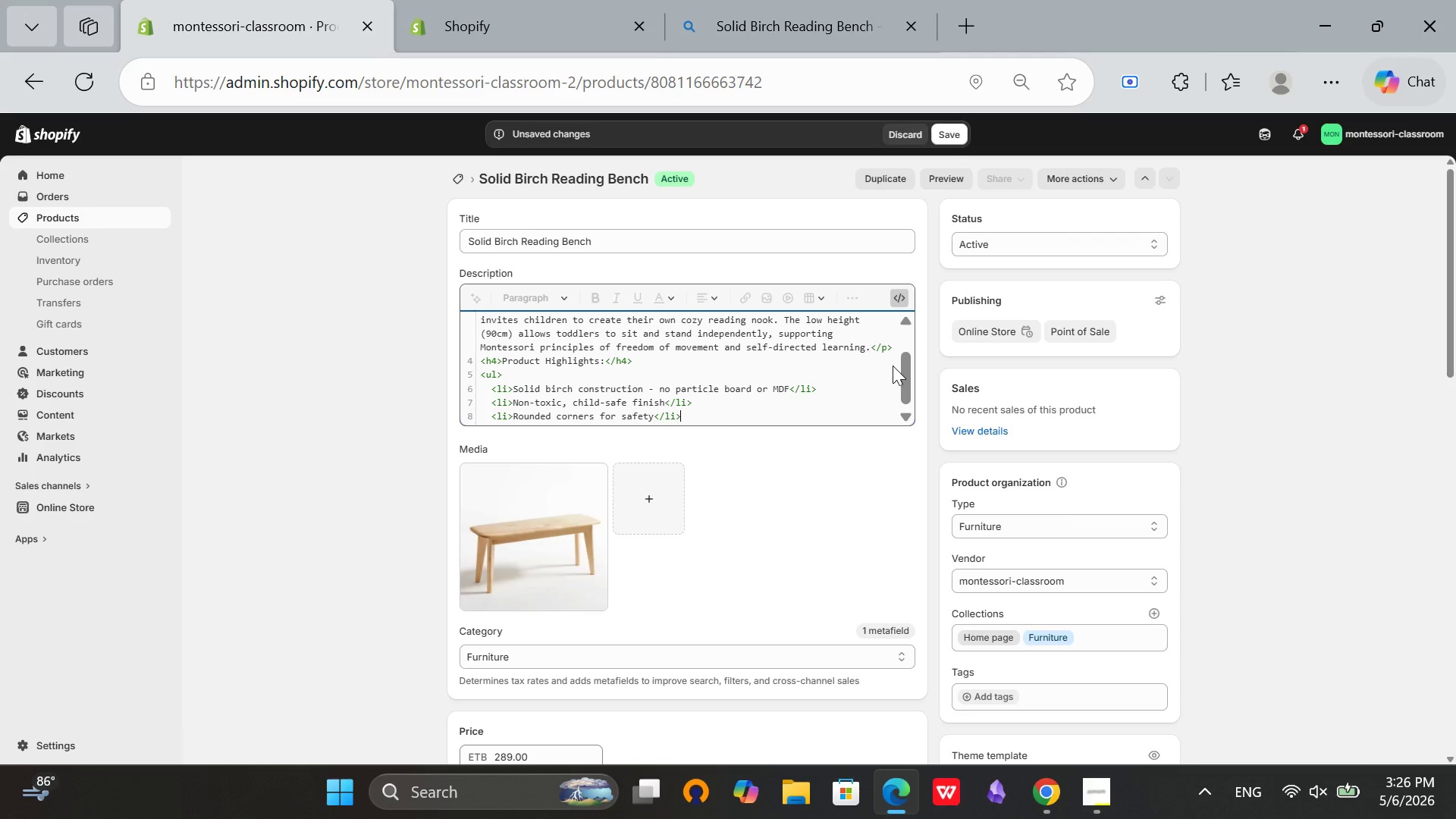 
key(Enter)
 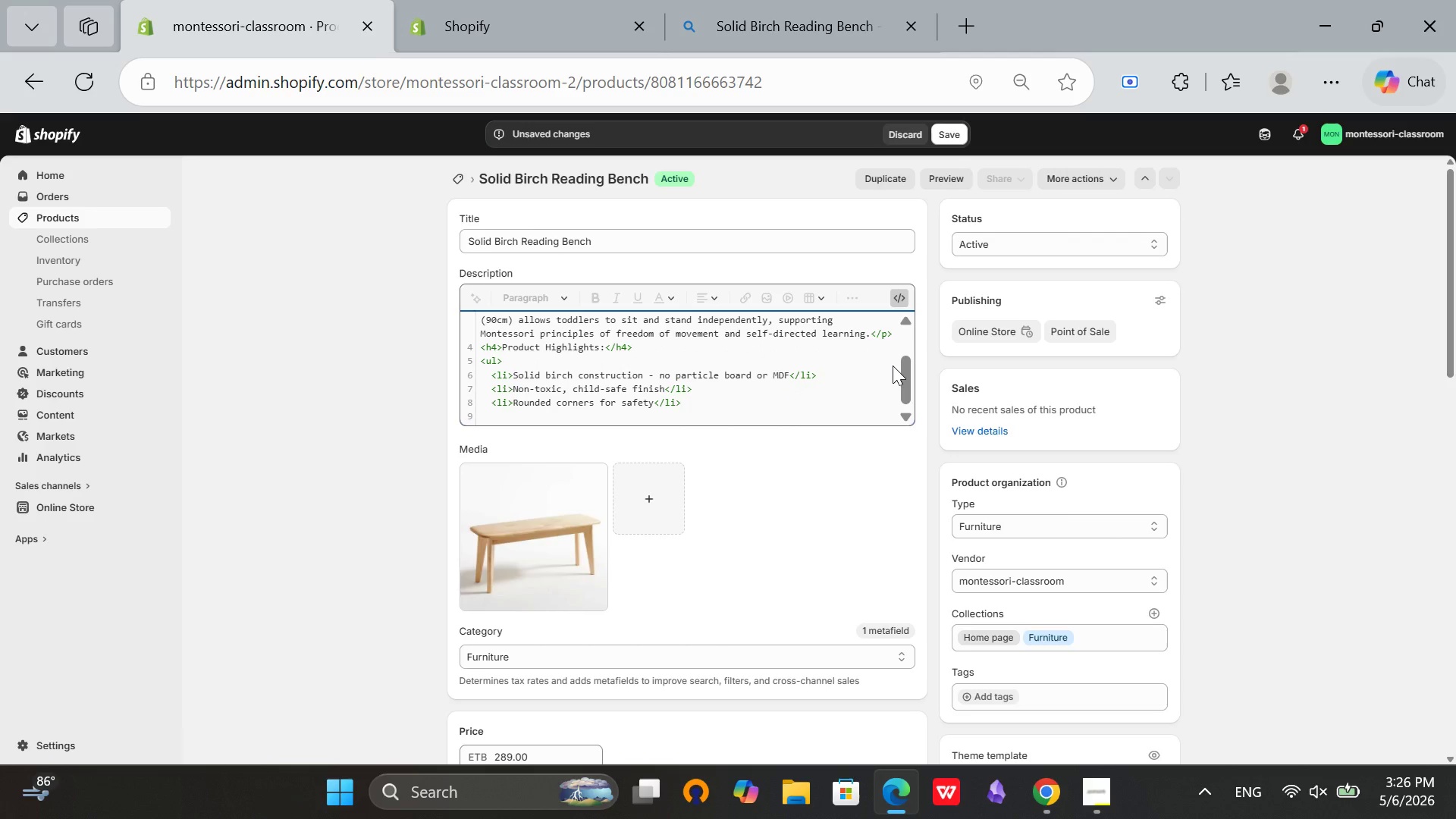 
type(Holds)
key(Backspace)
key(Backspace)
key(Backspace)
key(Backspace)
key(Backspace)
type( )
key(Backspace)
type( <)
key(Backspace)
key(Backspace)
type(<li>Holds up to )
 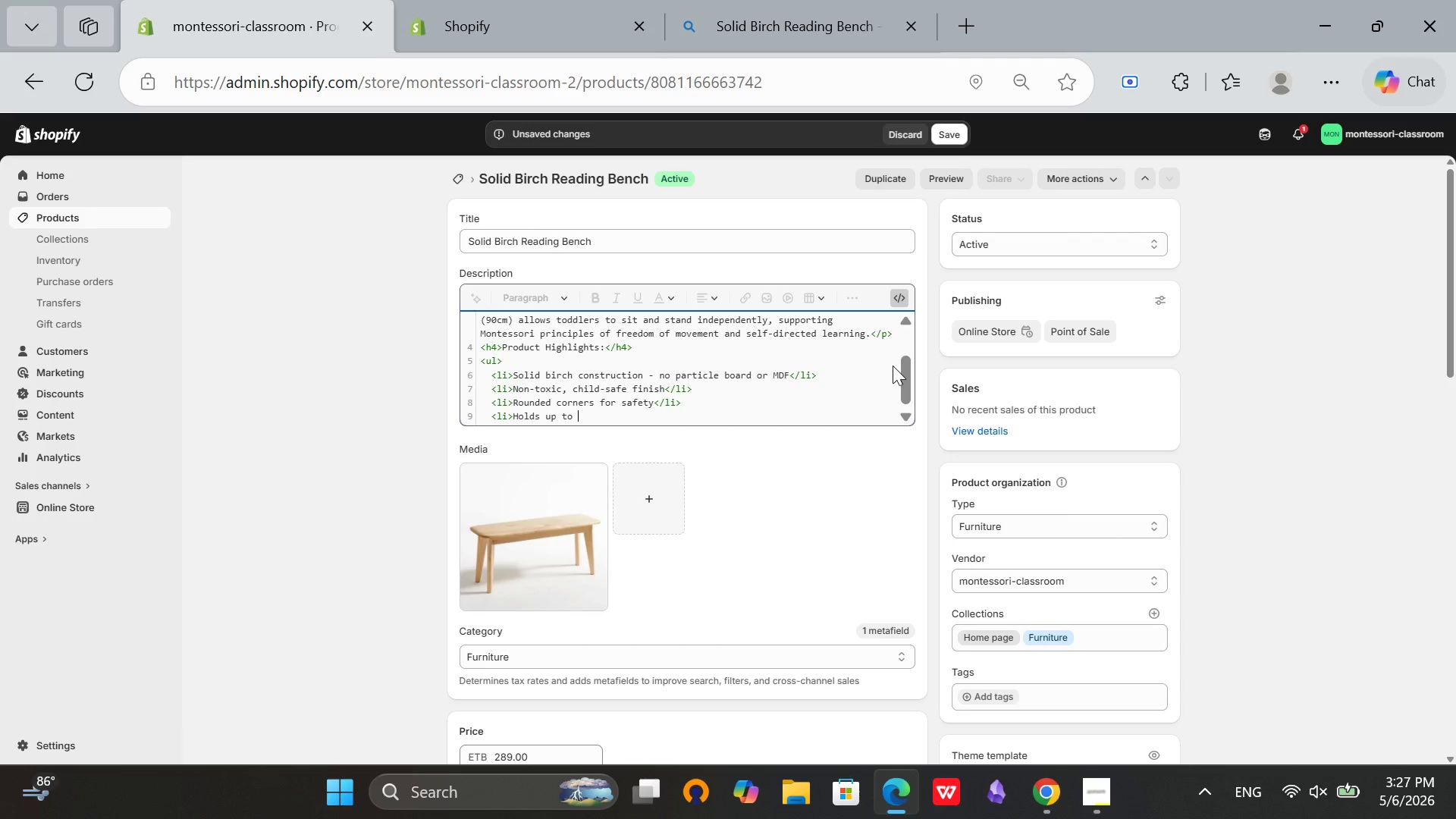 
type(150kg</li>)
 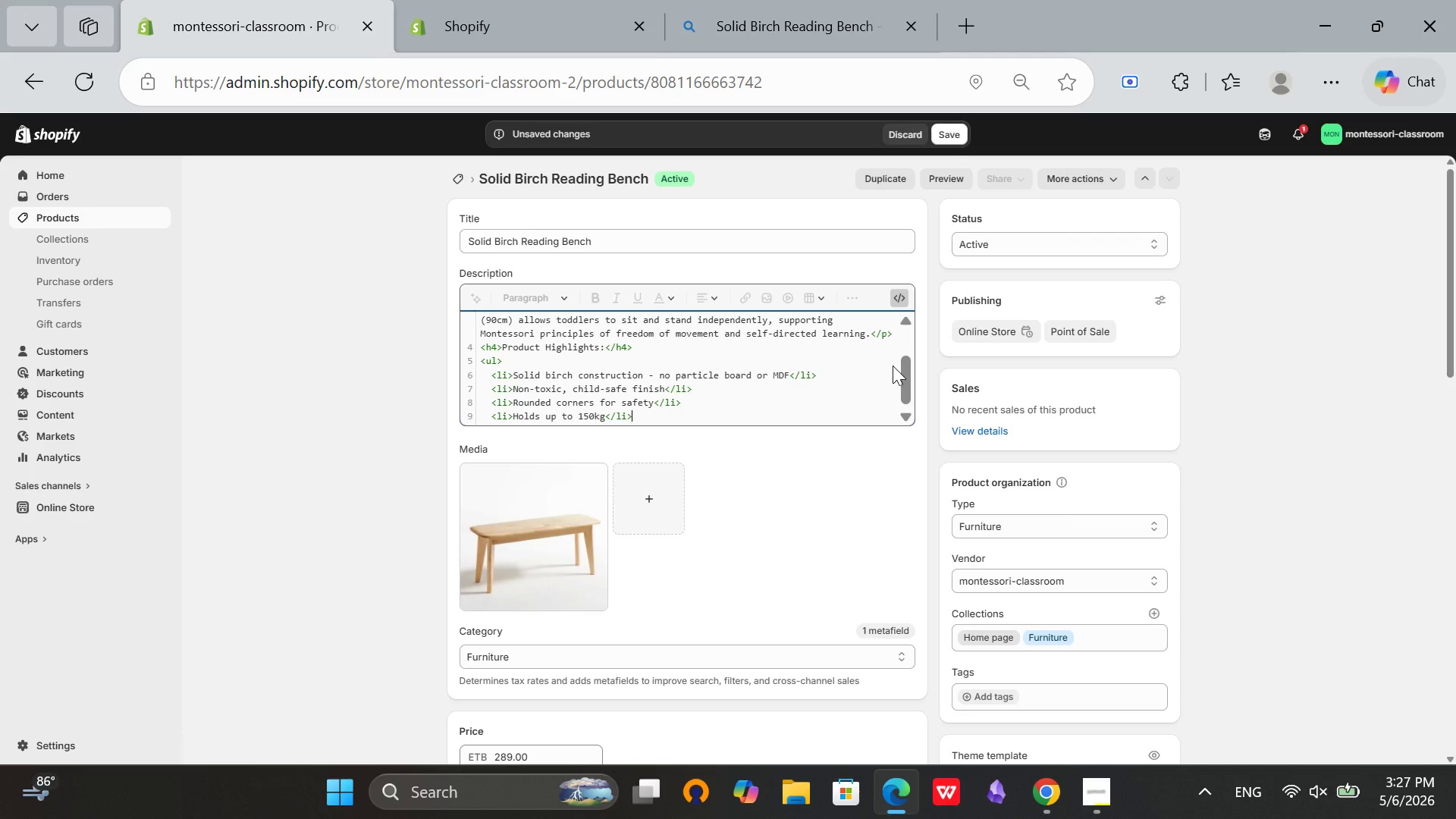 
 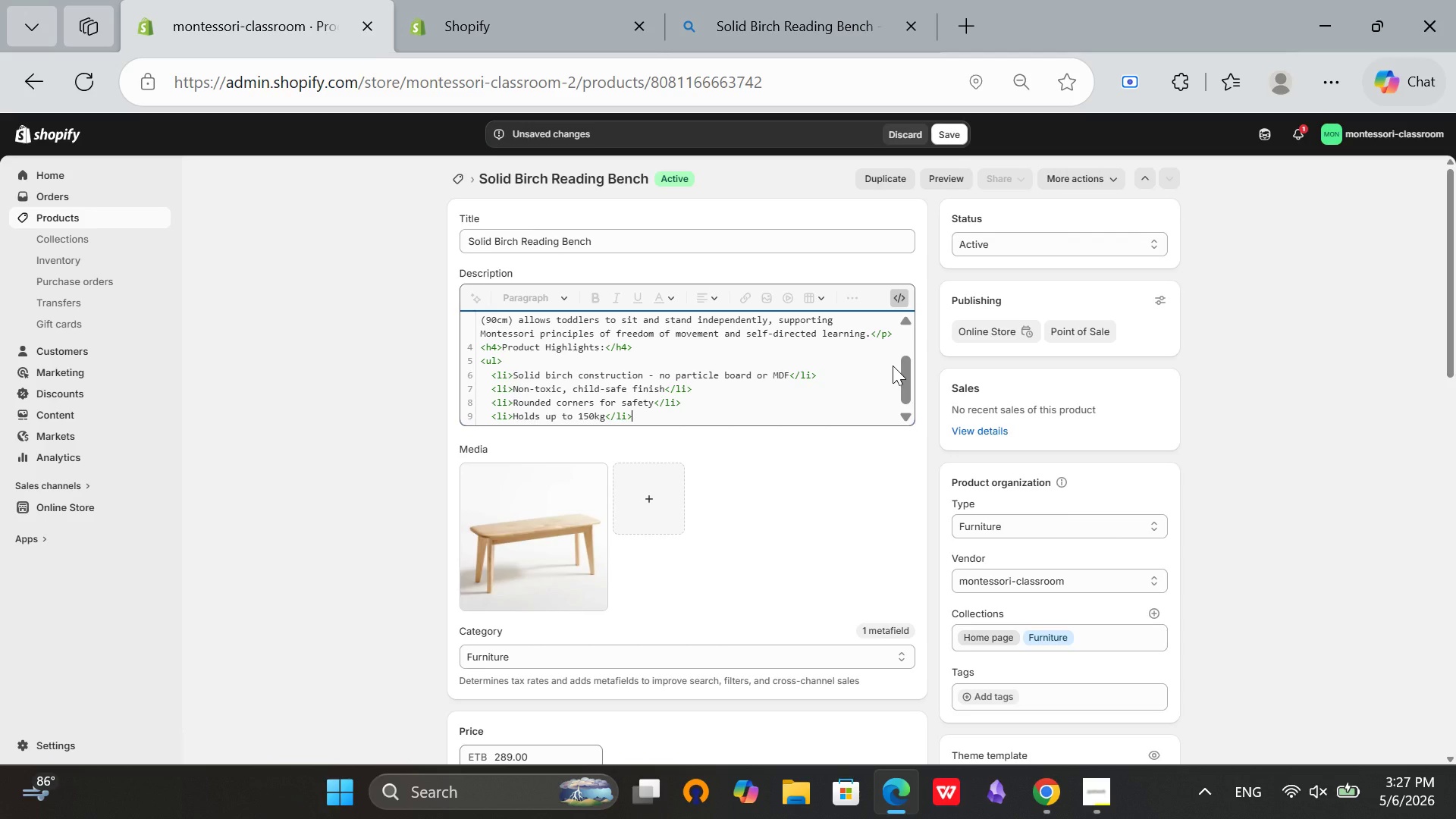 
key(Enter)
 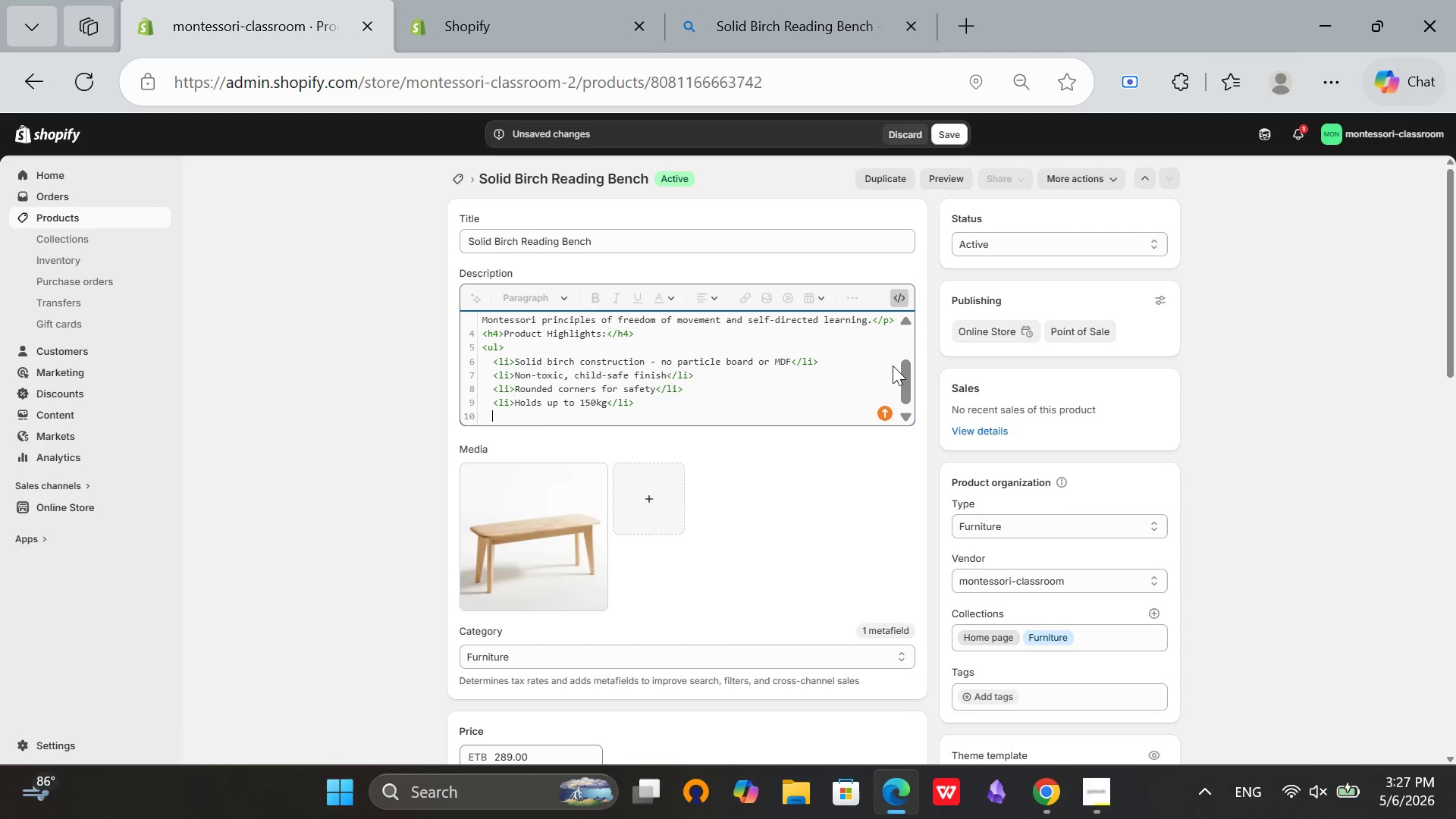 
type(<li>Easy 15-minute assembly</li>)
 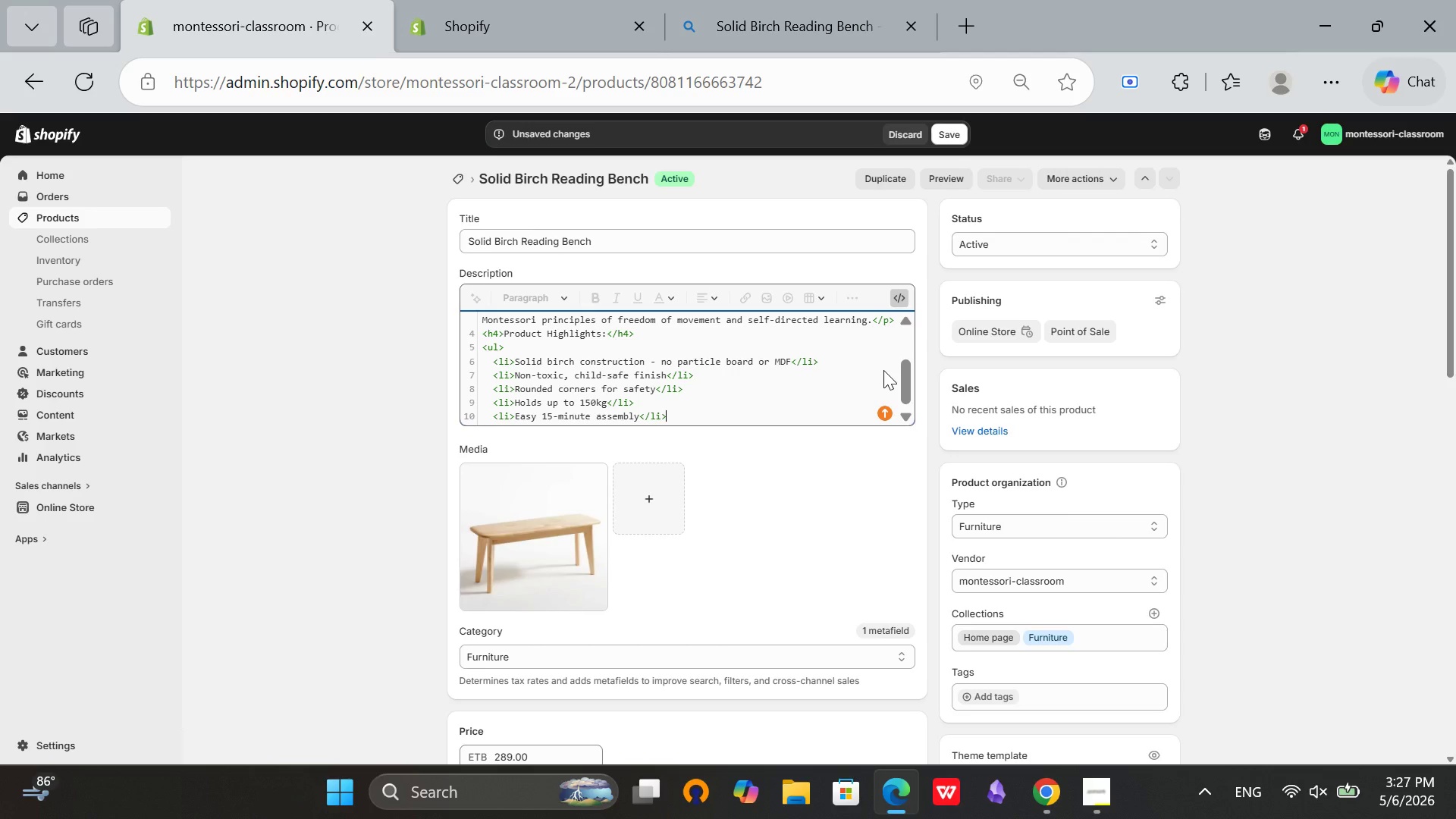 
key(Enter)
 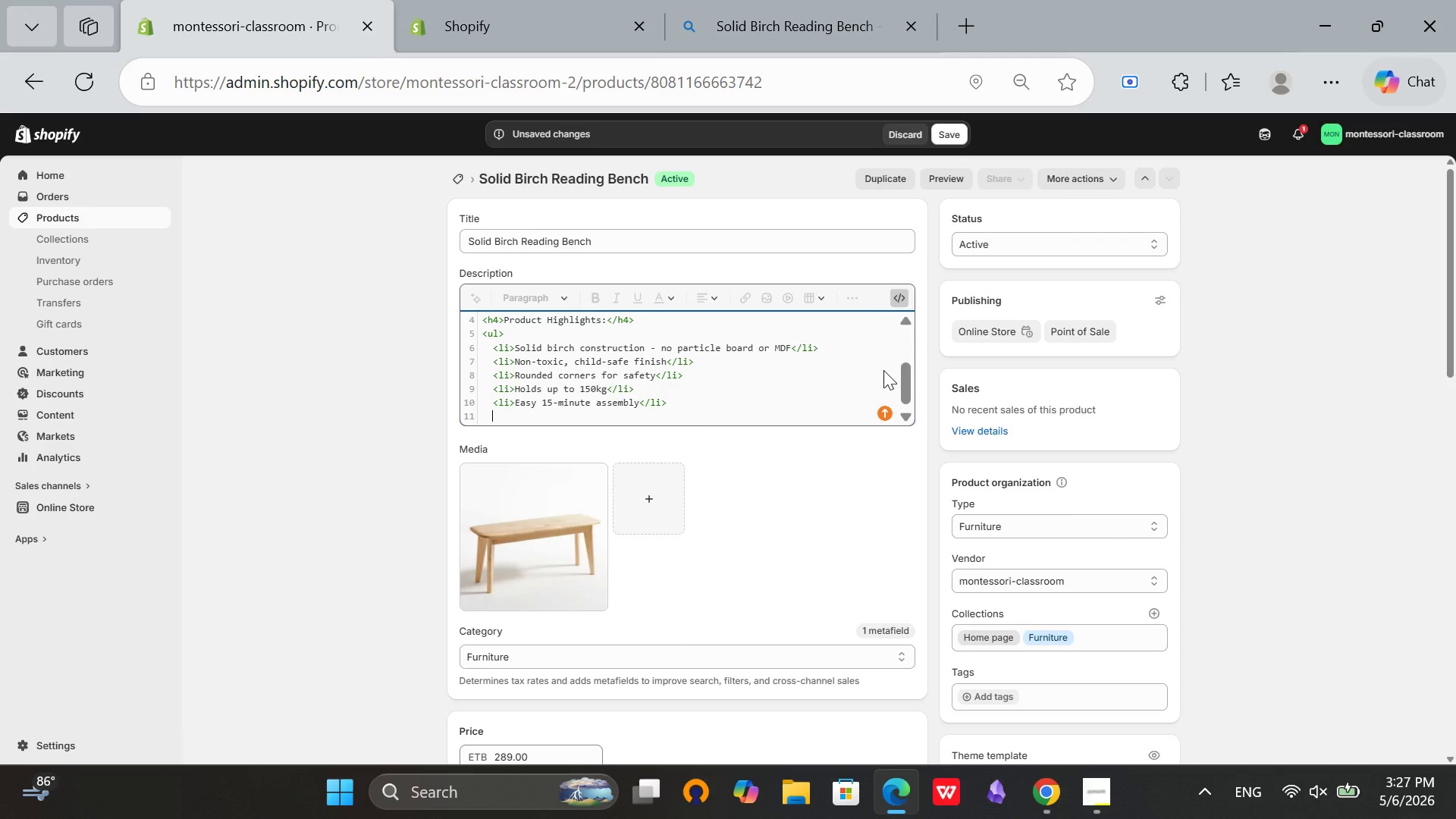 
key(Backspace)
type(</ul>)
 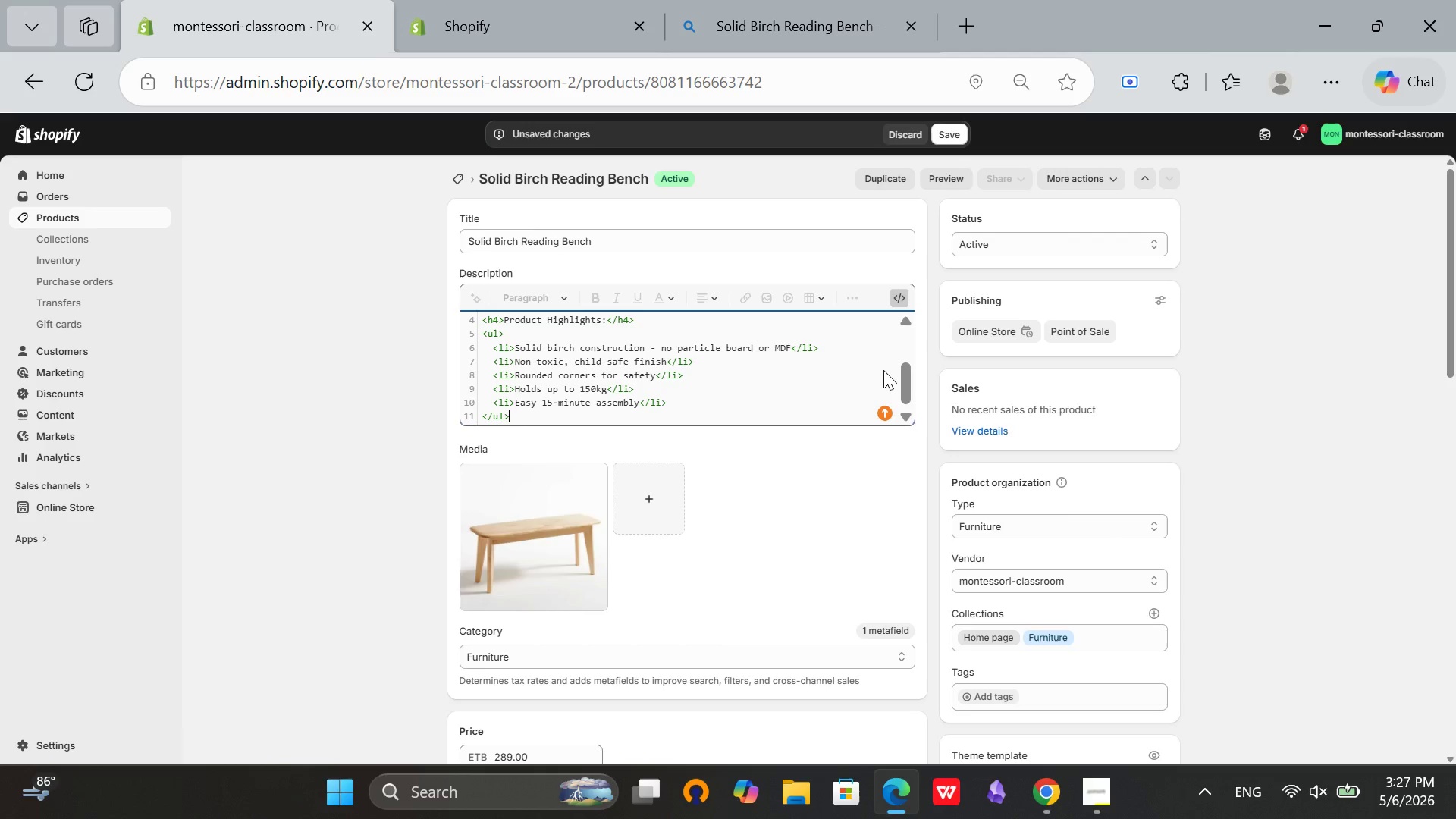 
key(Enter)
 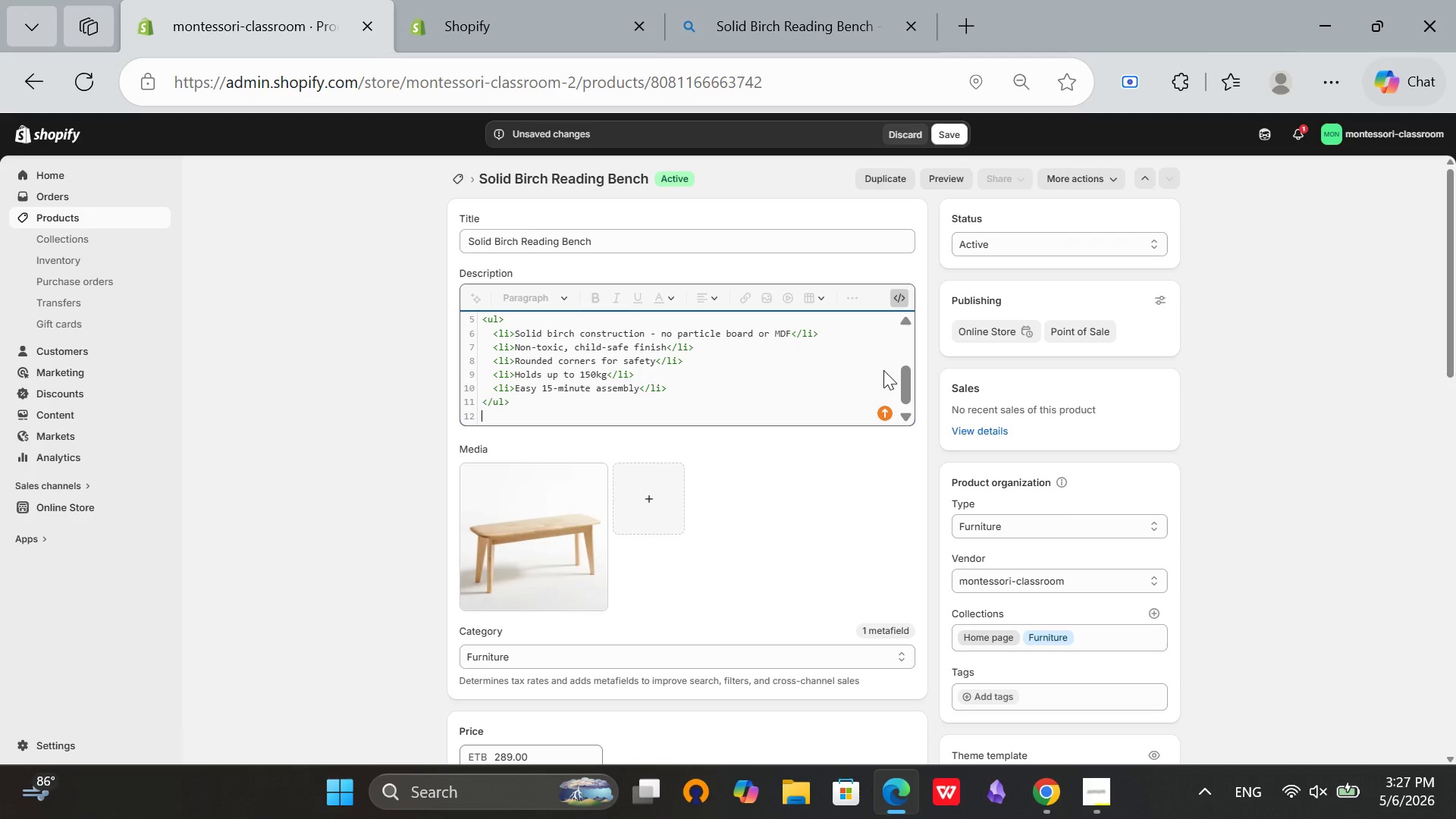 
type(<h4>Speci)
 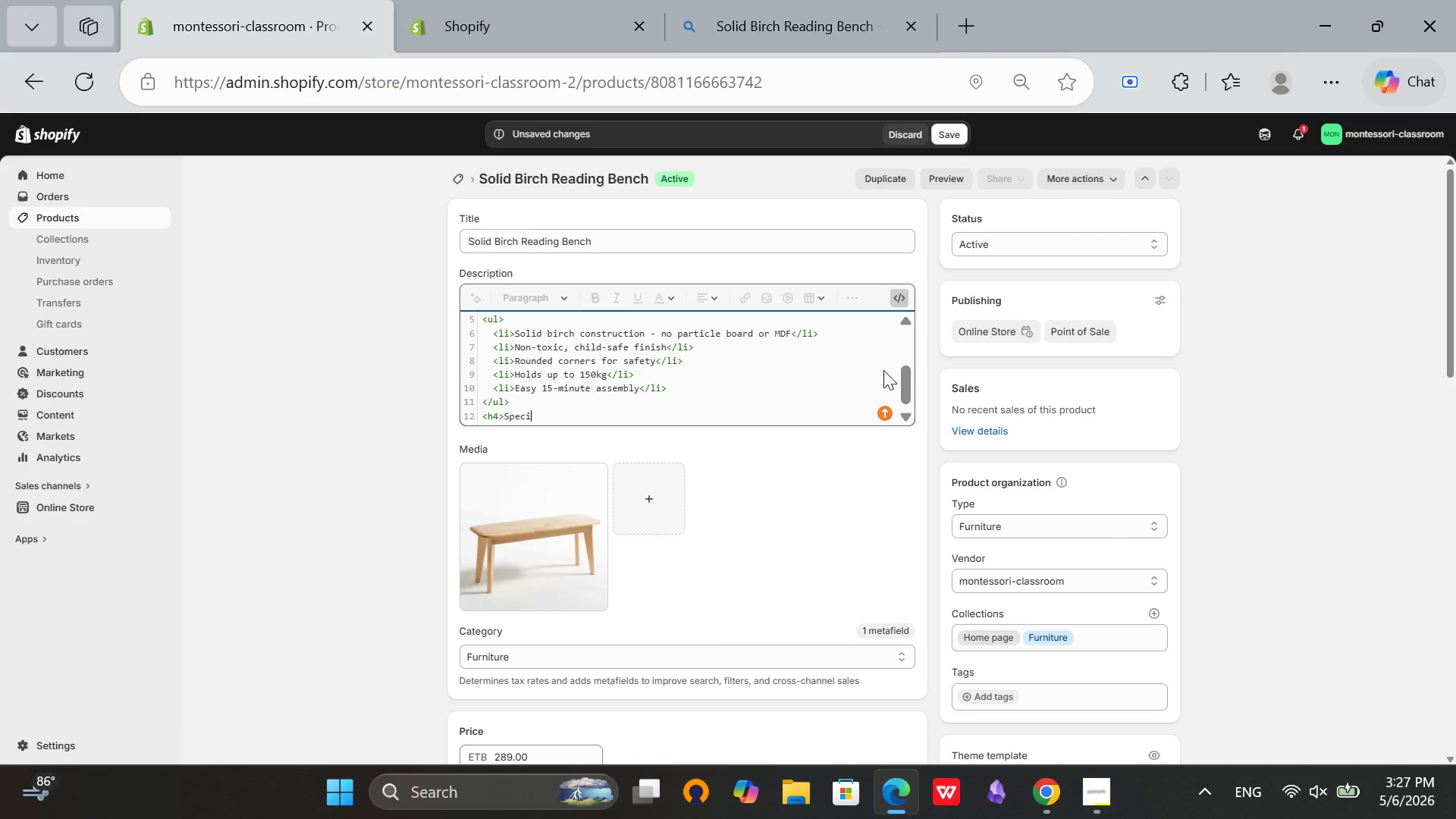 
wait(6.88)
 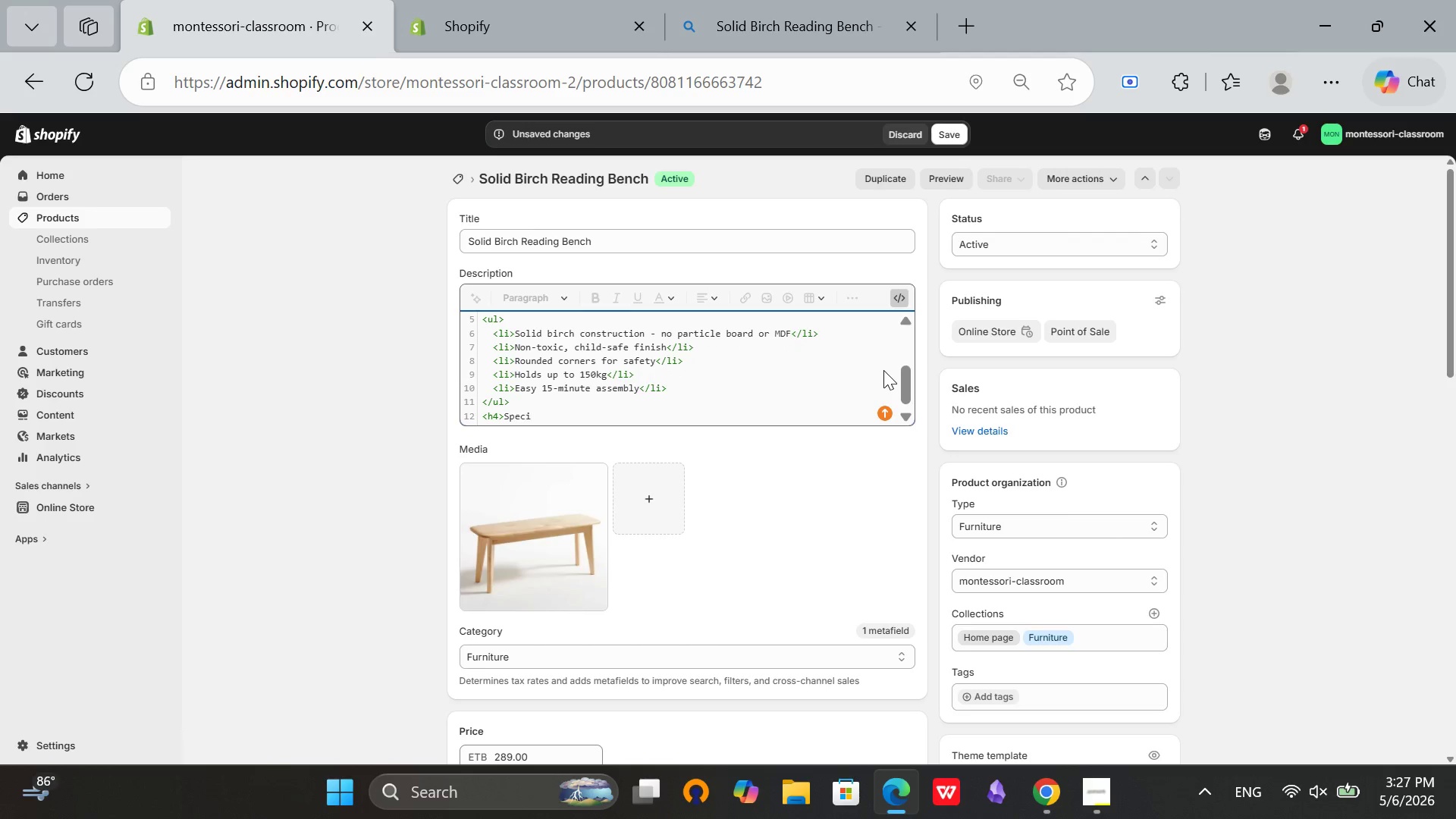 
type(fications:>/h4>)
key(Backspace)
key(Backspace)
key(Backspace)
key(Backspace)
key(Backspace)
type(</h)
key(Backspace)
type(>)
 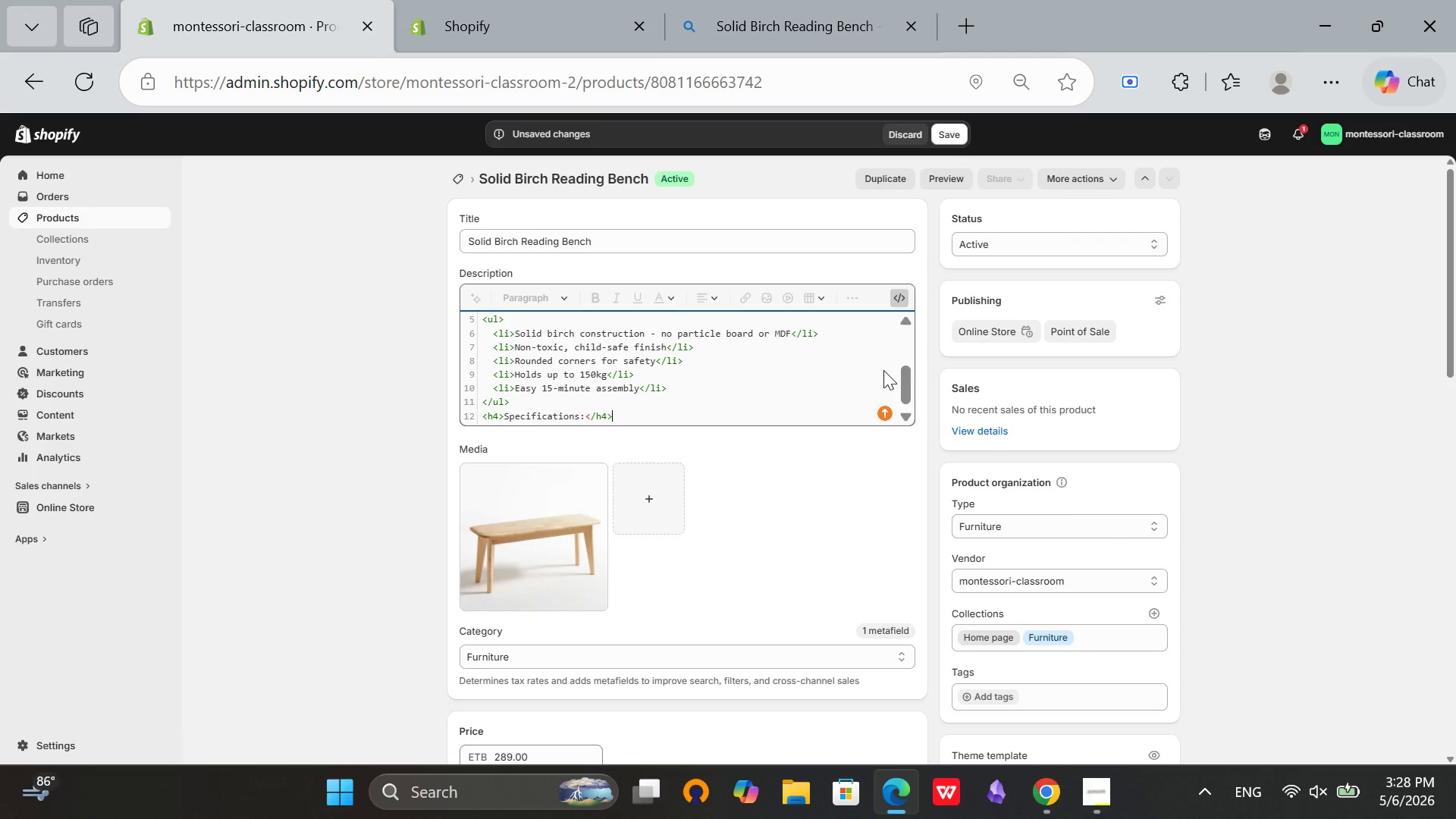 
key(Enter)
 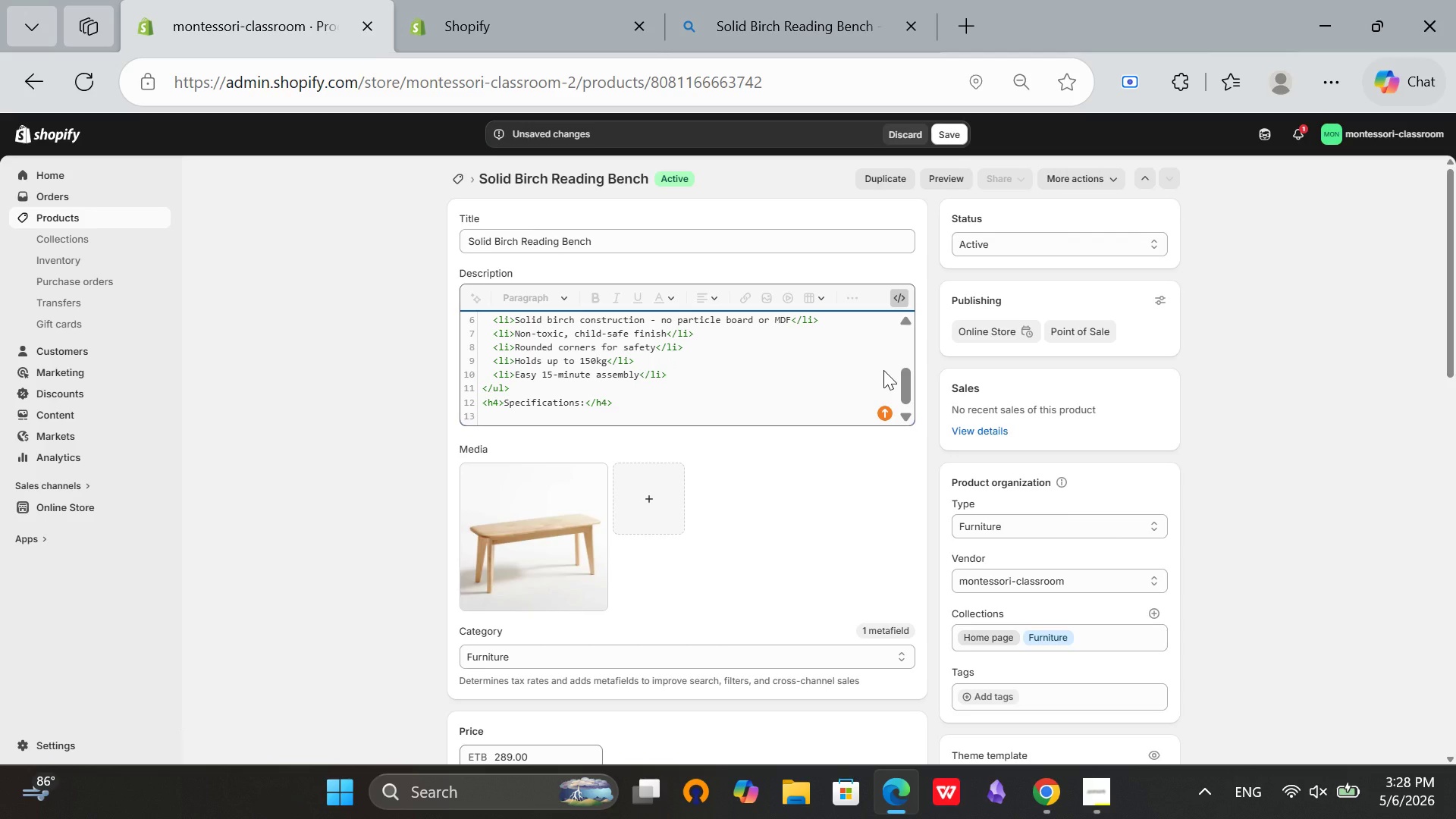 
type(<ul>)
 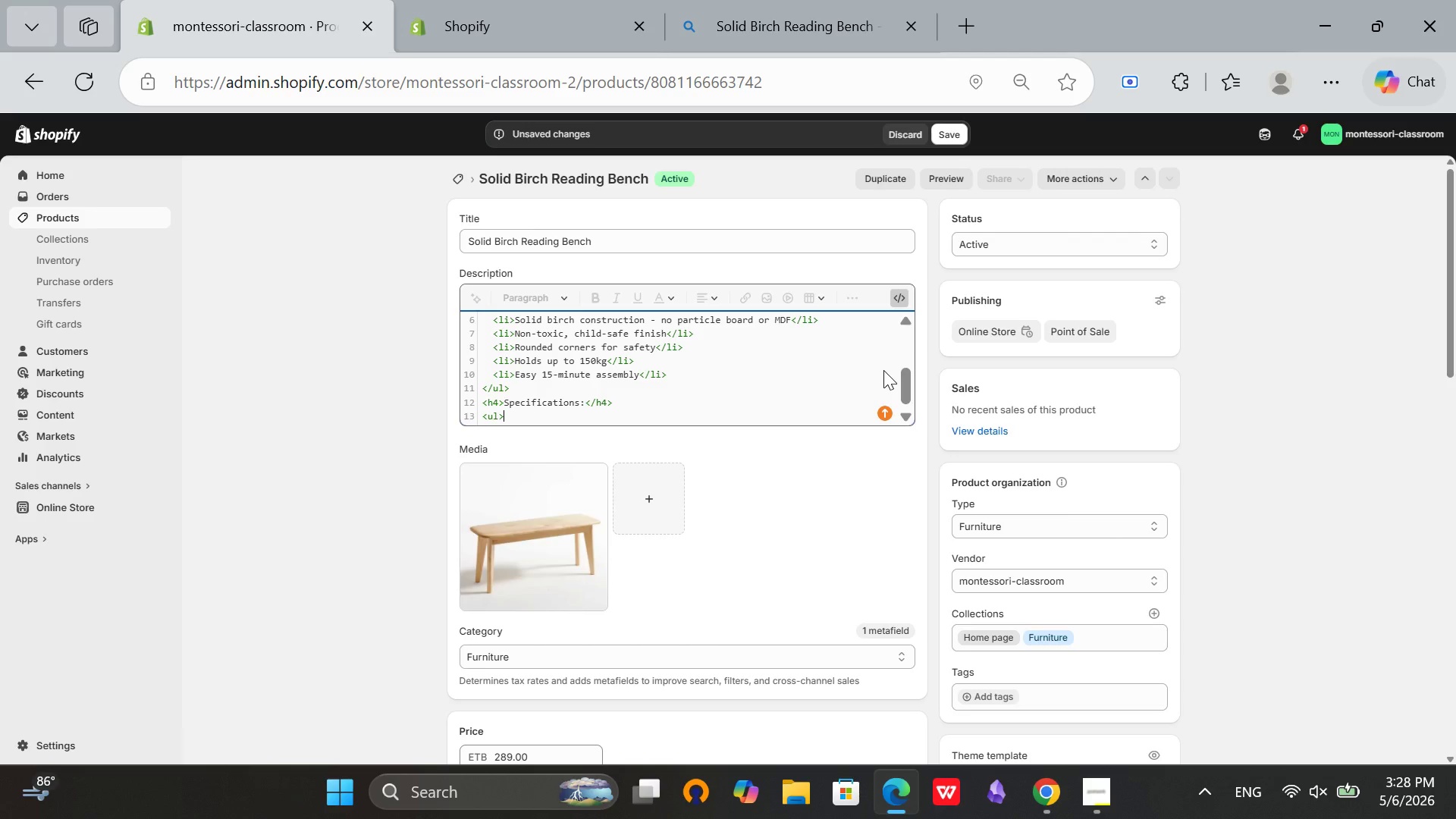 
 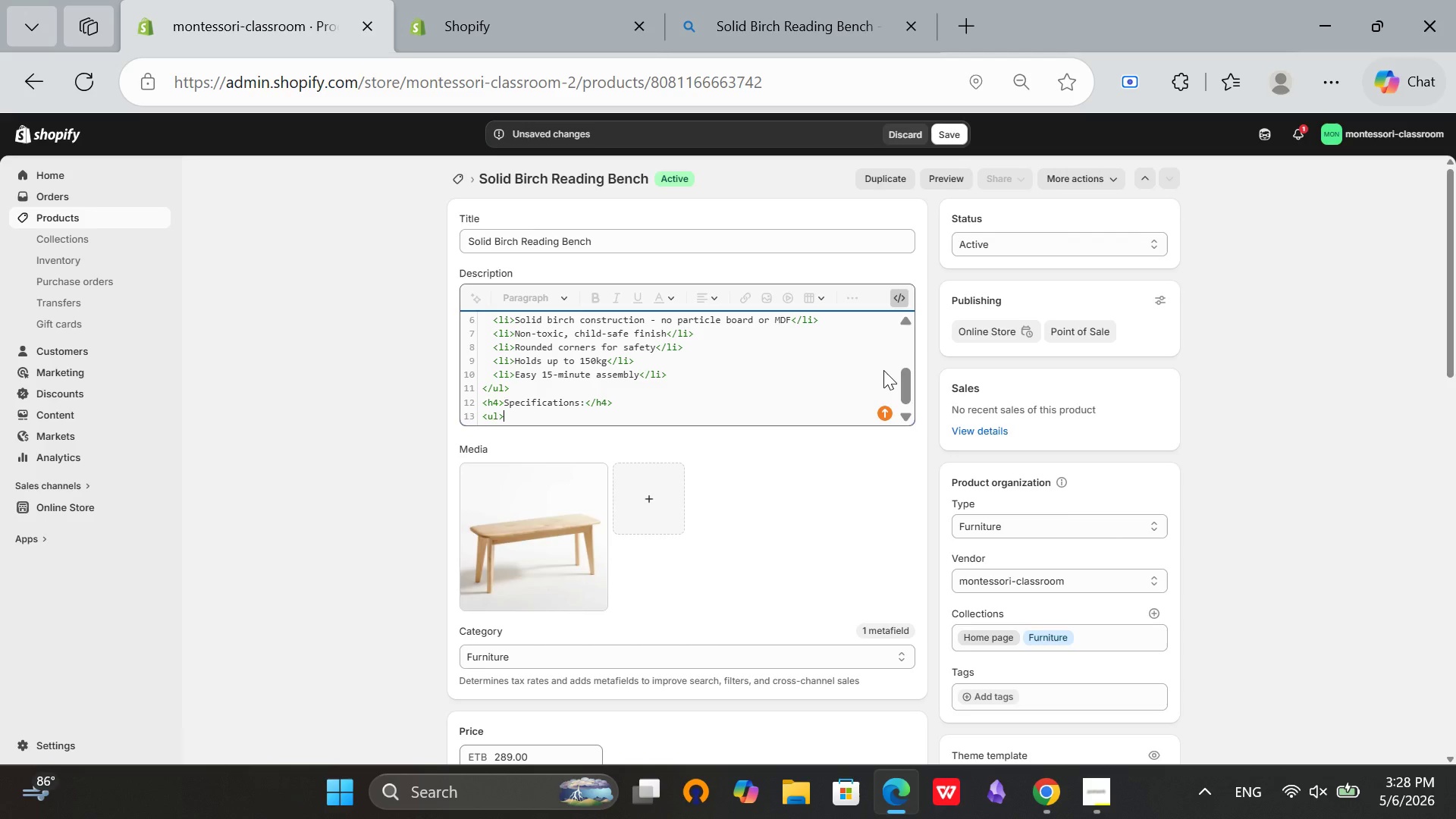 
key(Enter)
 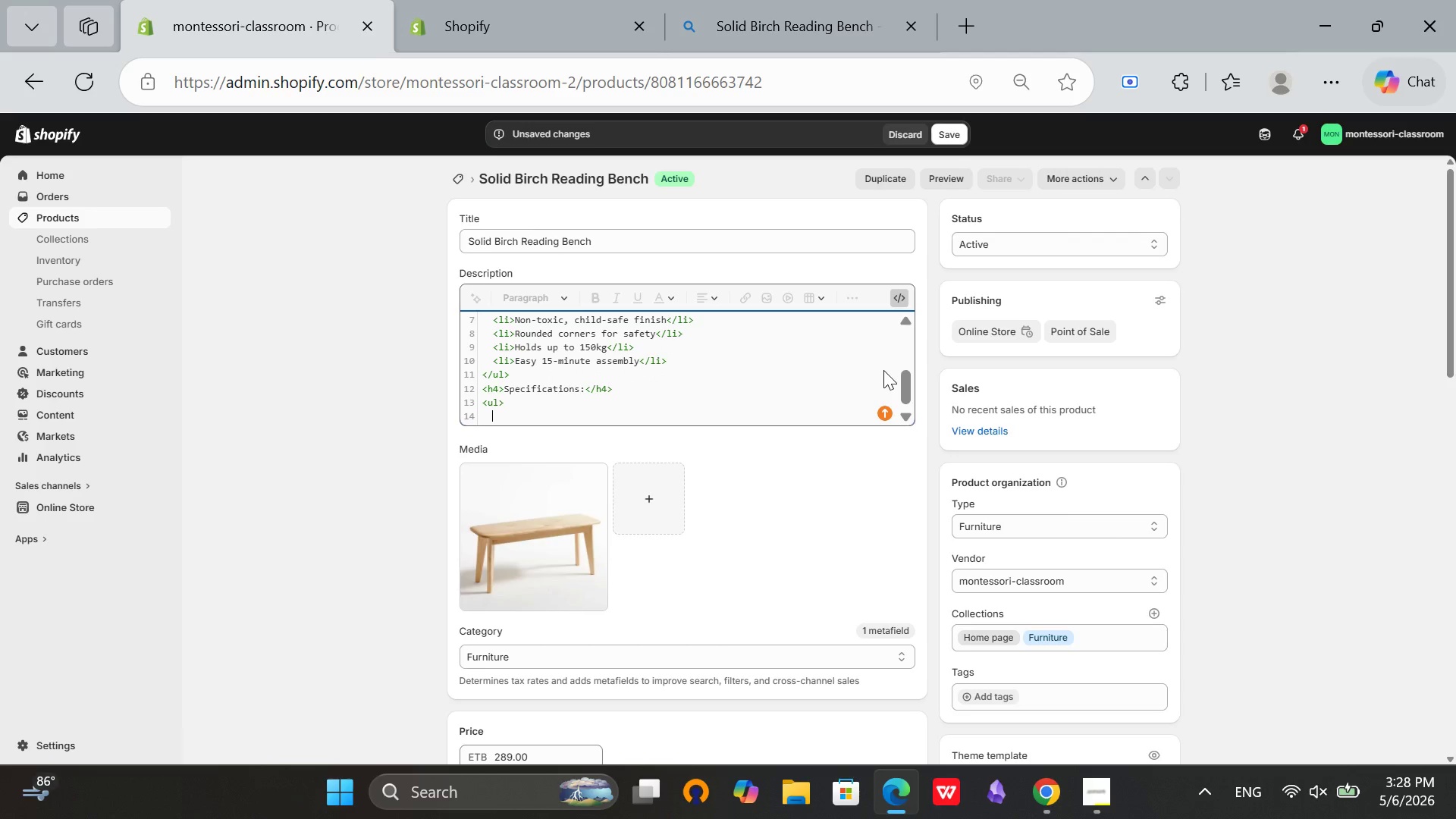 
type(<li>Material: Solid Birch Wood</li>)
 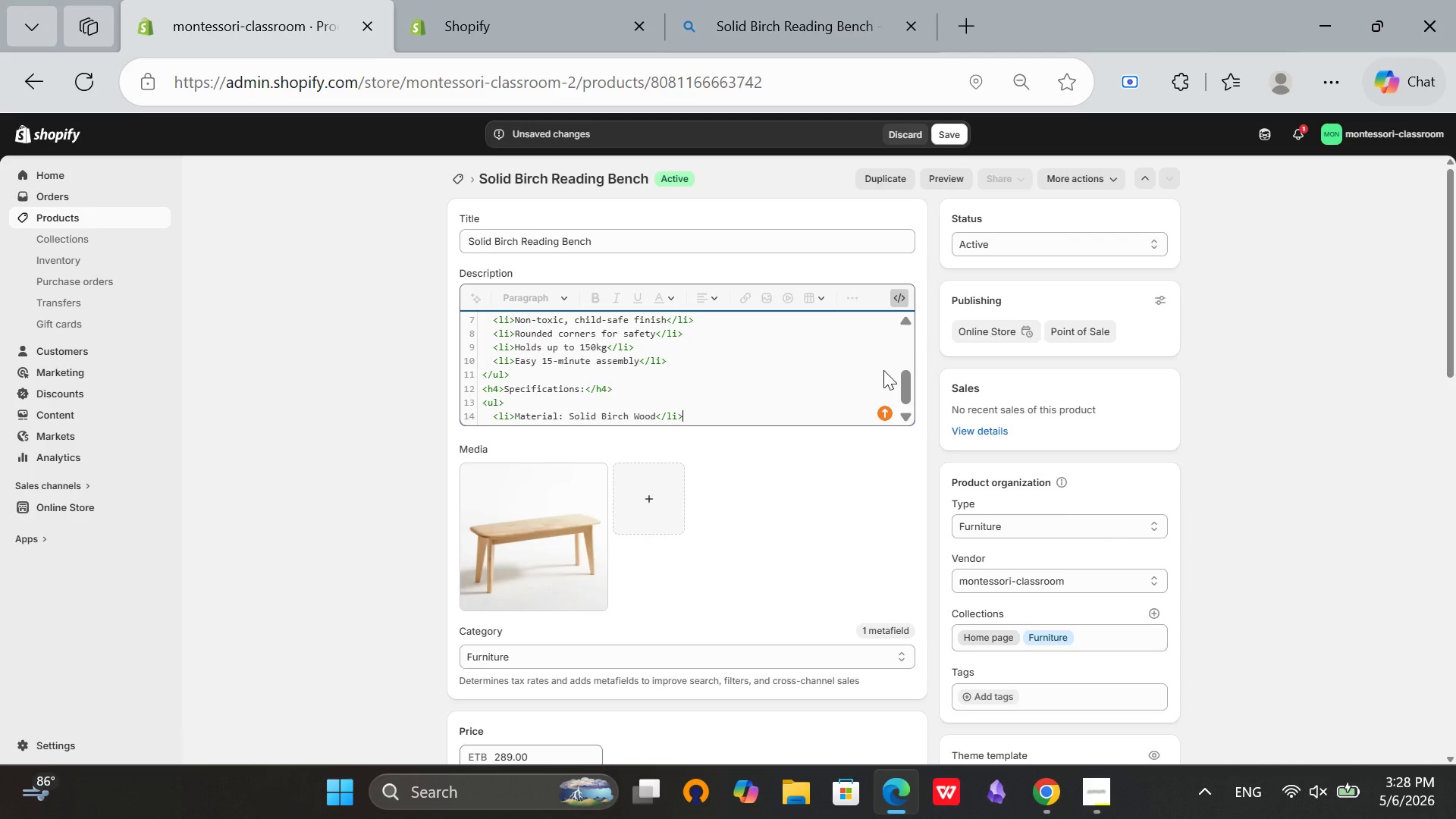 
 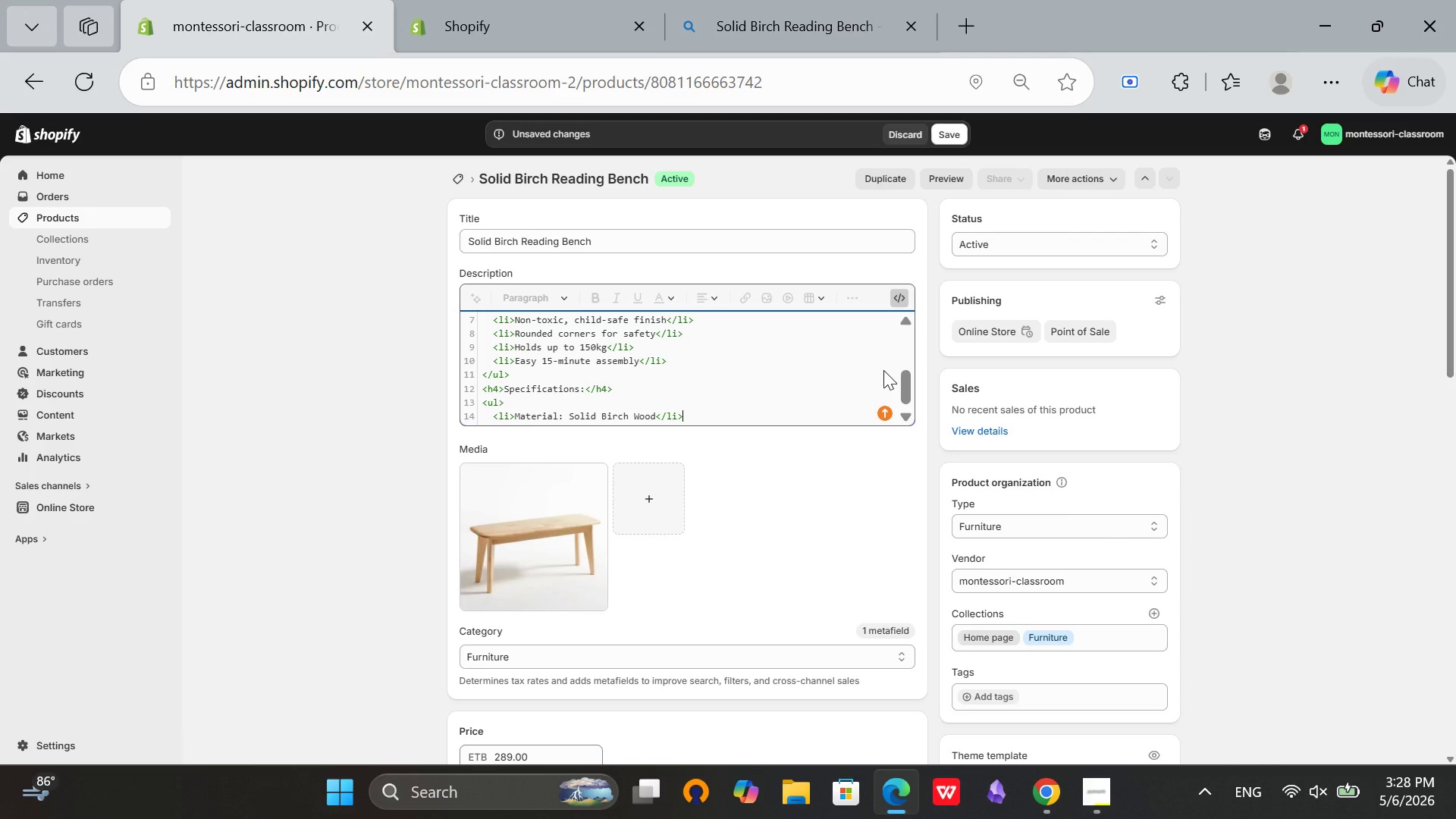 
key(Enter)
 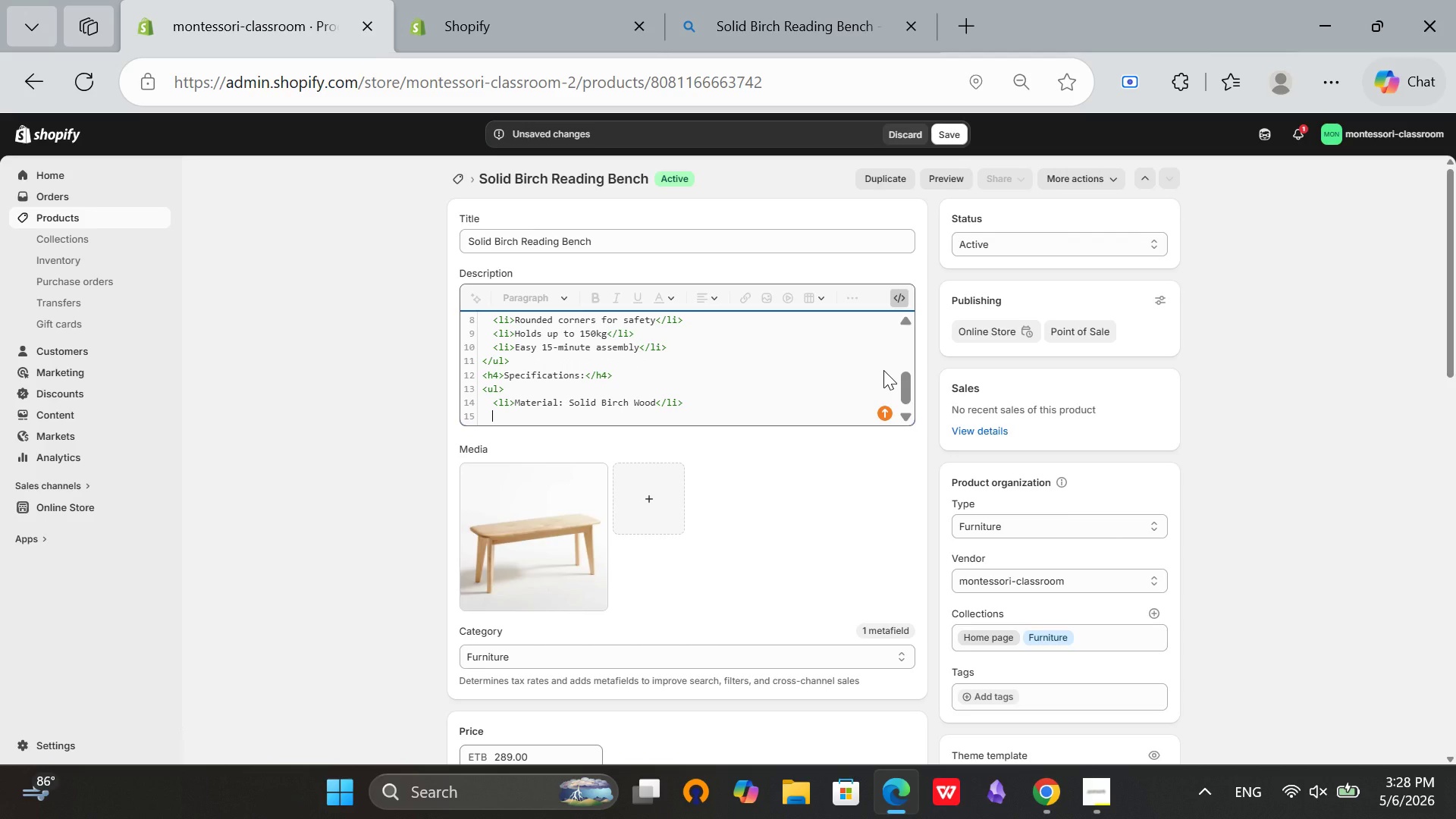 
type(<li>Dimensiond: 120cm L X)
key(Backspace)
type(x)
 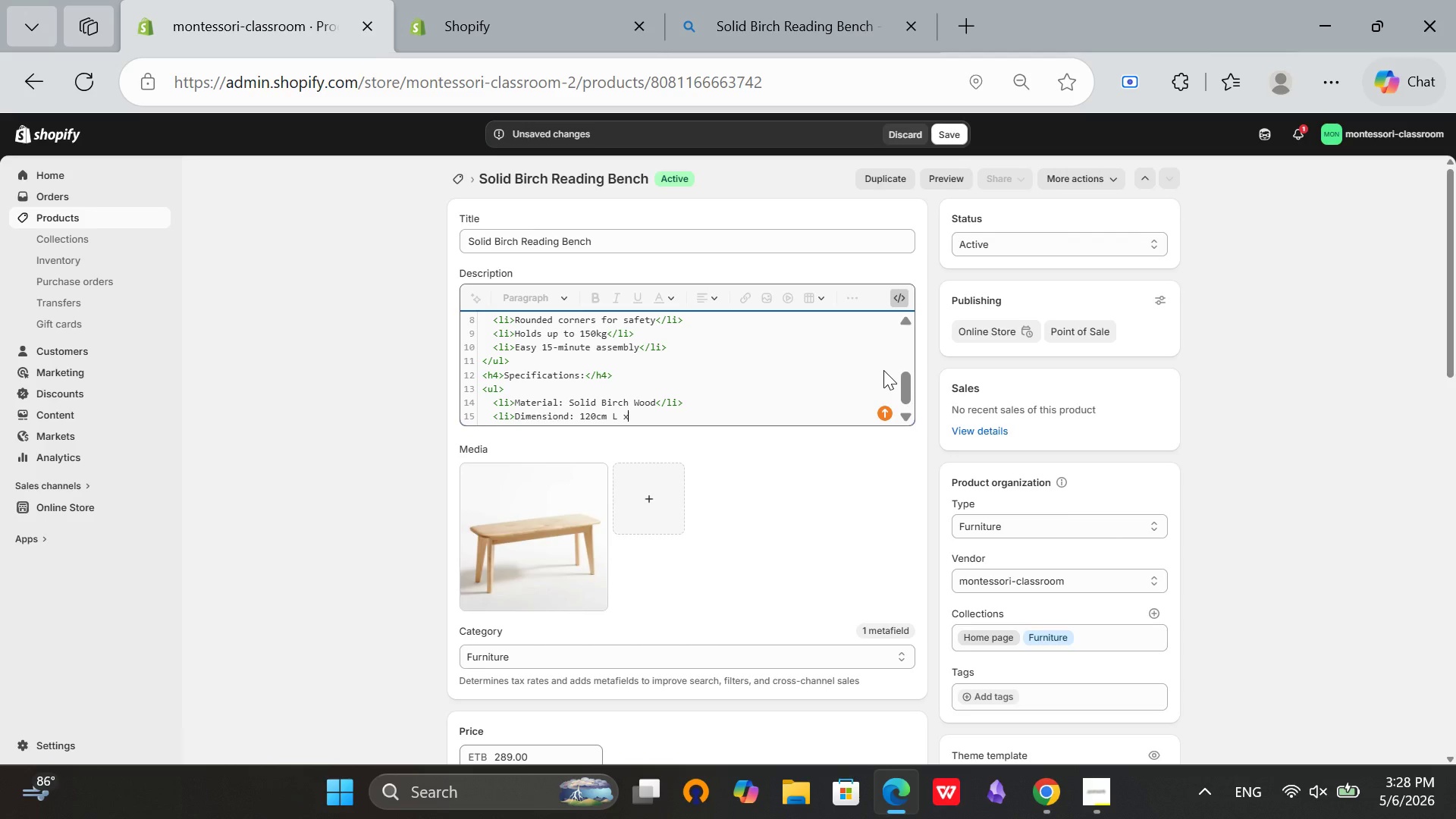 
type( 40cm W x 90cm H</li>)
 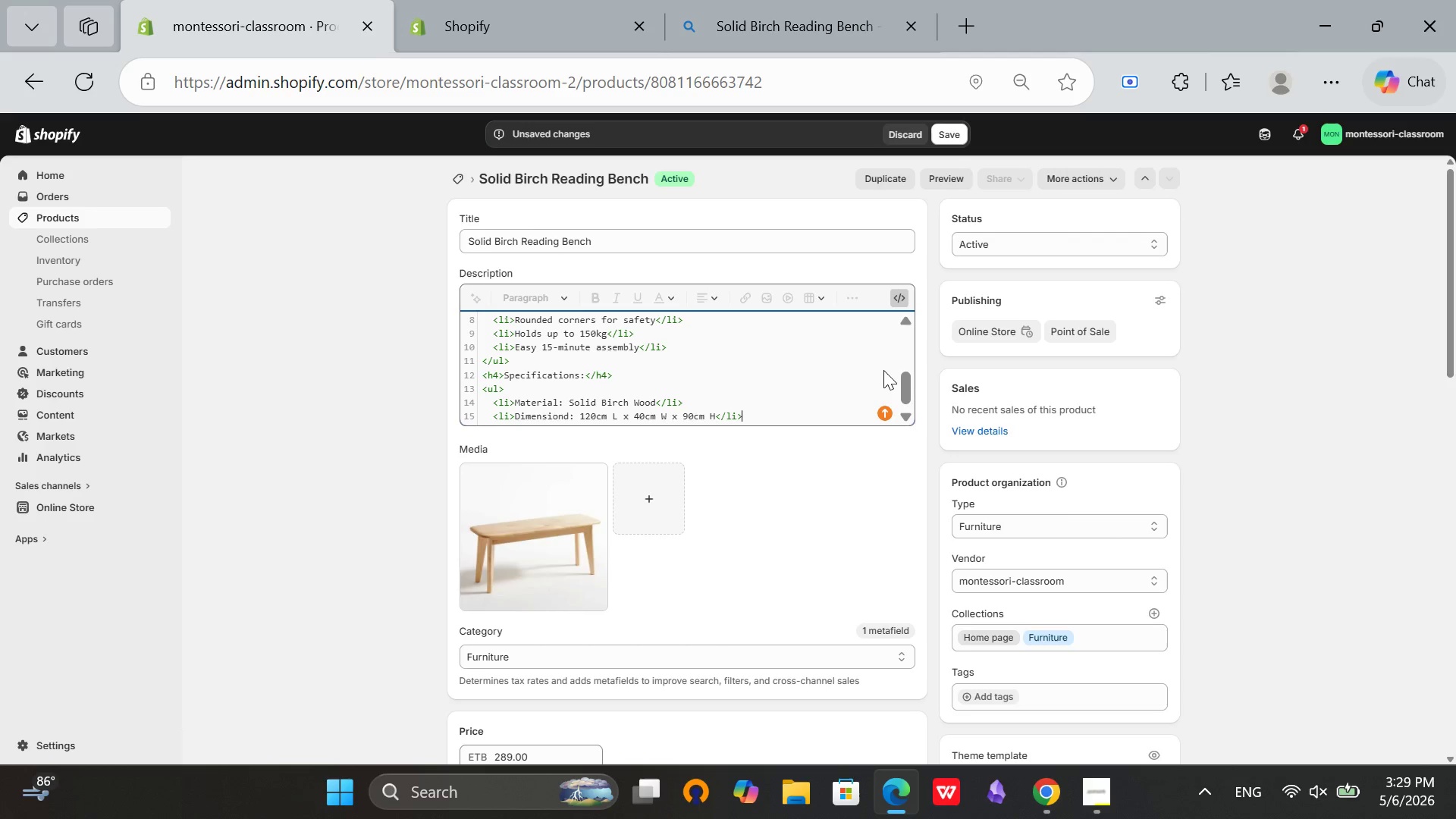 
key(Enter)
 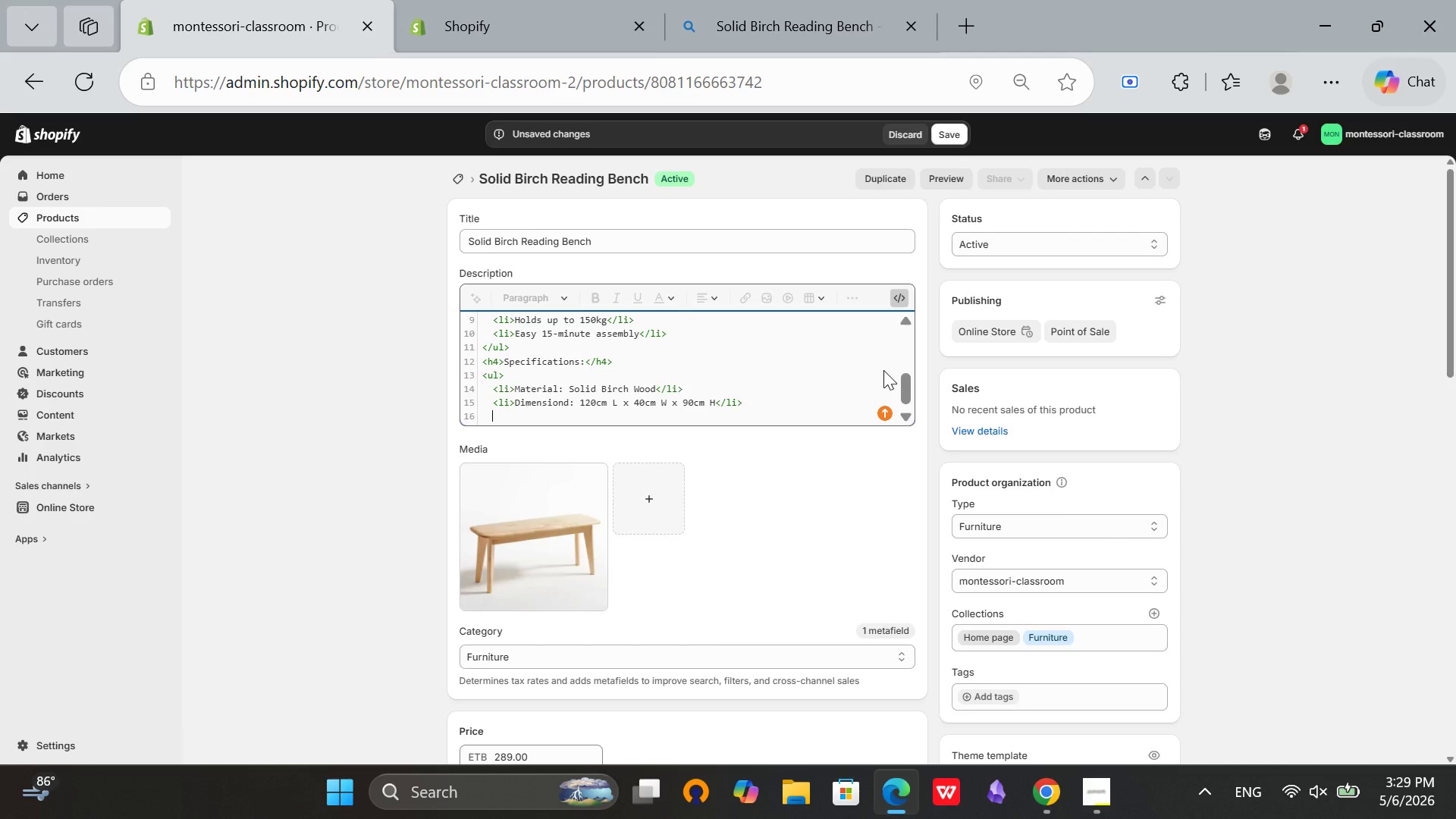 
type(<li>)
 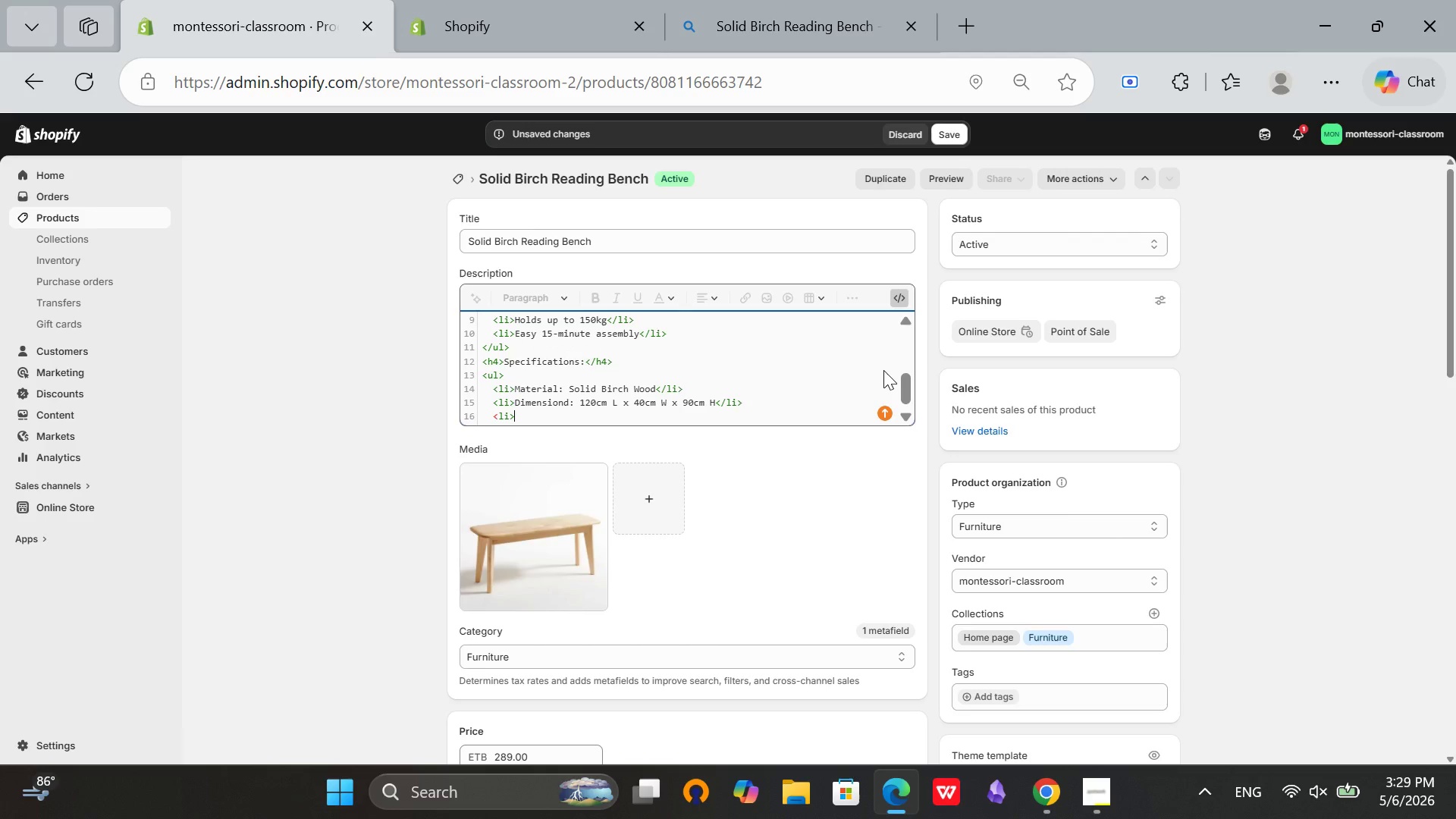 
left_click([570, 397])
 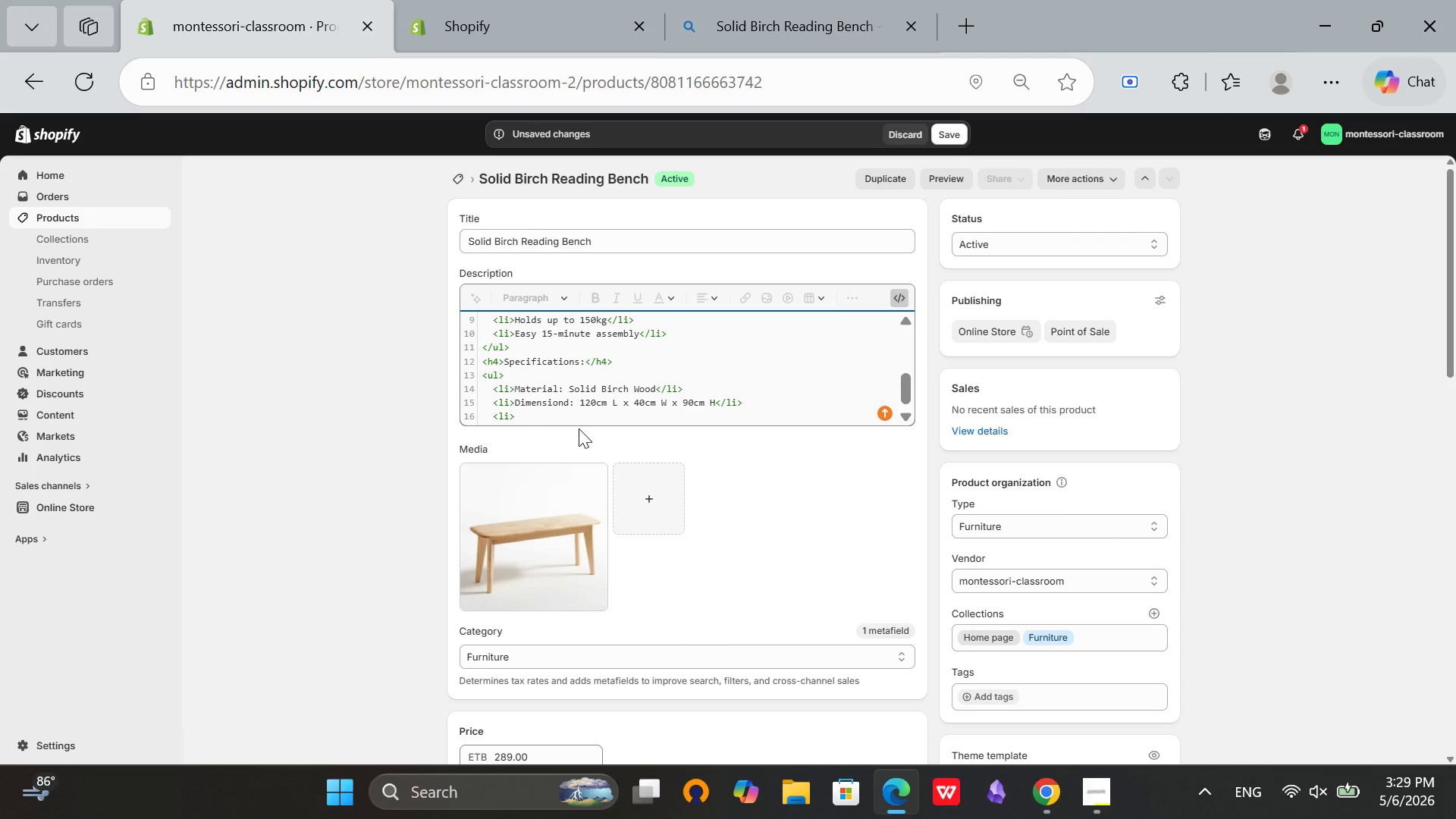 
key(Backspace)
 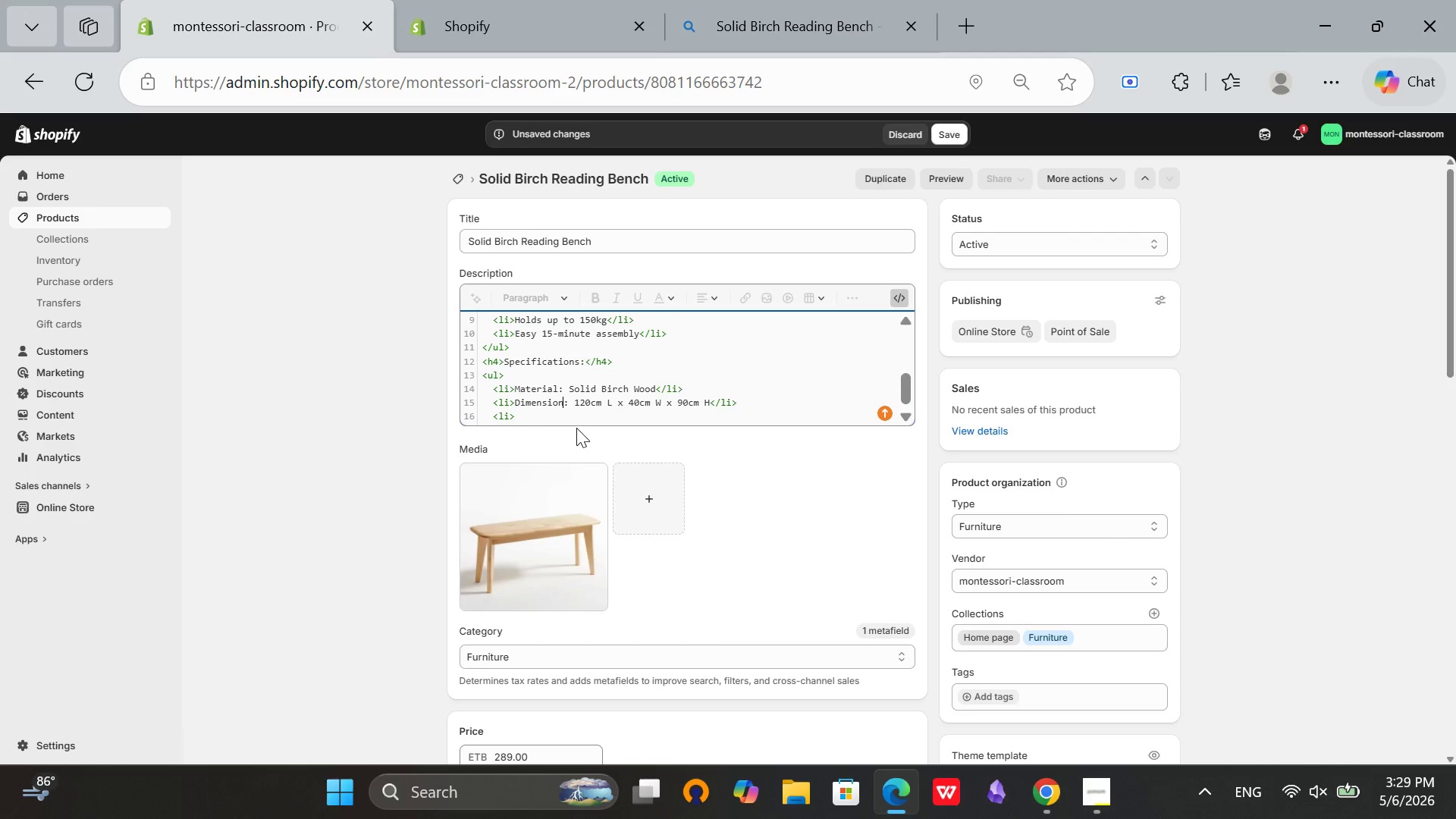 
key(S)
 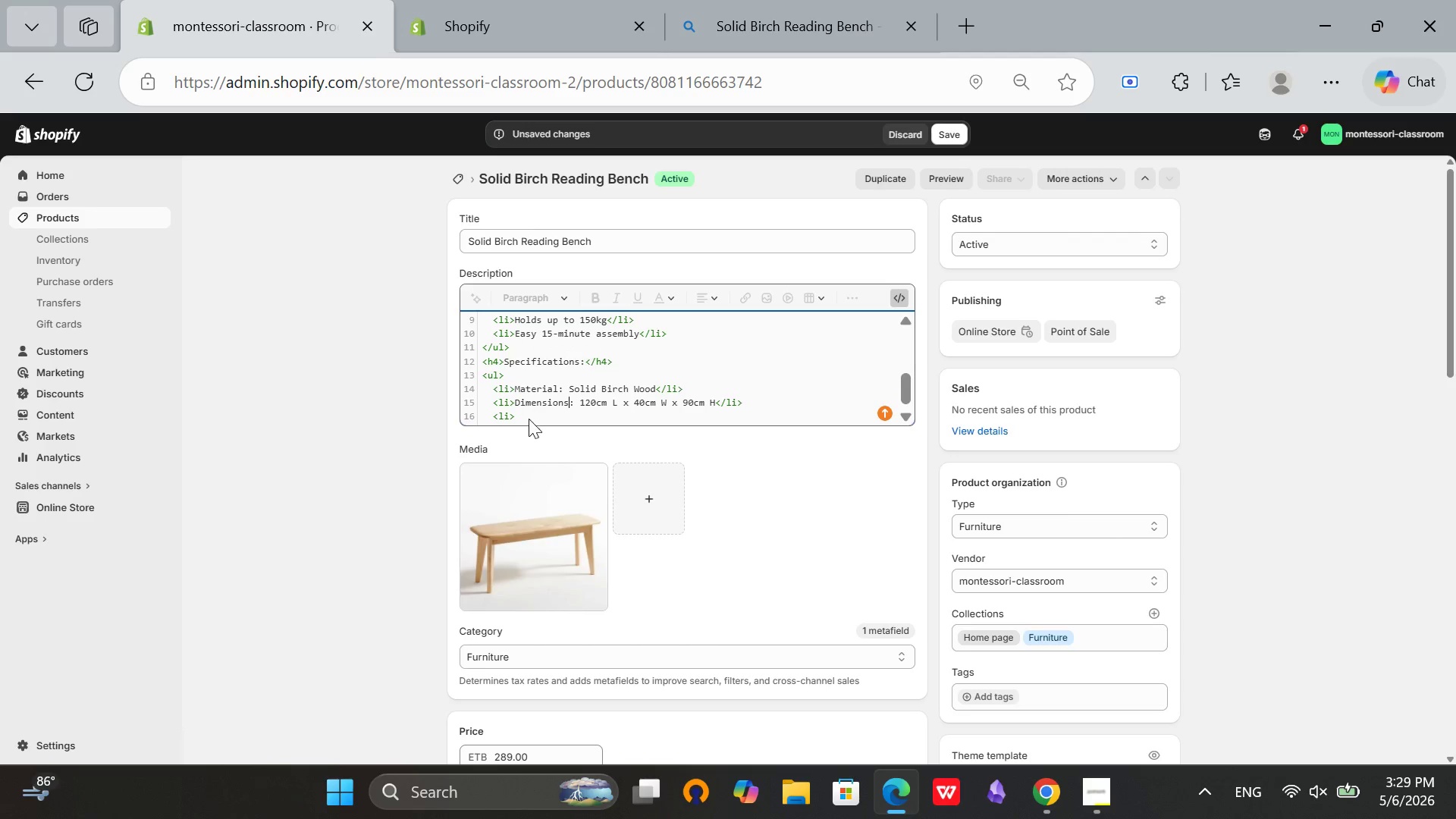 
left_click([529, 419])
 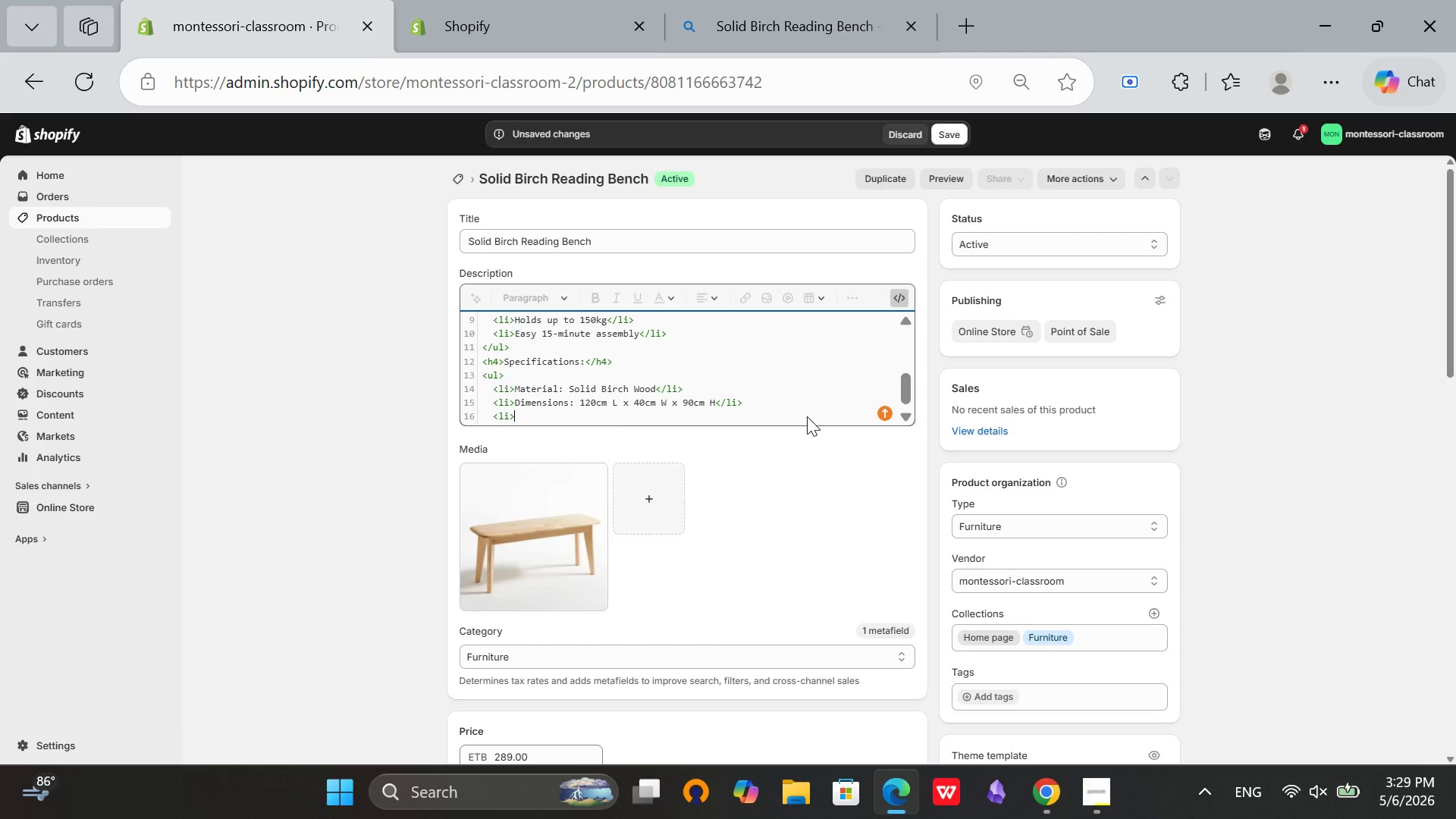 
type(Wee)
key(Backspace)
type(ight: 18.5 kg</li>)
 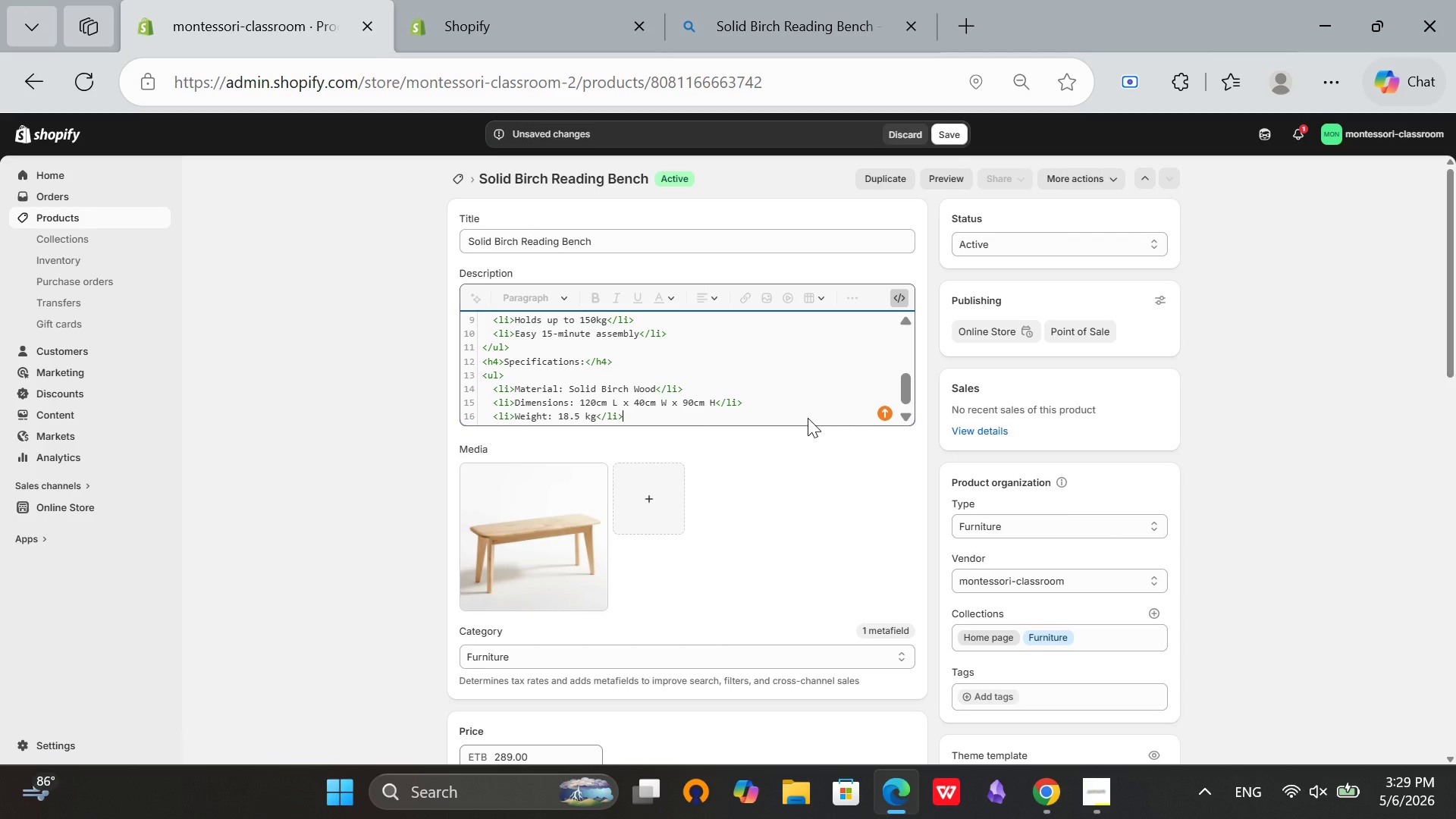 
key(Enter)
 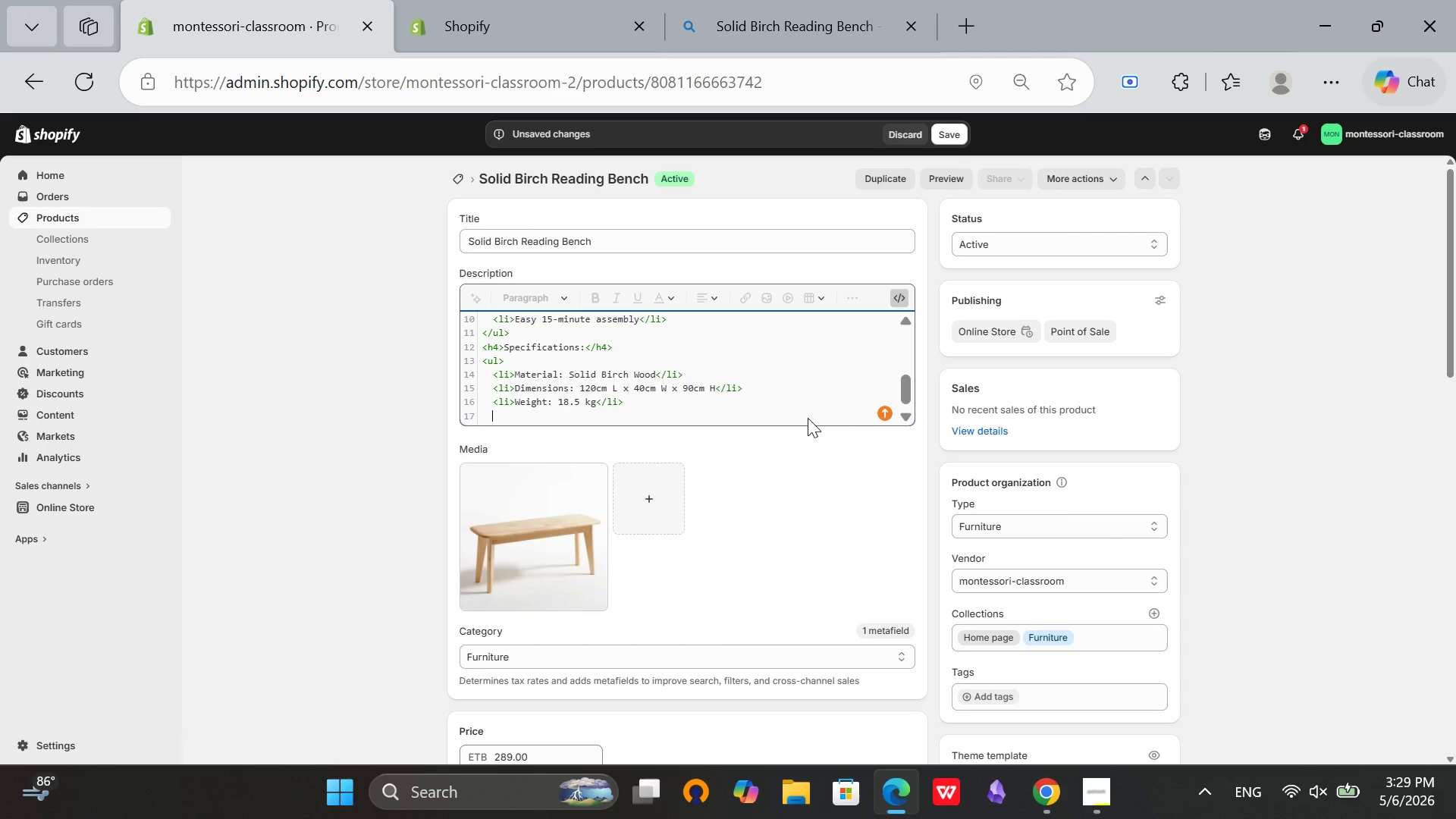 
type(<li>Weight Capacity: 150kg</li>)
 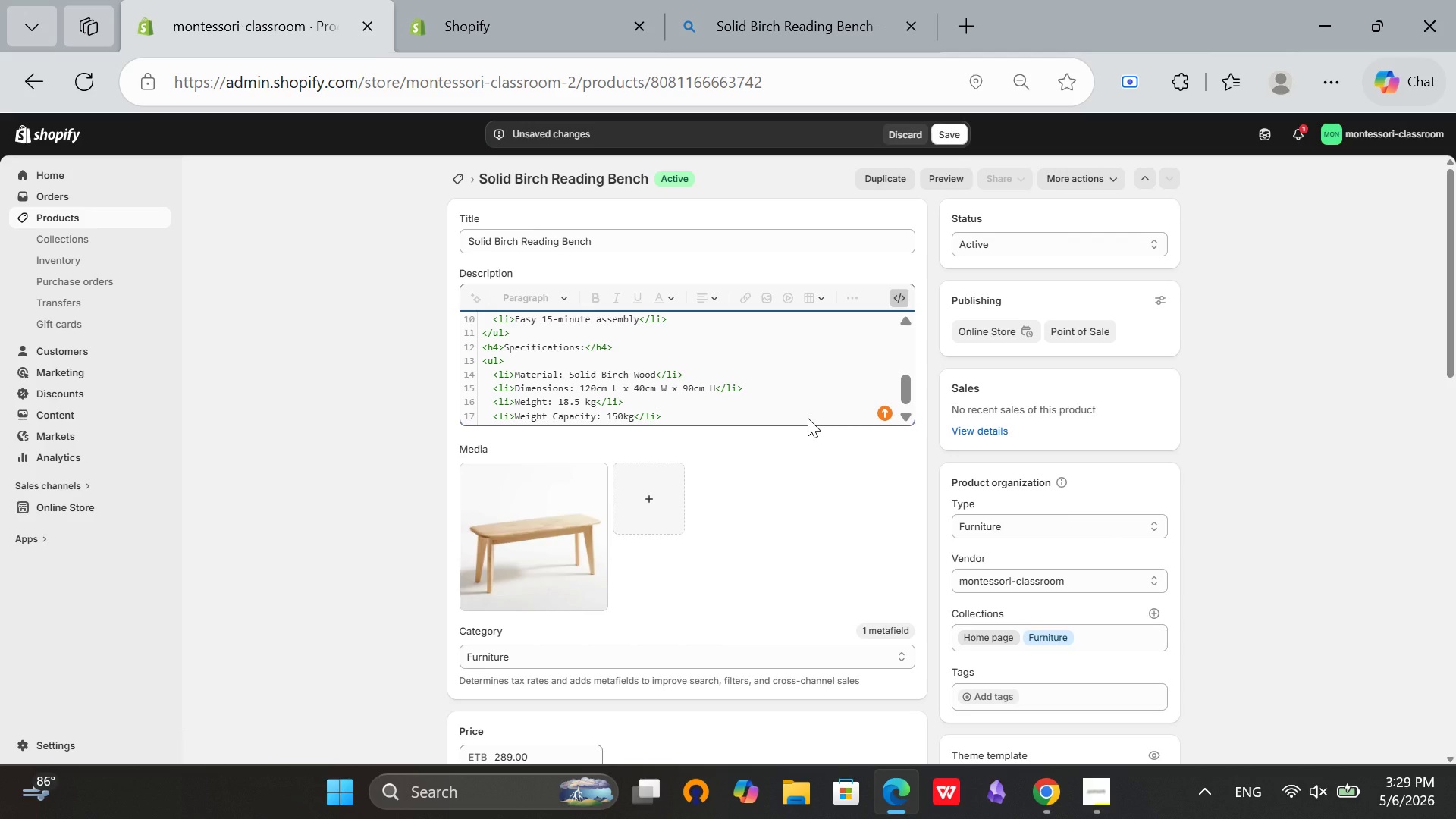 
 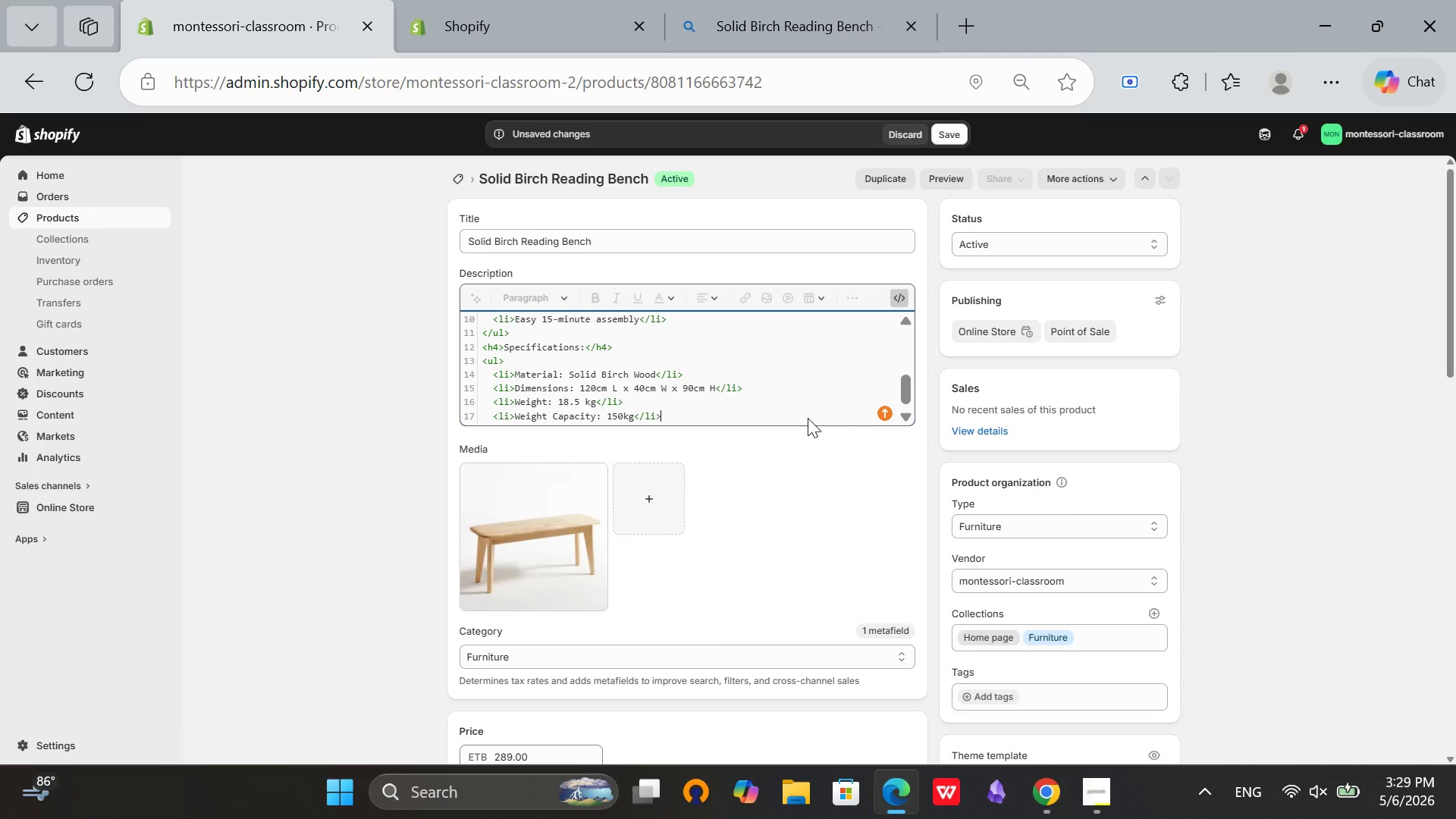 
key(Enter)
 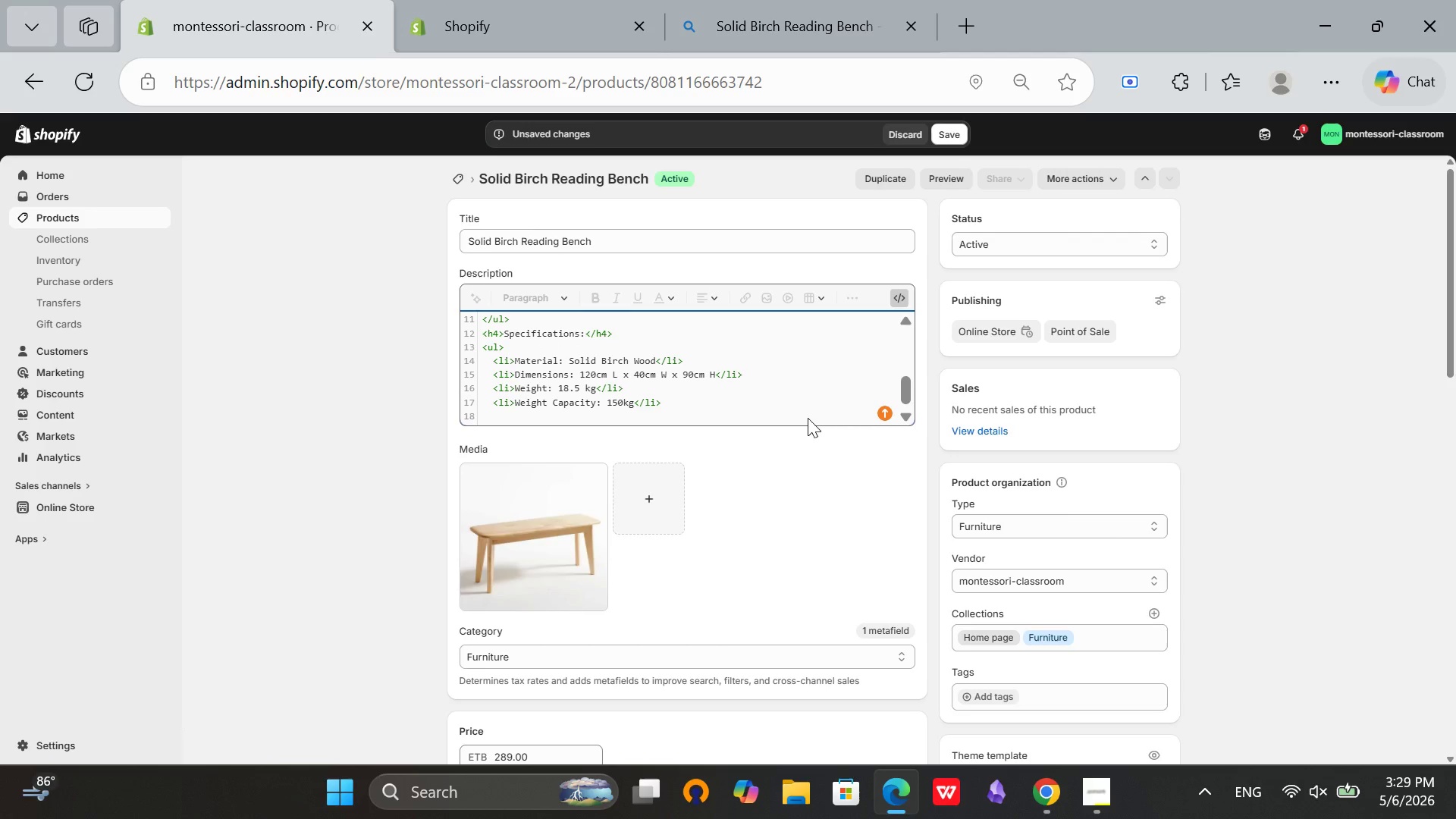 
type(<li>Ages: 18 months</li>)
 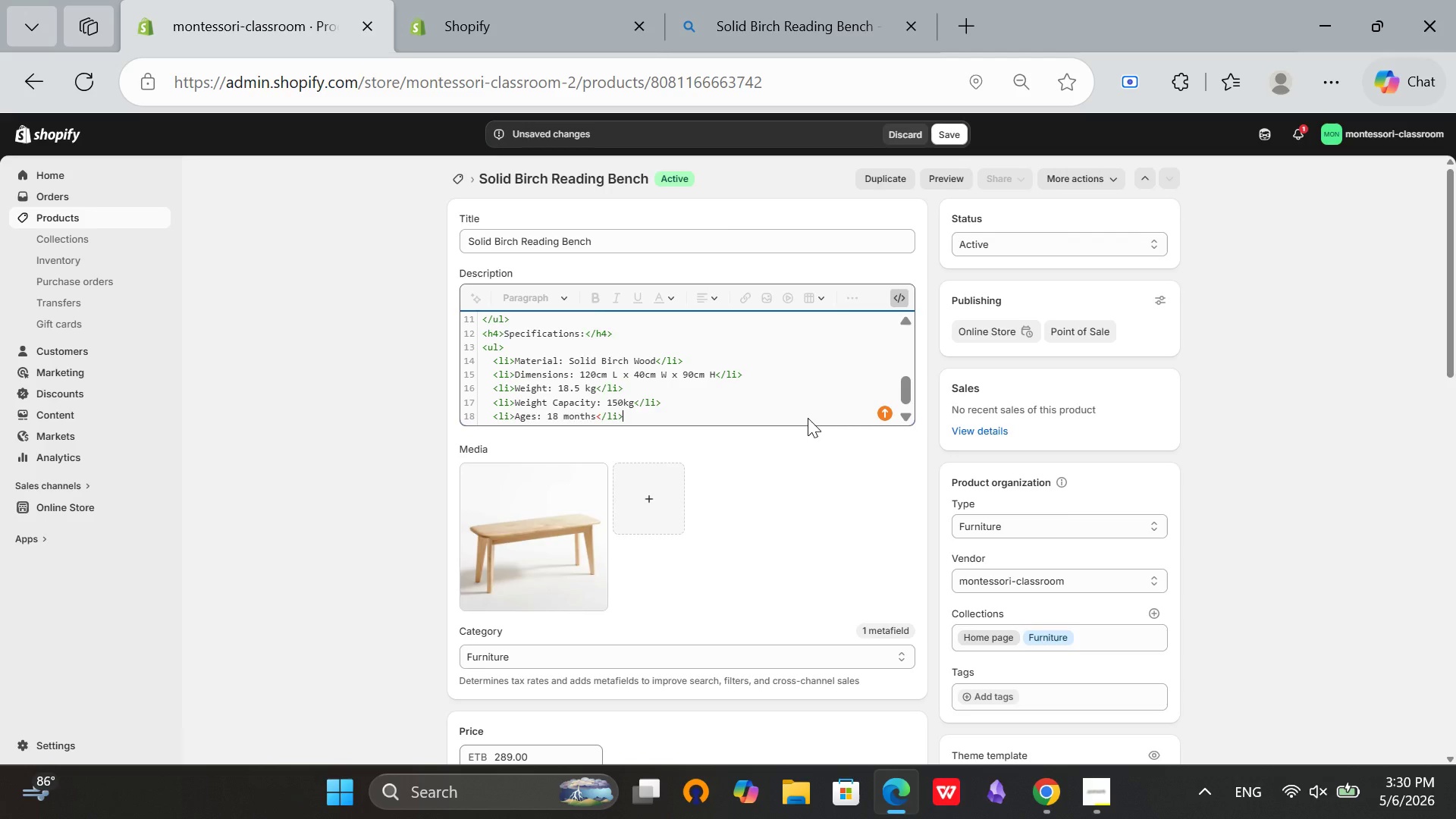 
 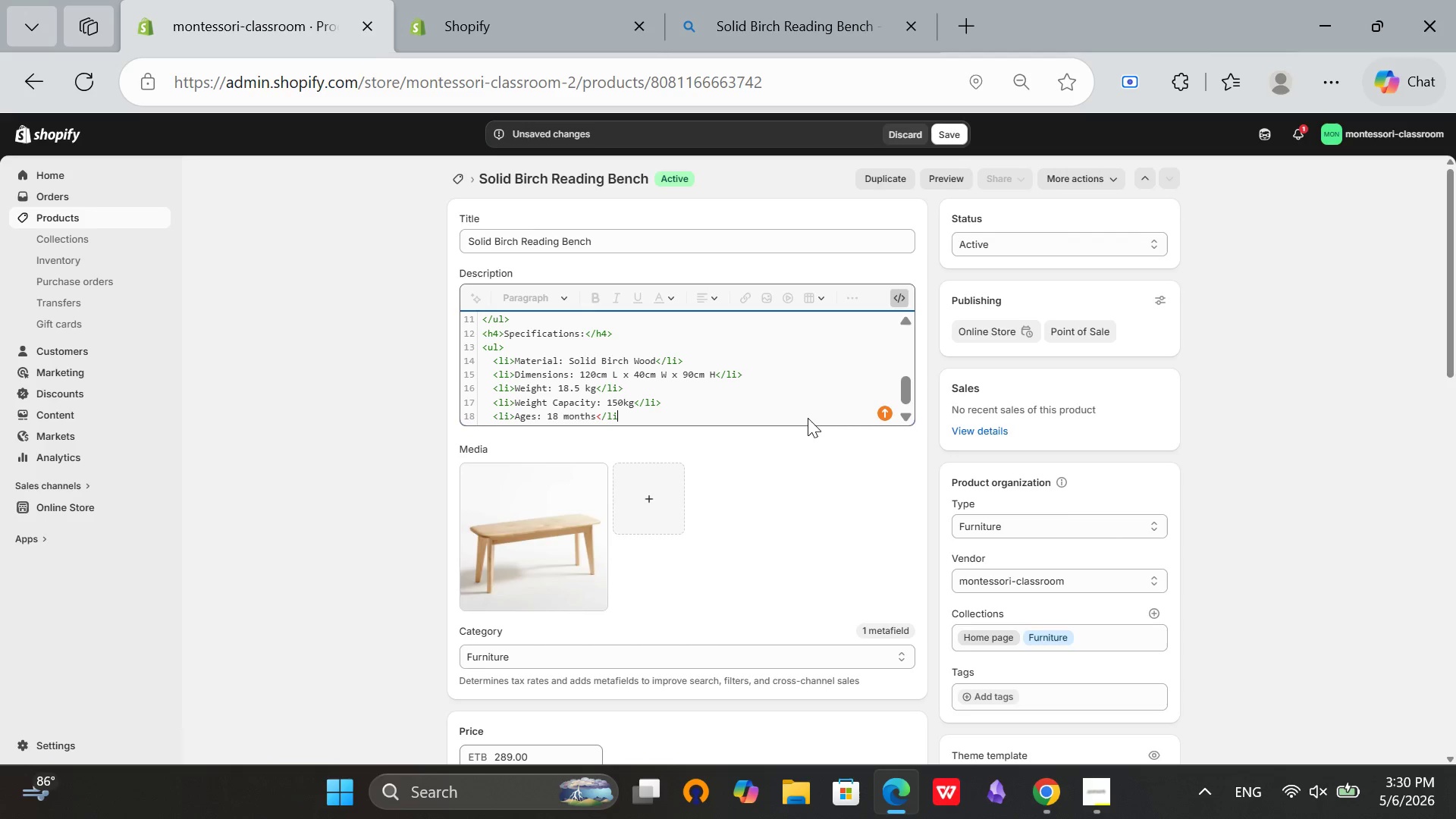 
key(Enter)
 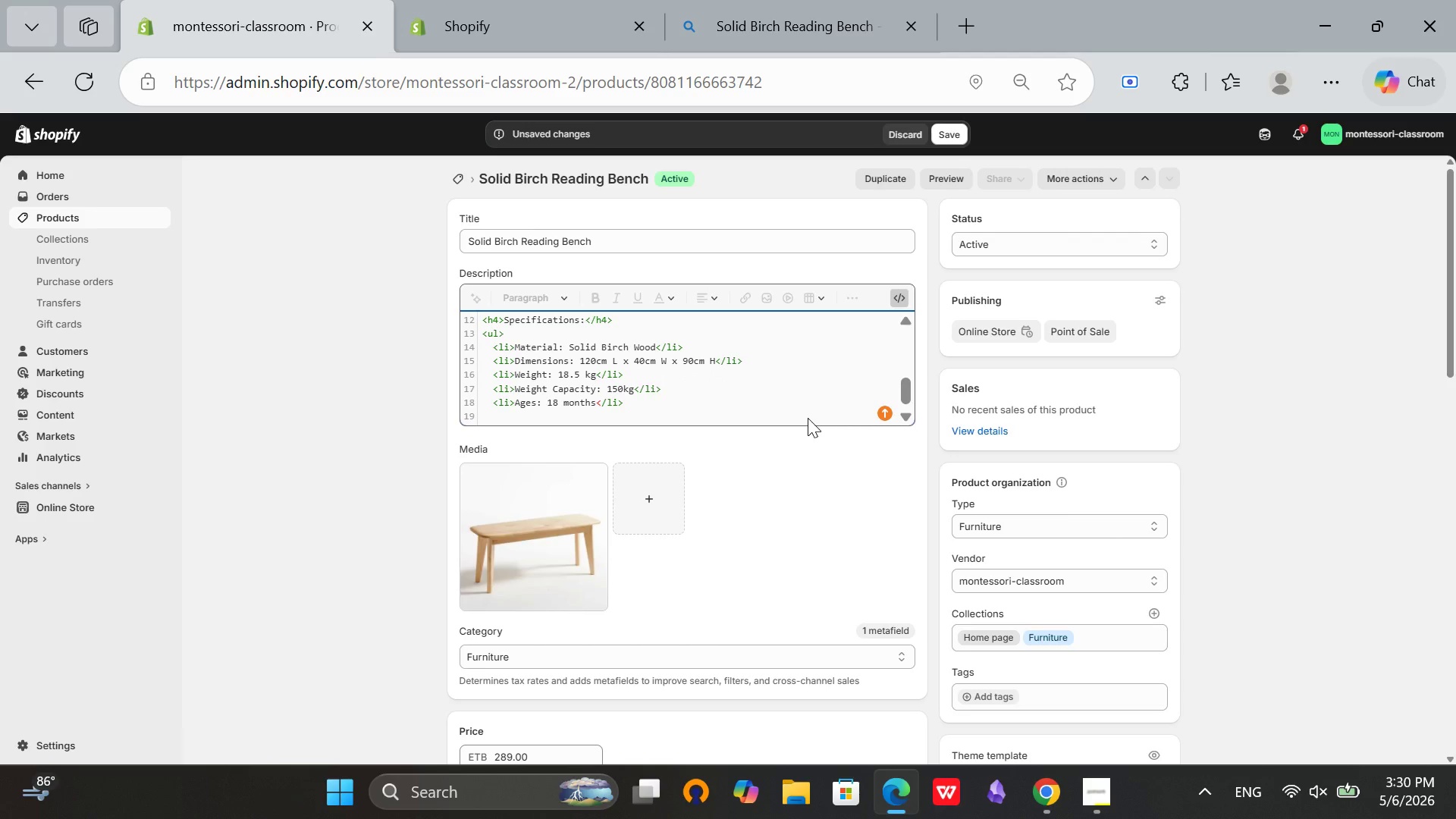 
type(<li>)
key(Backspace)
key(Backspace)
key(Backspace)
 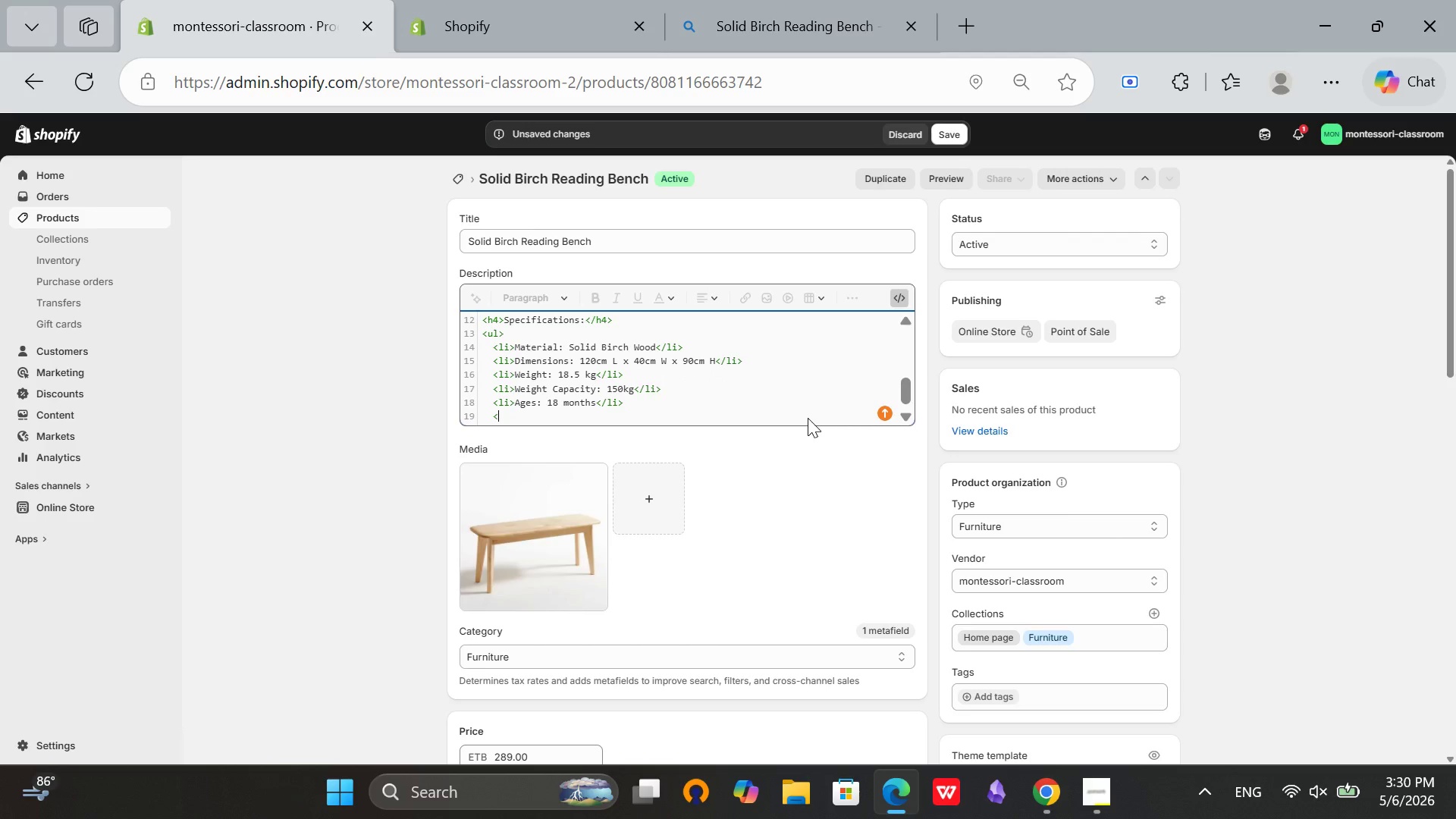 
left_click([598, 402])
 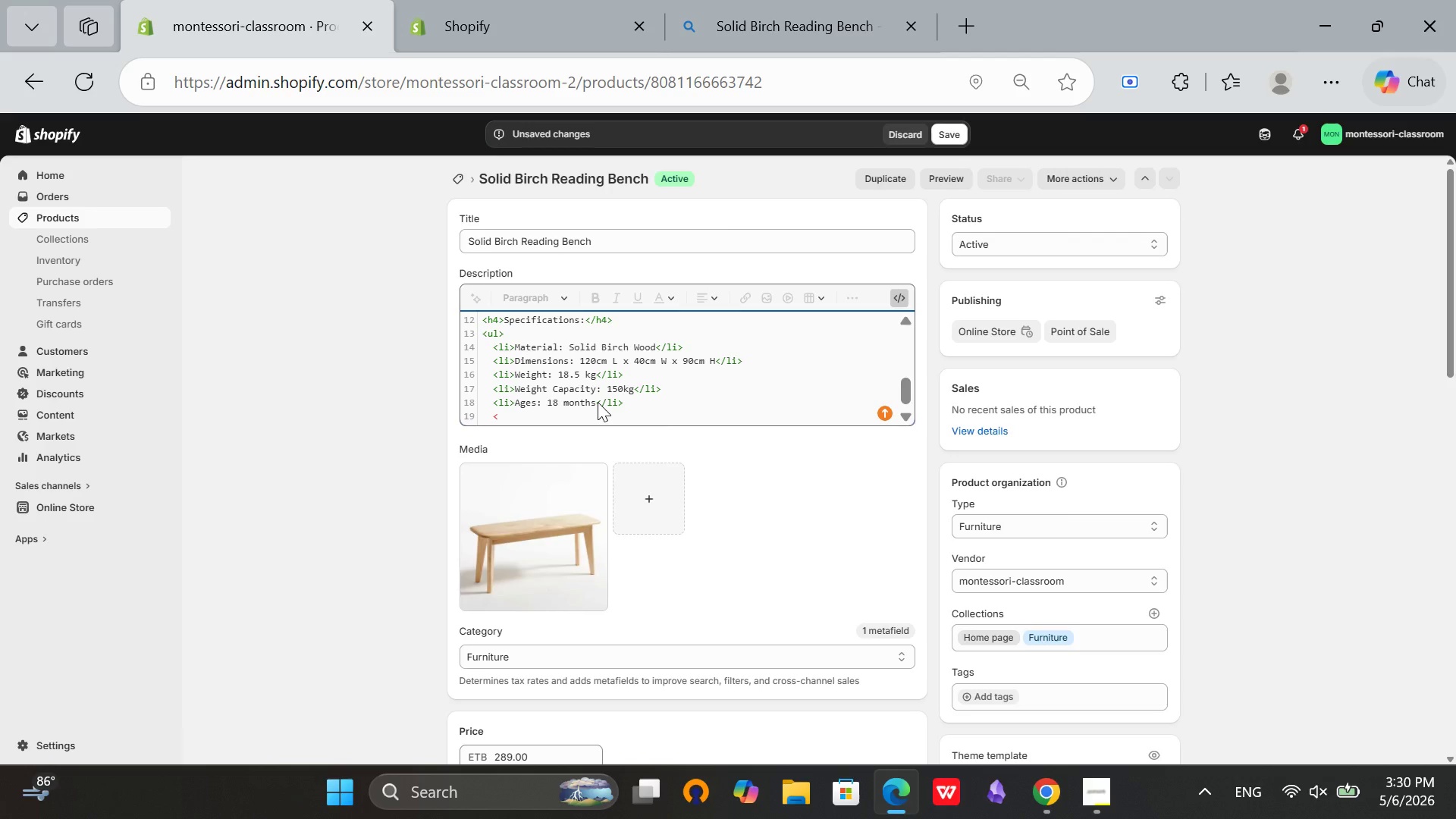 
key(Shift+Equal)
 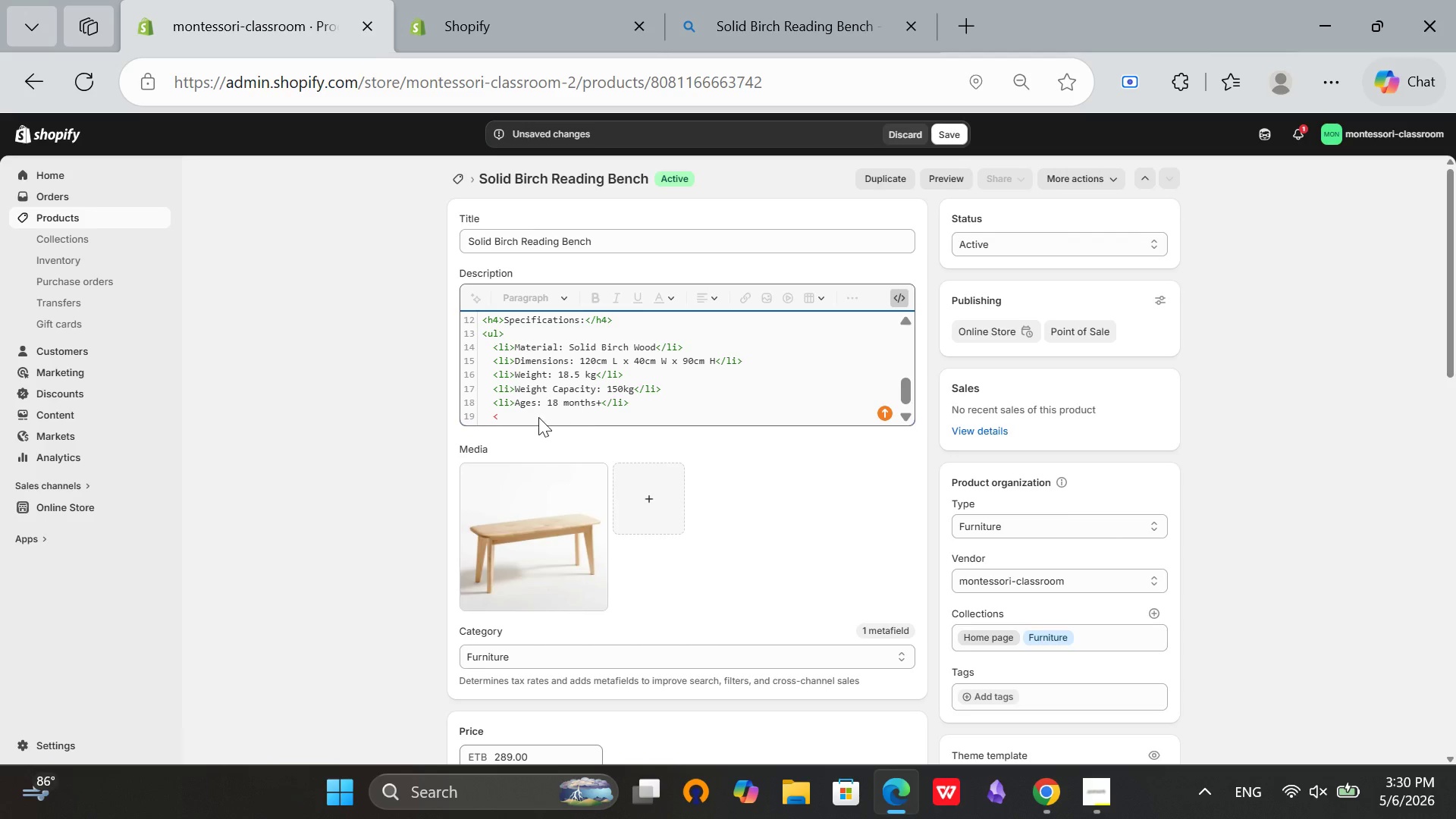 
left_click([534, 419])
 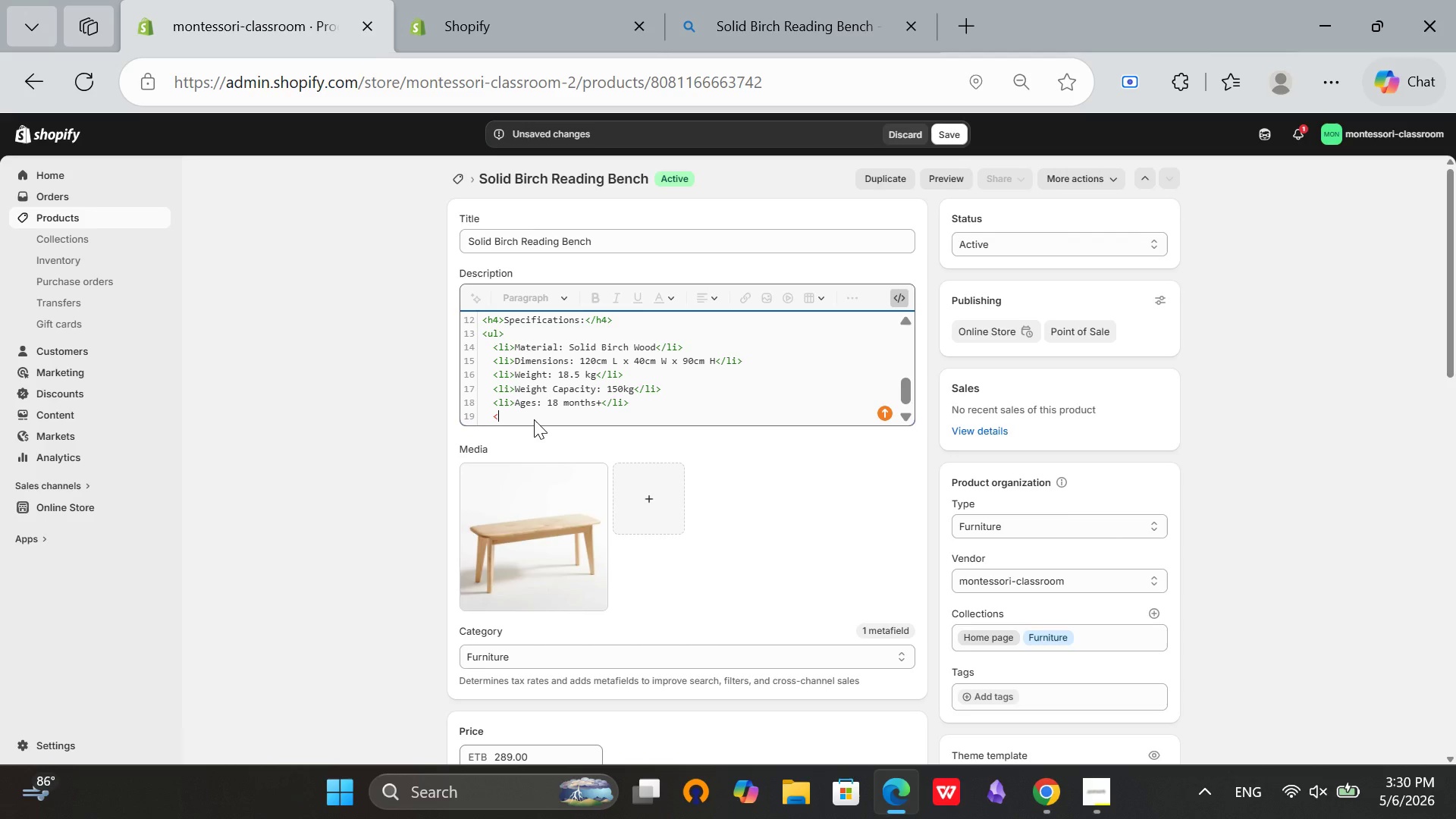 
key(Backspace)
key(Backspace)
type(</ul>)
 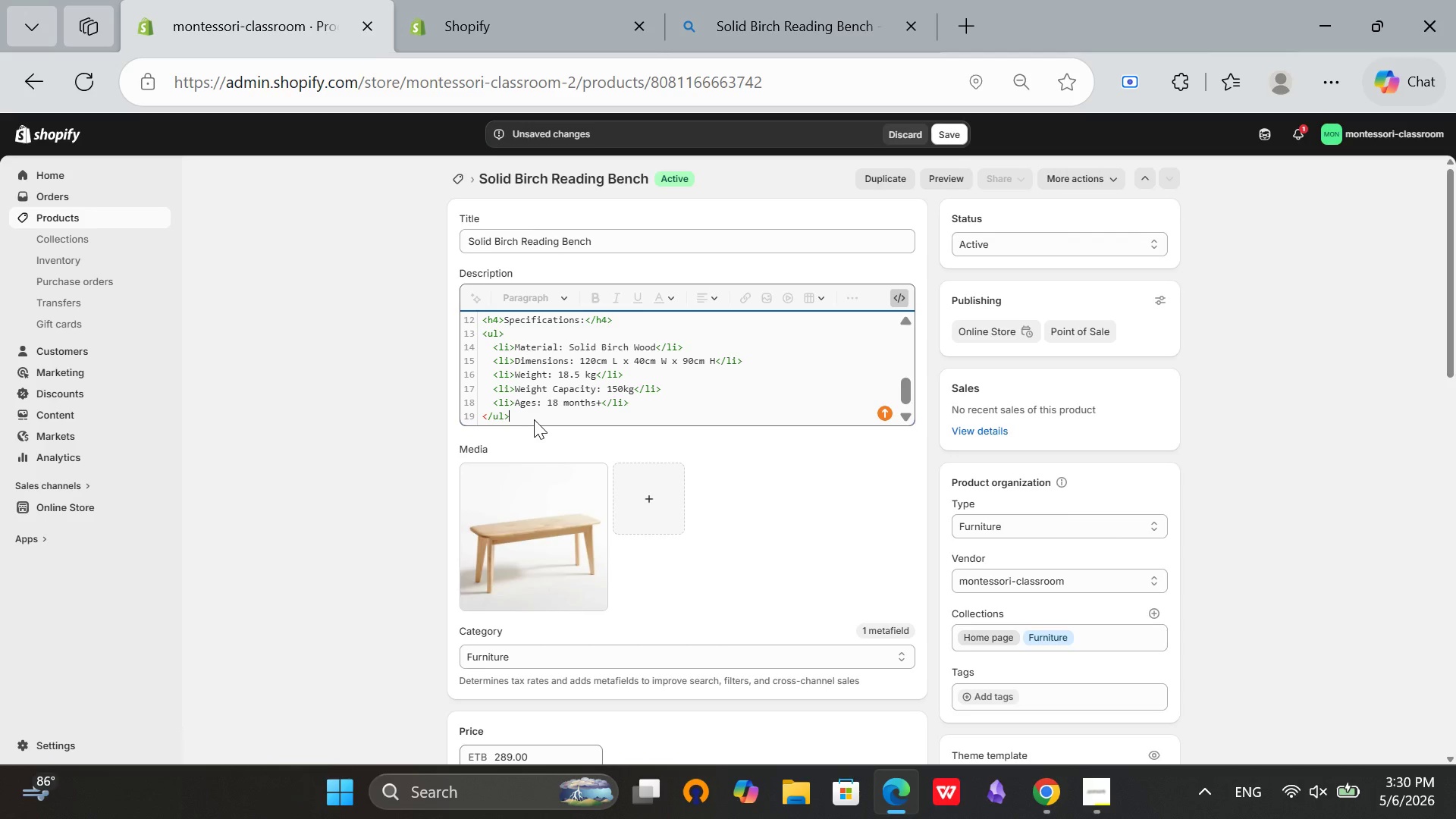 
key(Enter)
 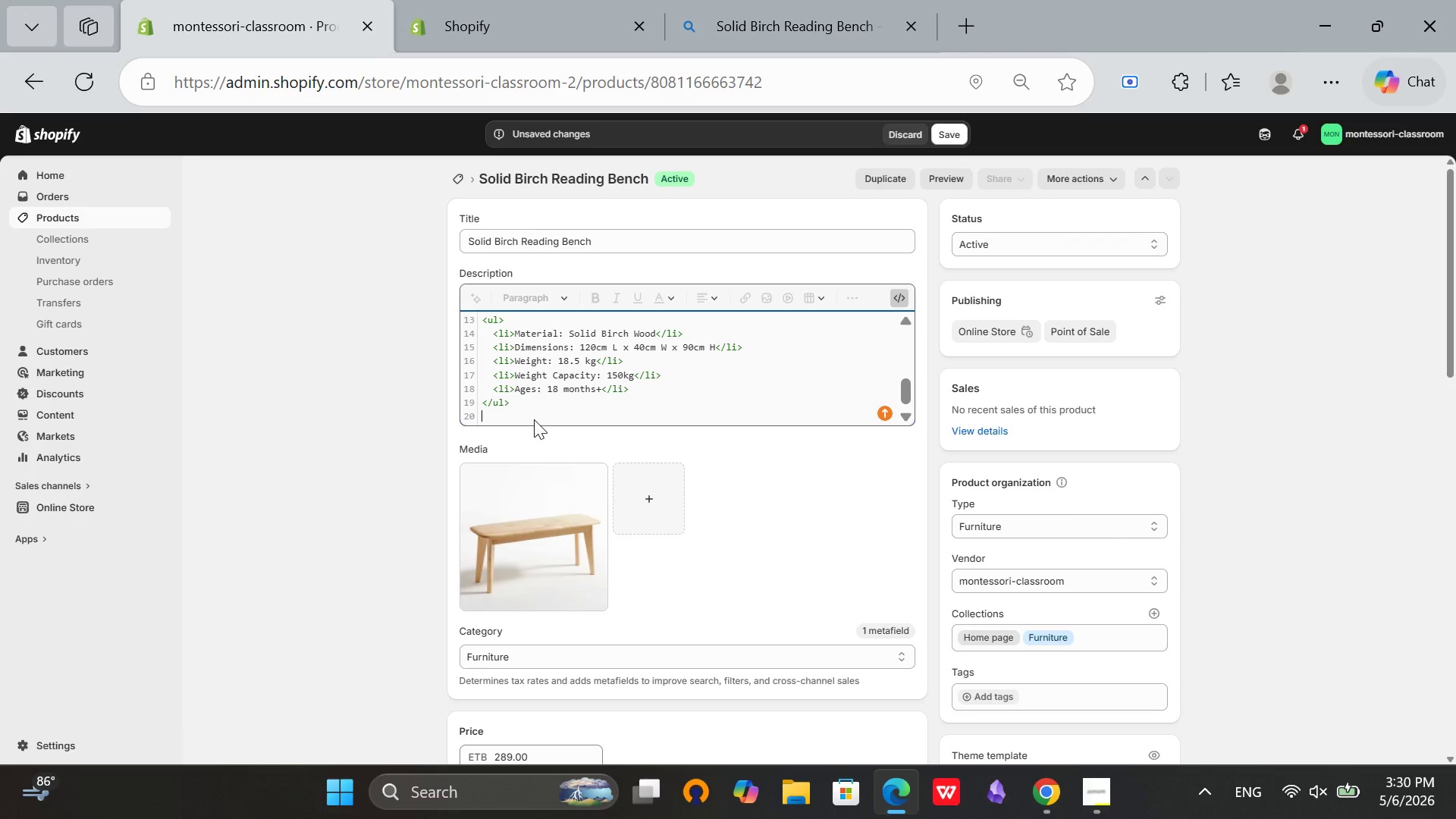 
type(<p><strong>Mones)
 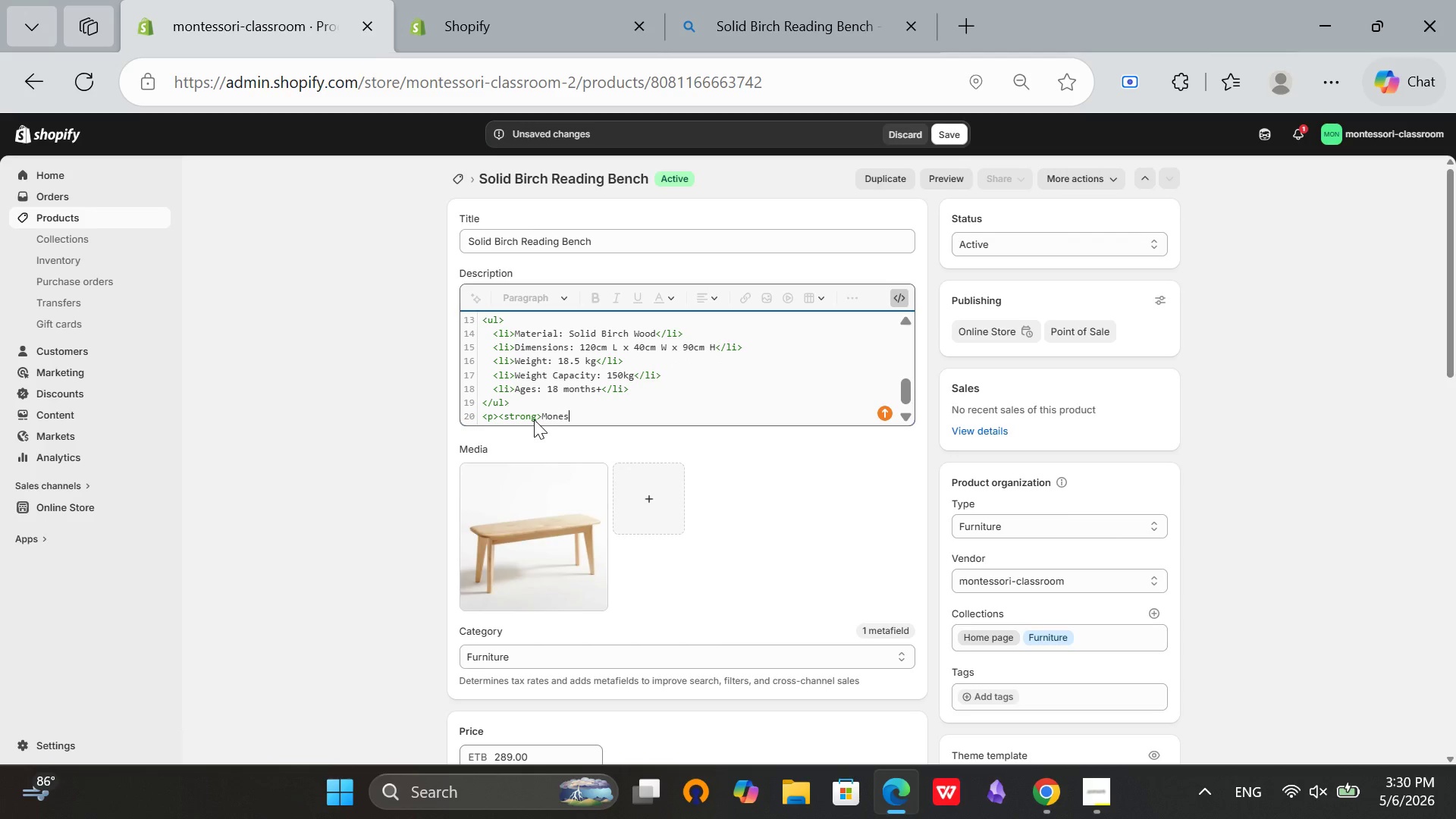 
key(Backspace)
key(Backspace)
type(tessori Alignment)
 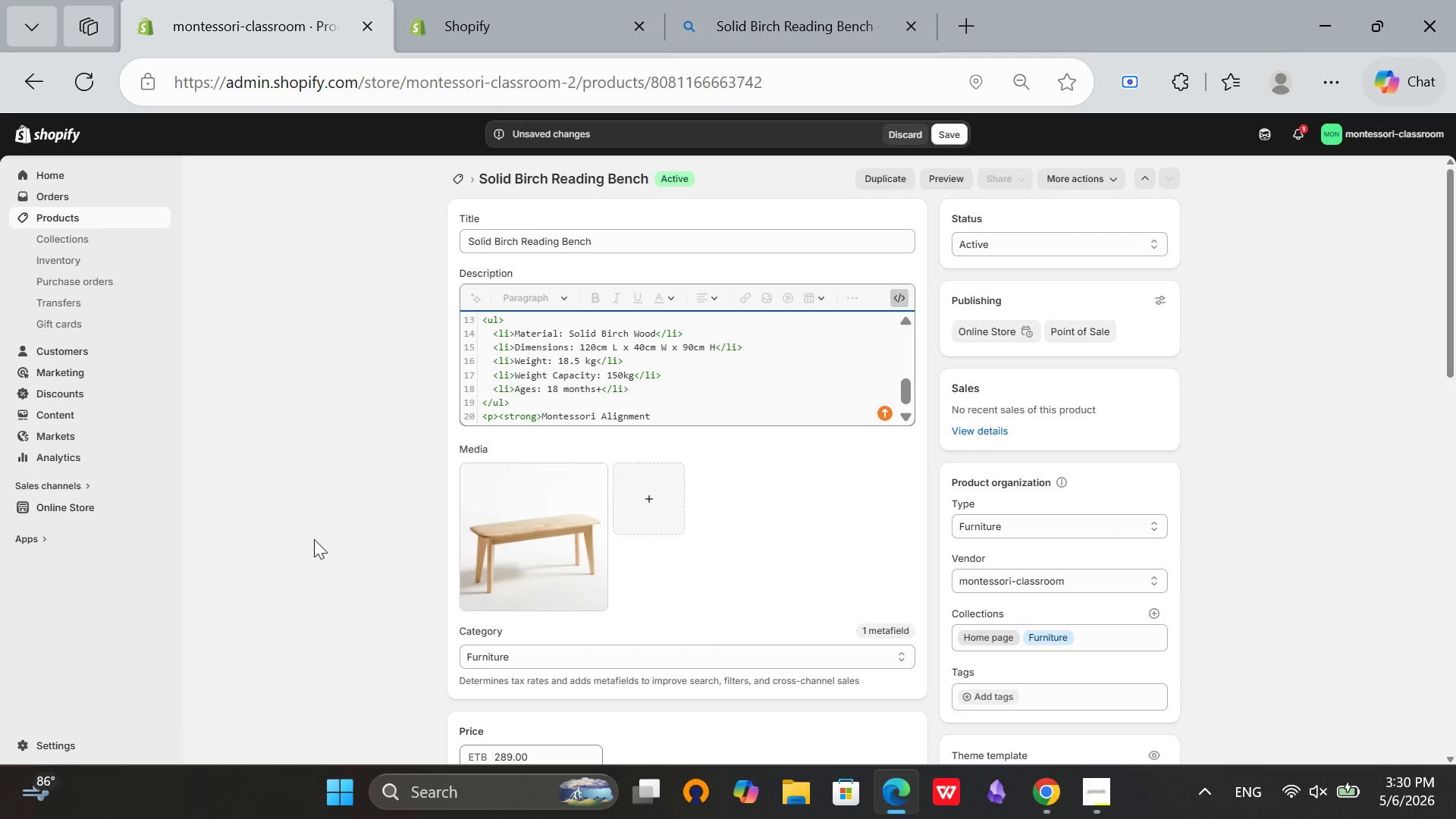 
type(:</strngSupports ractical life skills, promtes reding readiness, and creates a prepared enviro)
key(Backspace)
key(Backspace)
 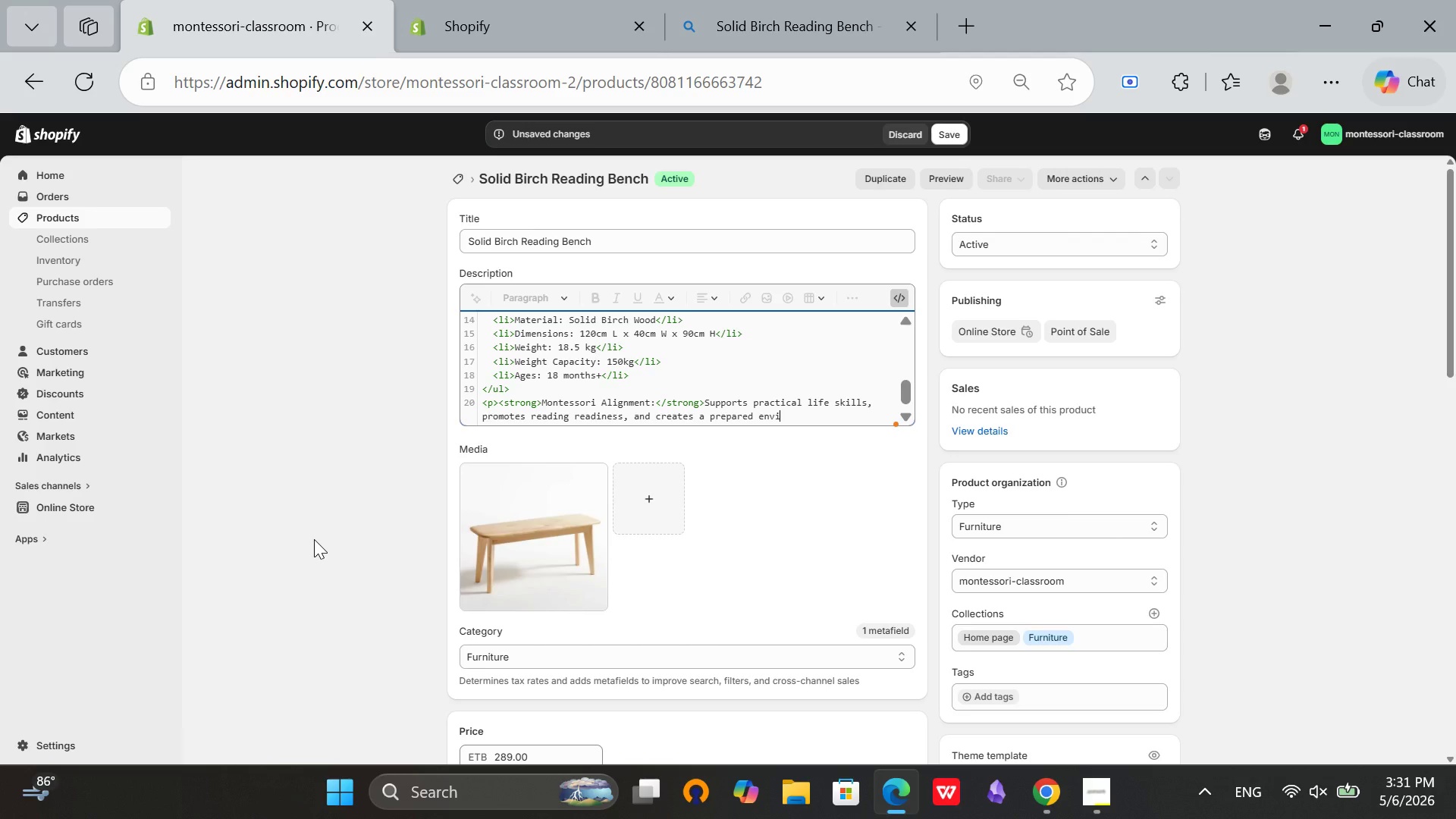 
hold_key(key=Period, duration=0.36)
 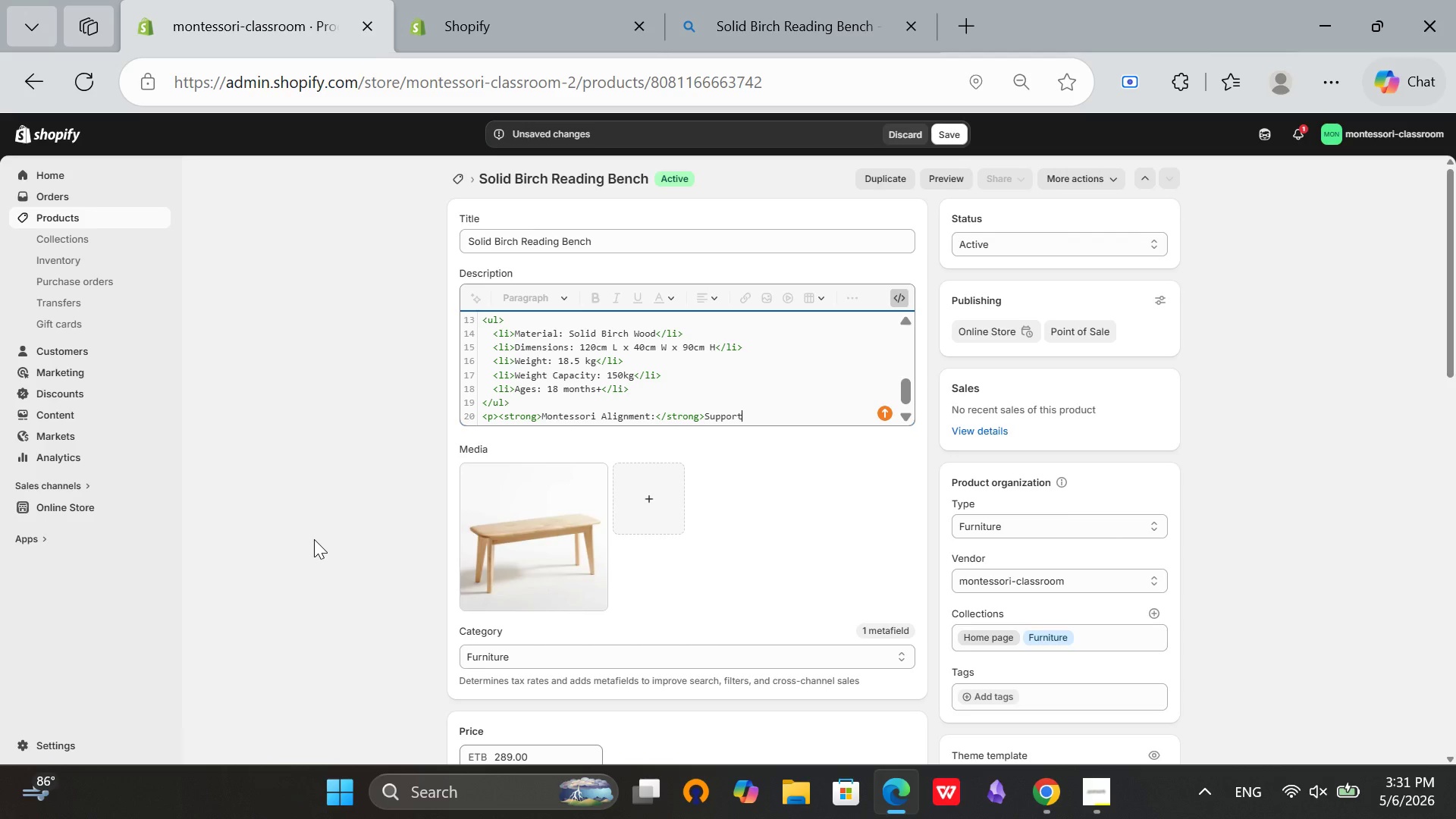 
type(ronment for literacy)
 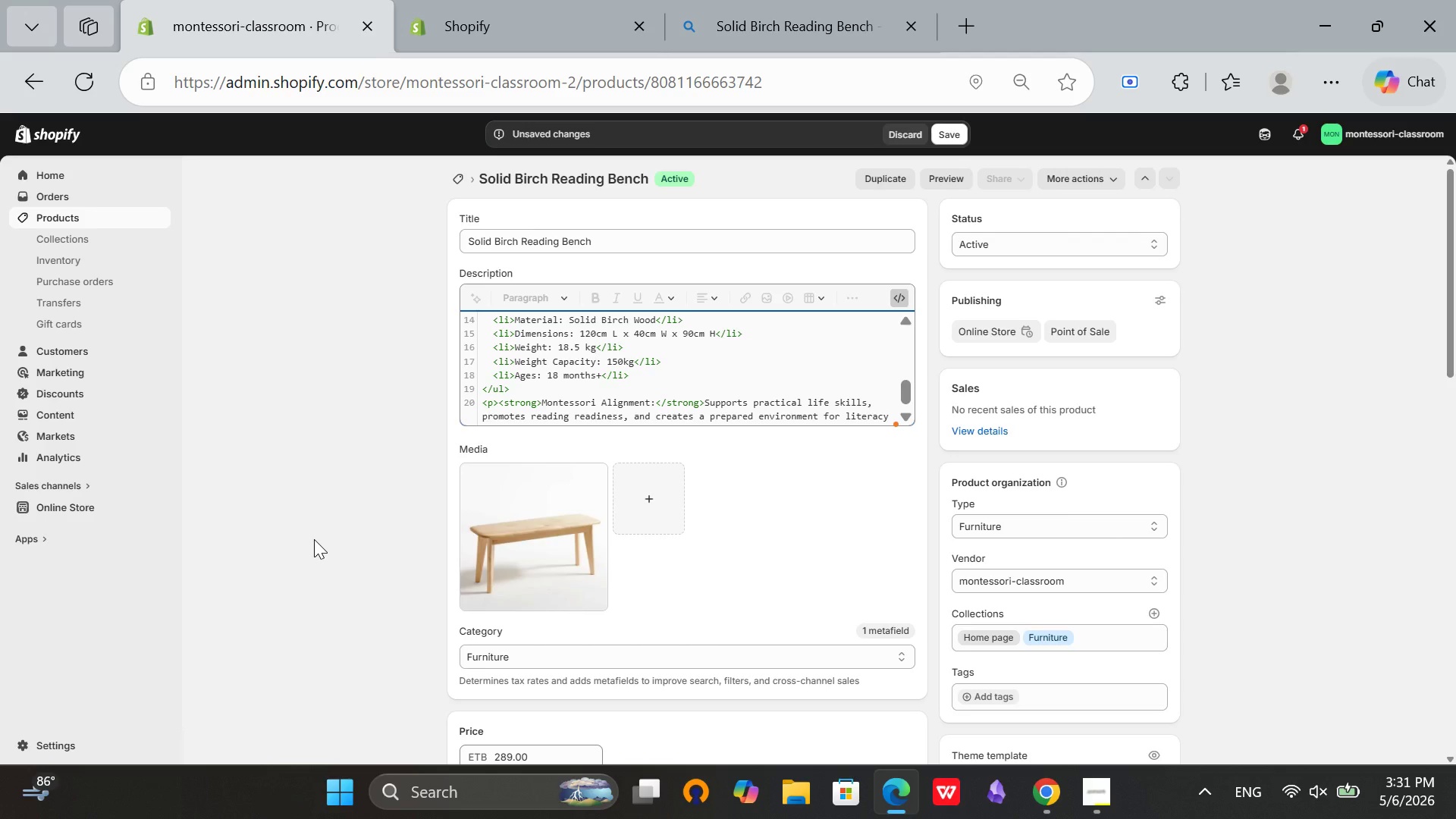 
type( development.</p>)
 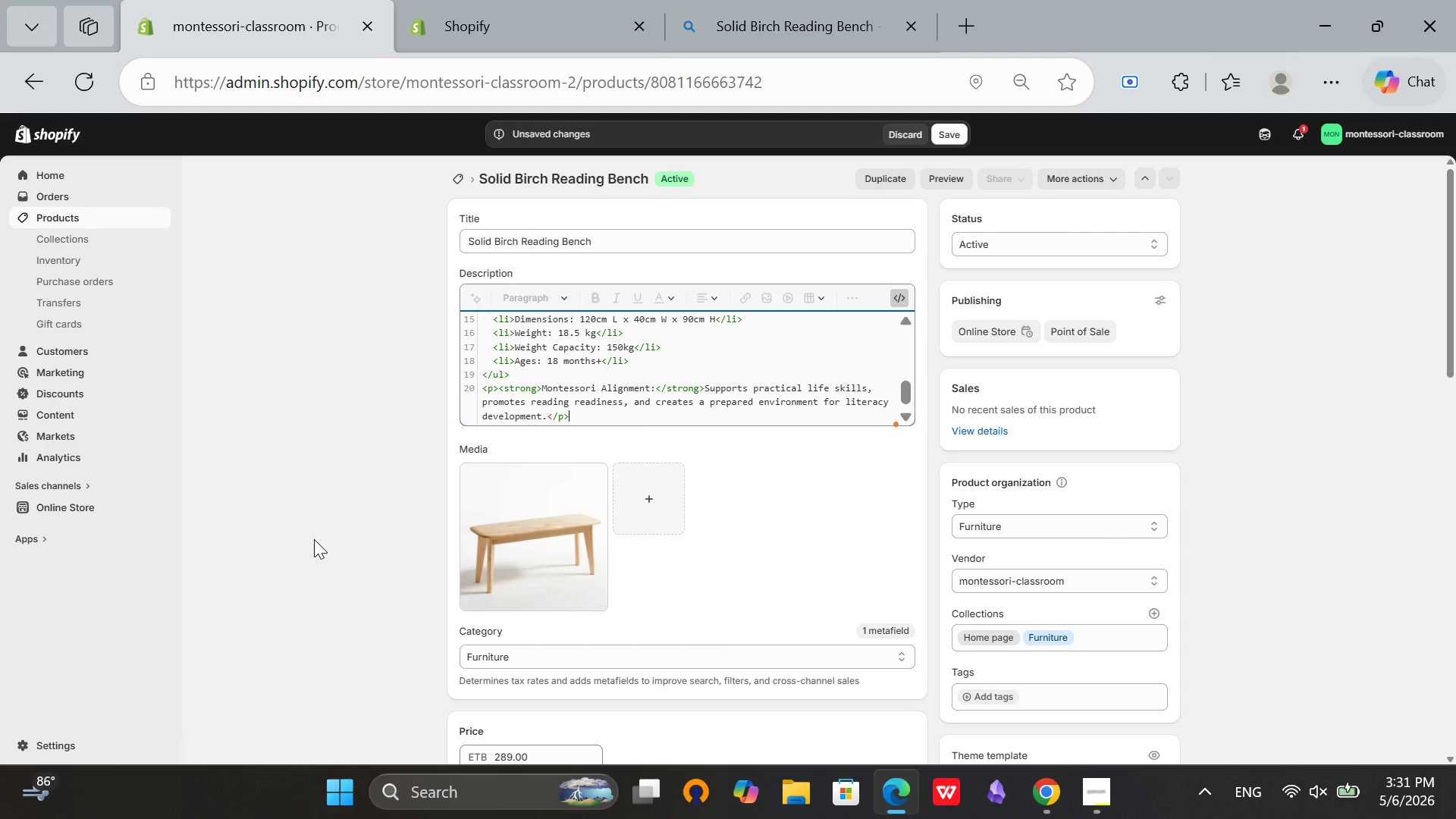 
key(Enter)
 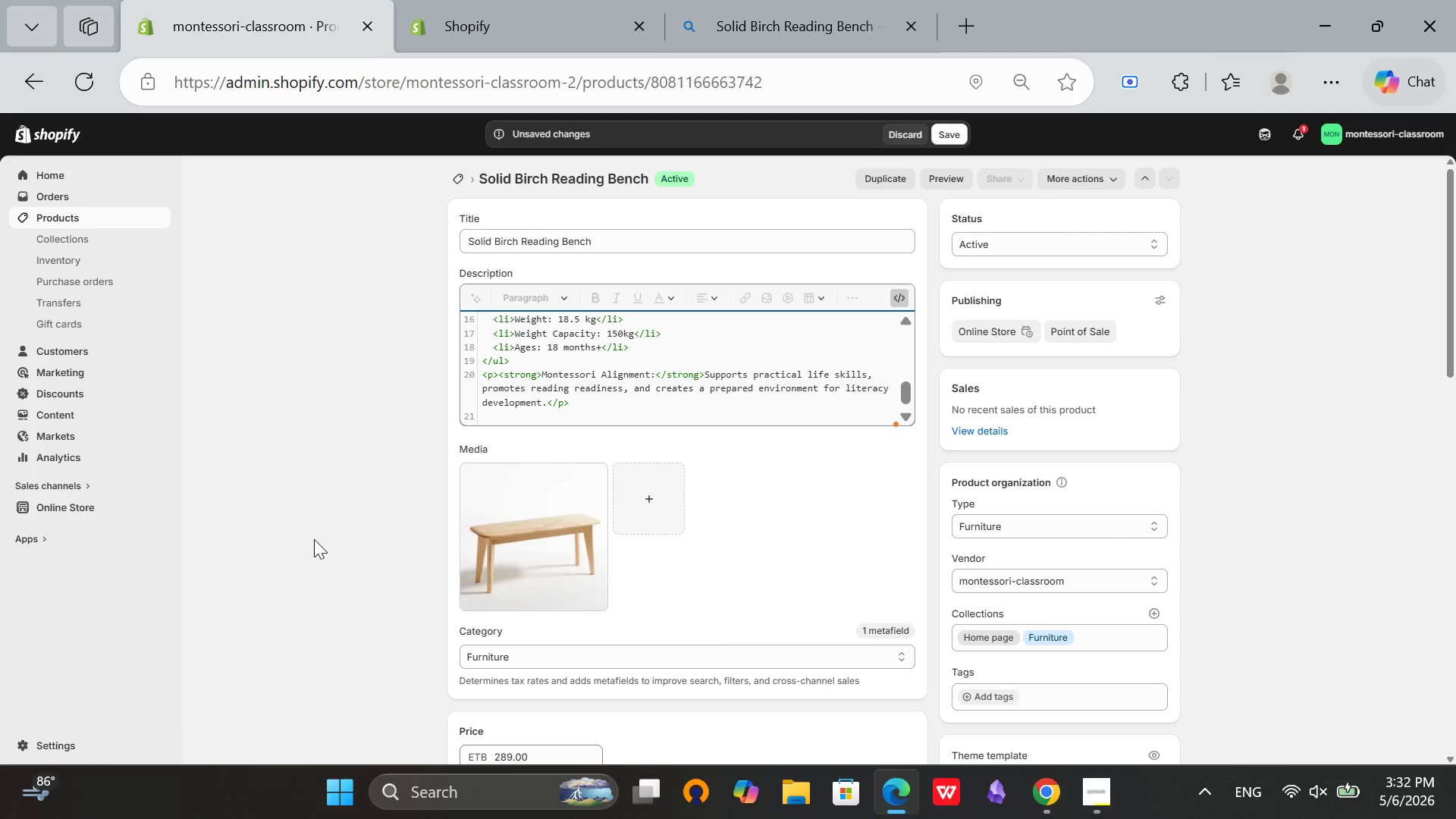 
type(</div>)
 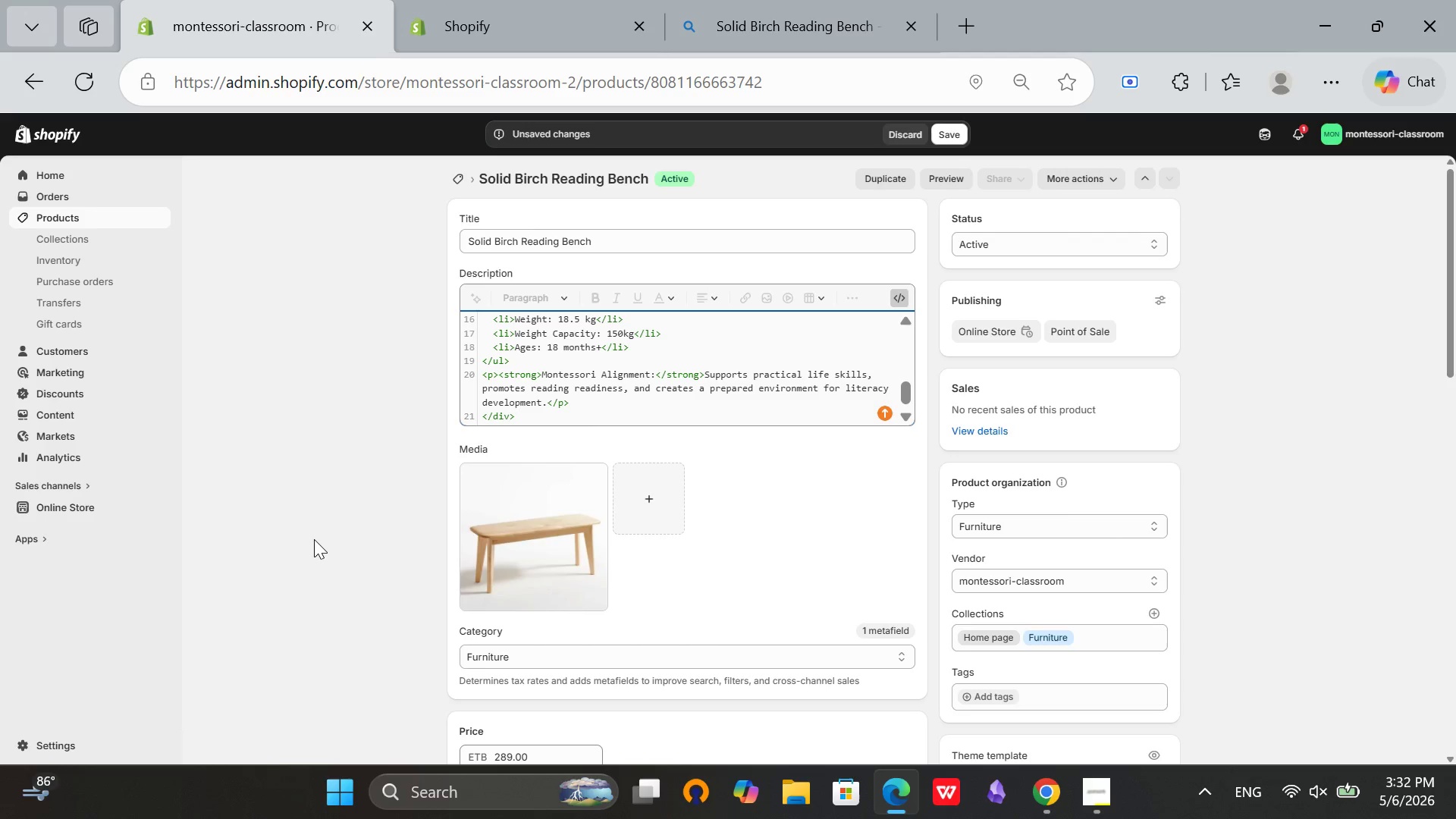 
scroll: coordinate [535, 374], scroll_direction: up, amount: 4.0
 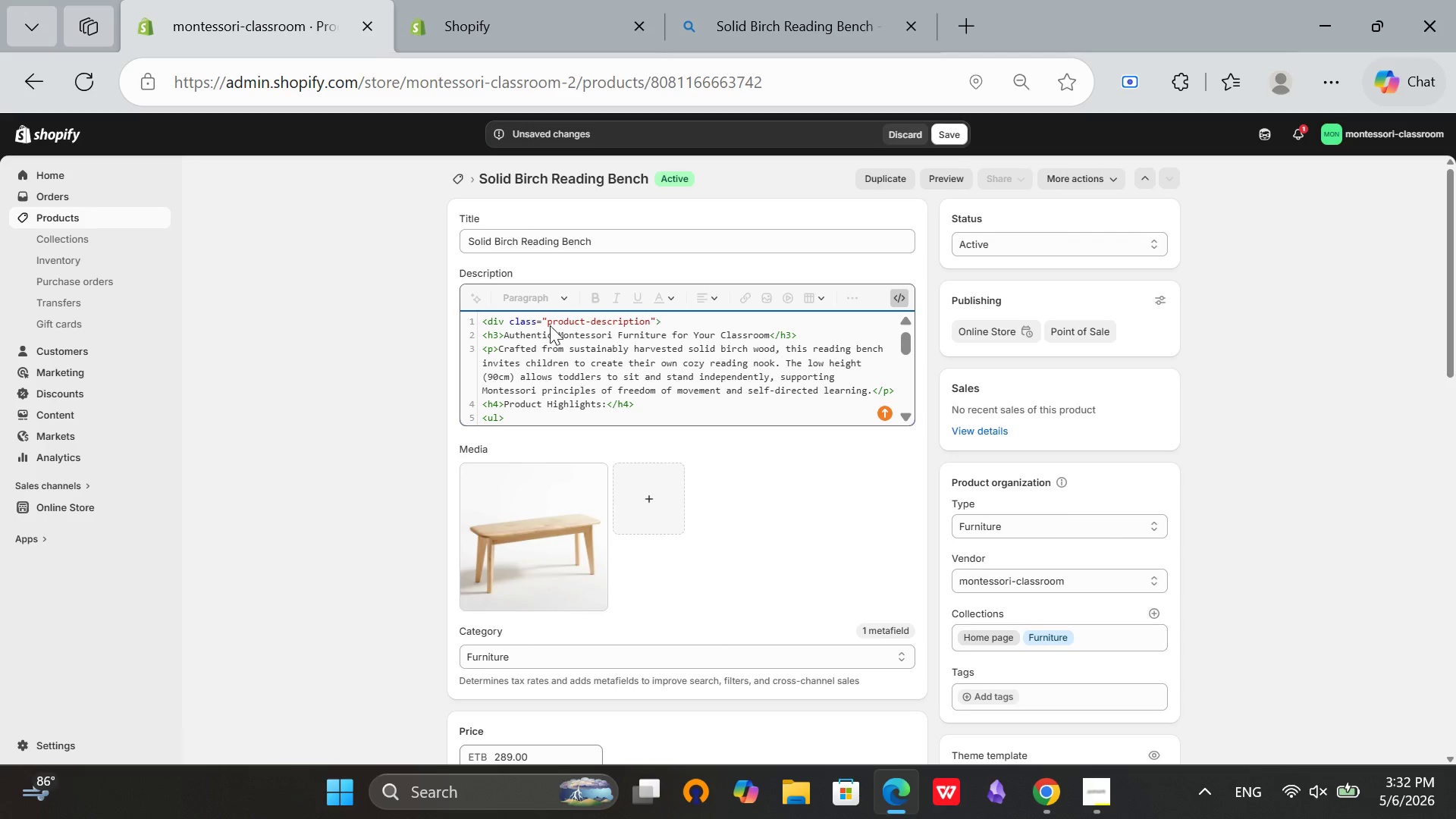 
scroll: coordinate [569, 306], scroll_direction: down, amount: 3.0
 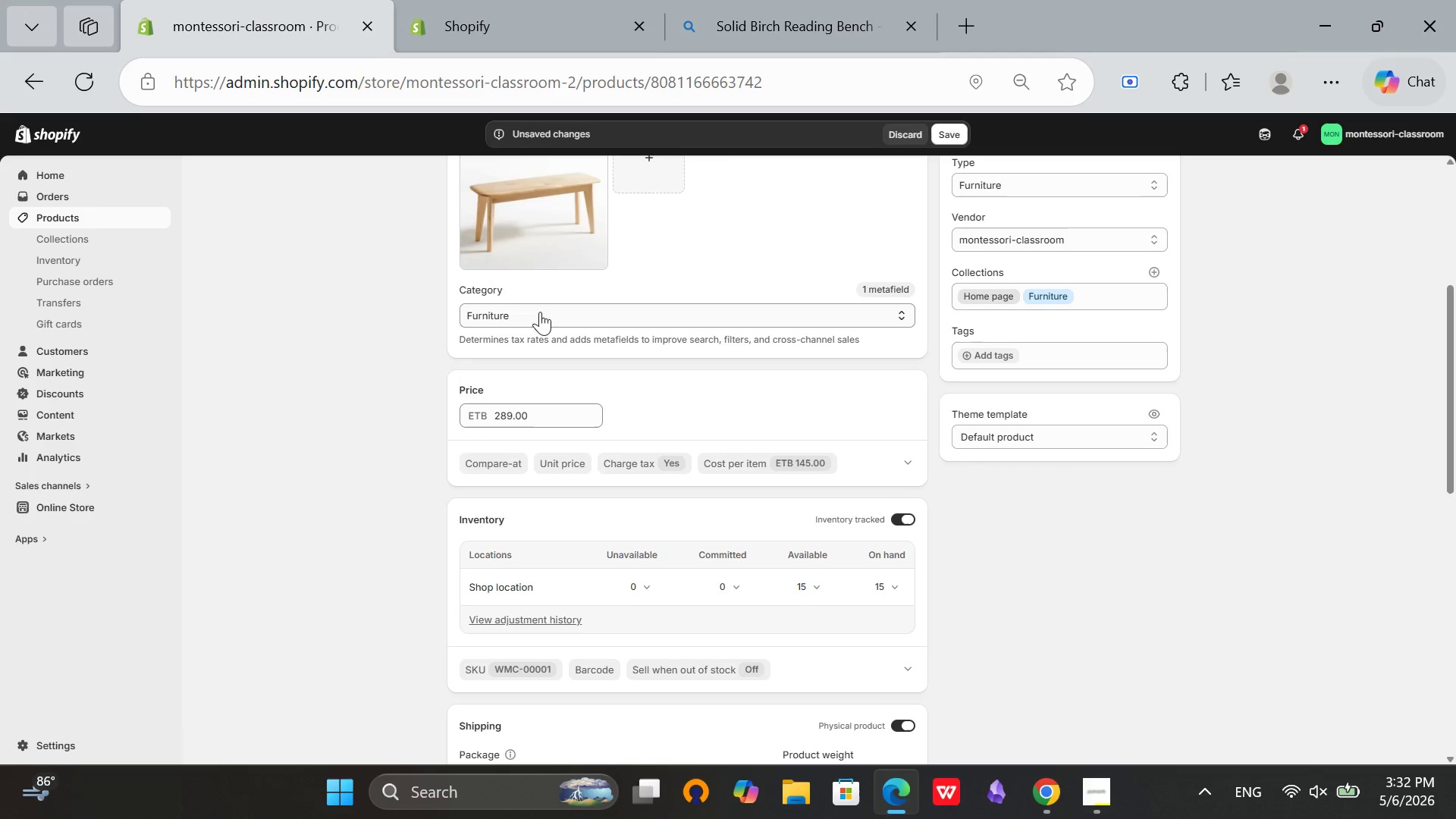 
scroll: coordinate [535, 322], scroll_direction: up, amount: 12.0
 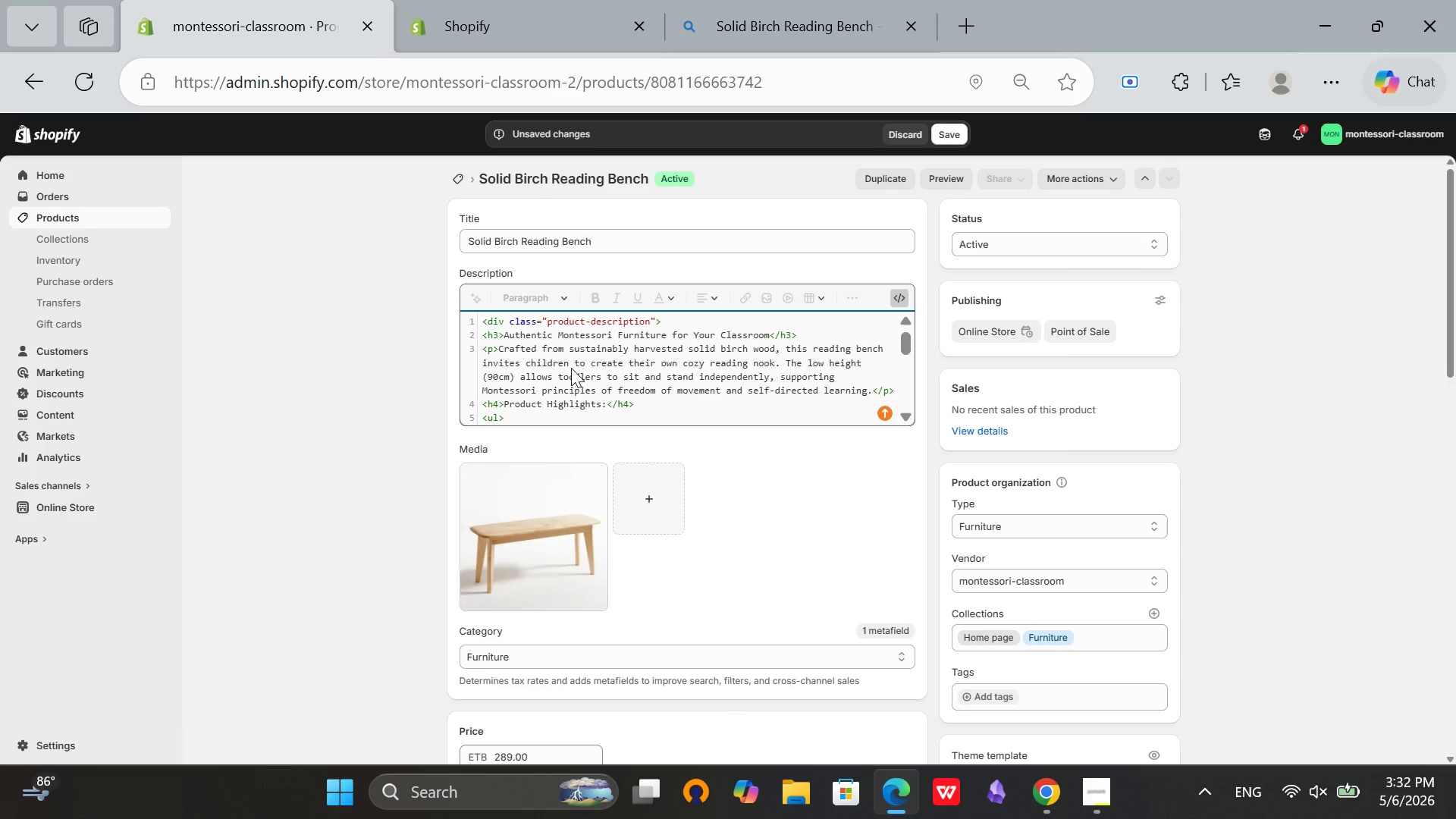 
scroll: coordinate [596, 358], scroll_direction: down, amount: 6.0
 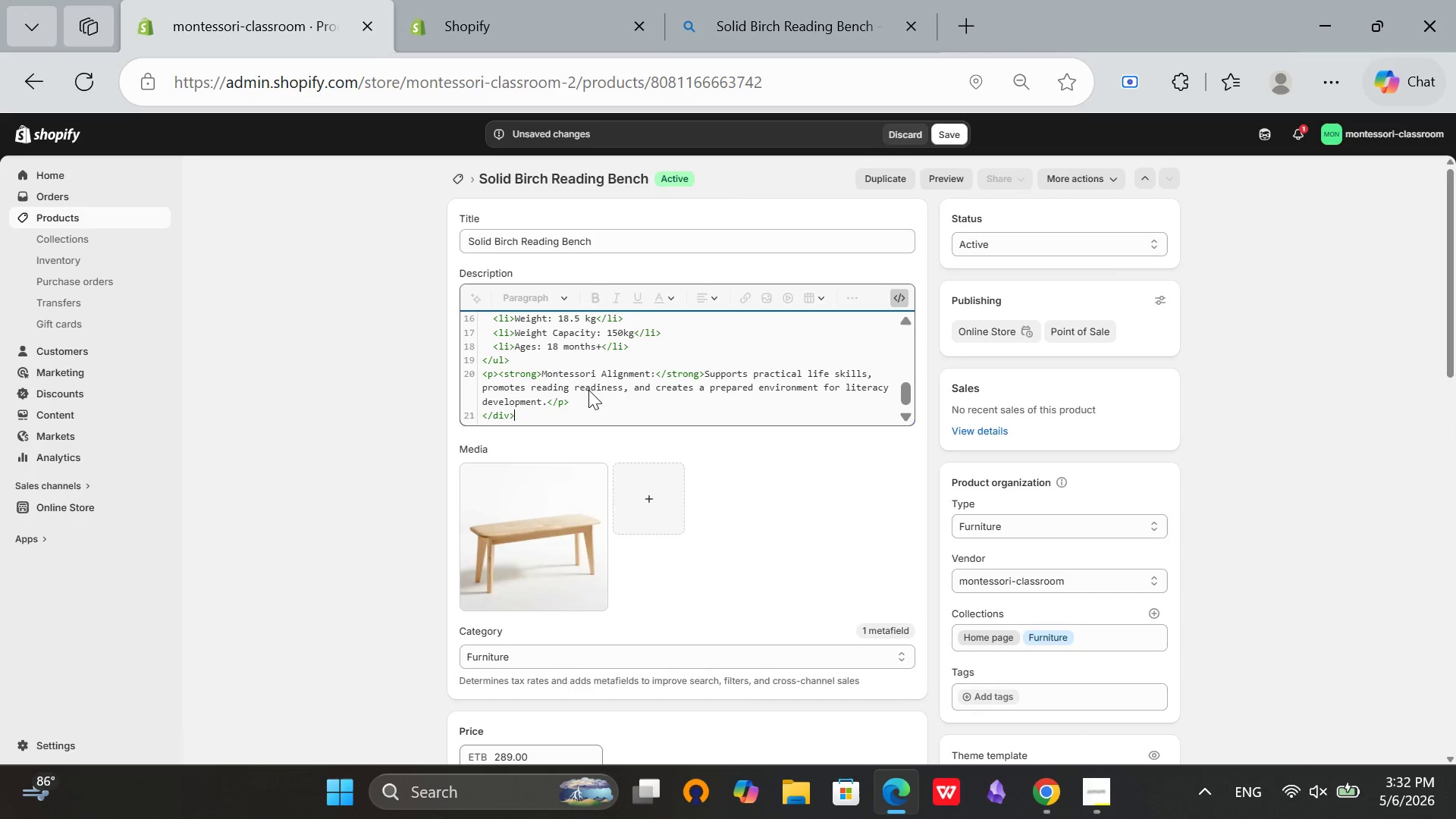 
scroll: coordinate [587, 394], scroll_direction: up, amount: 6.0
 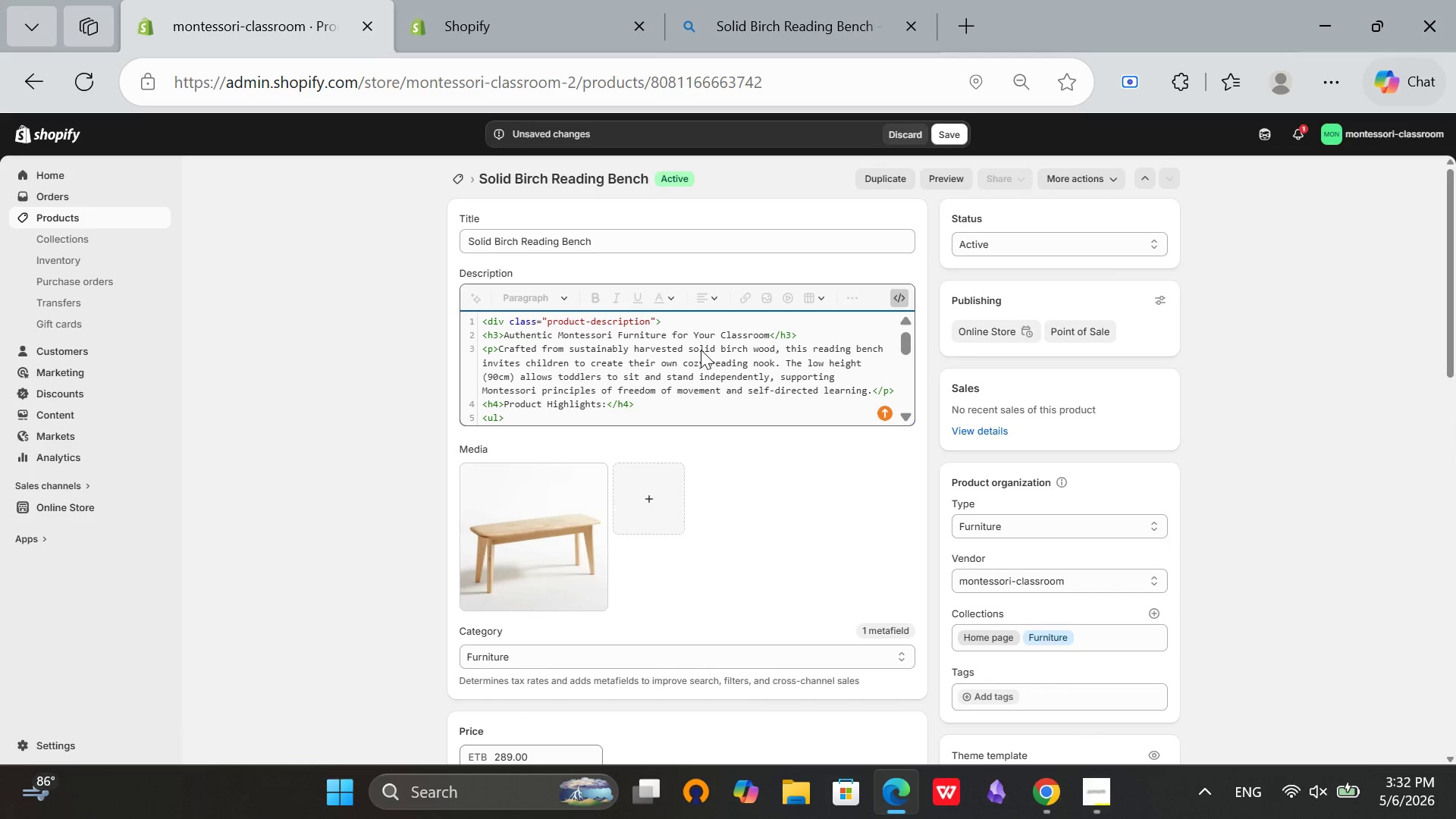 
left_click([694, 321])
 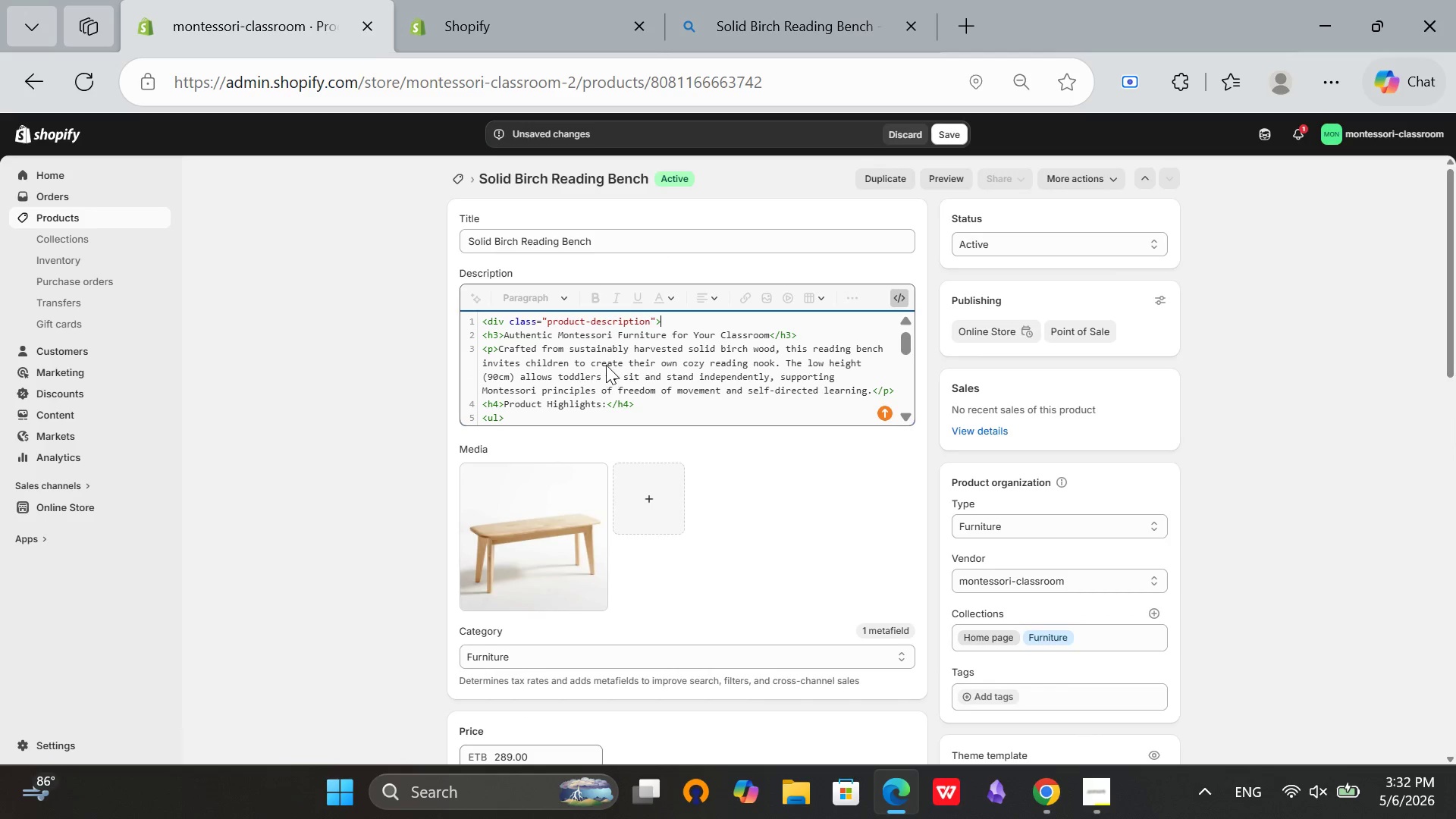 
left_click([604, 365])
 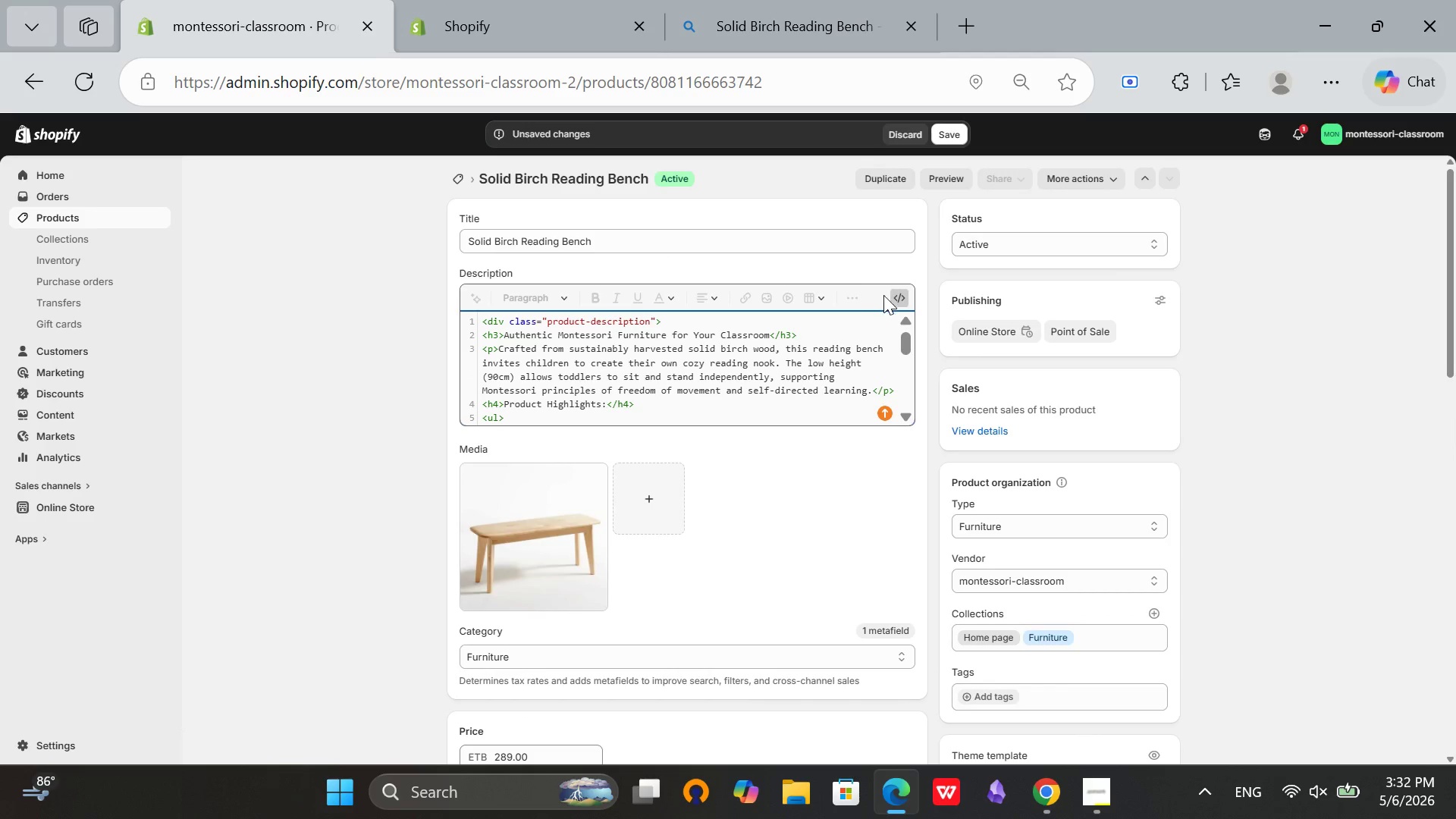 
left_click([905, 292])
 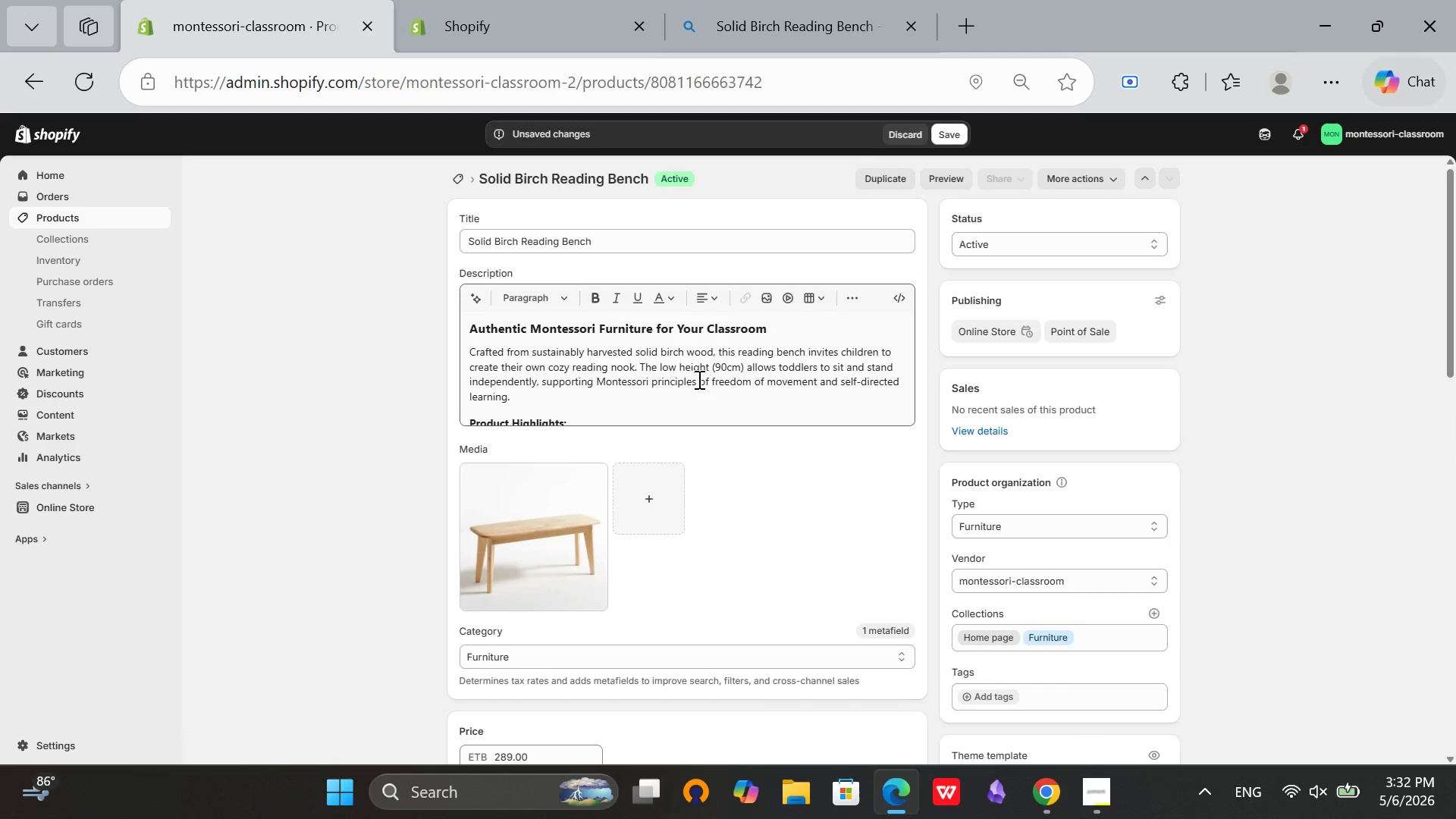 
left_click([694, 379])
 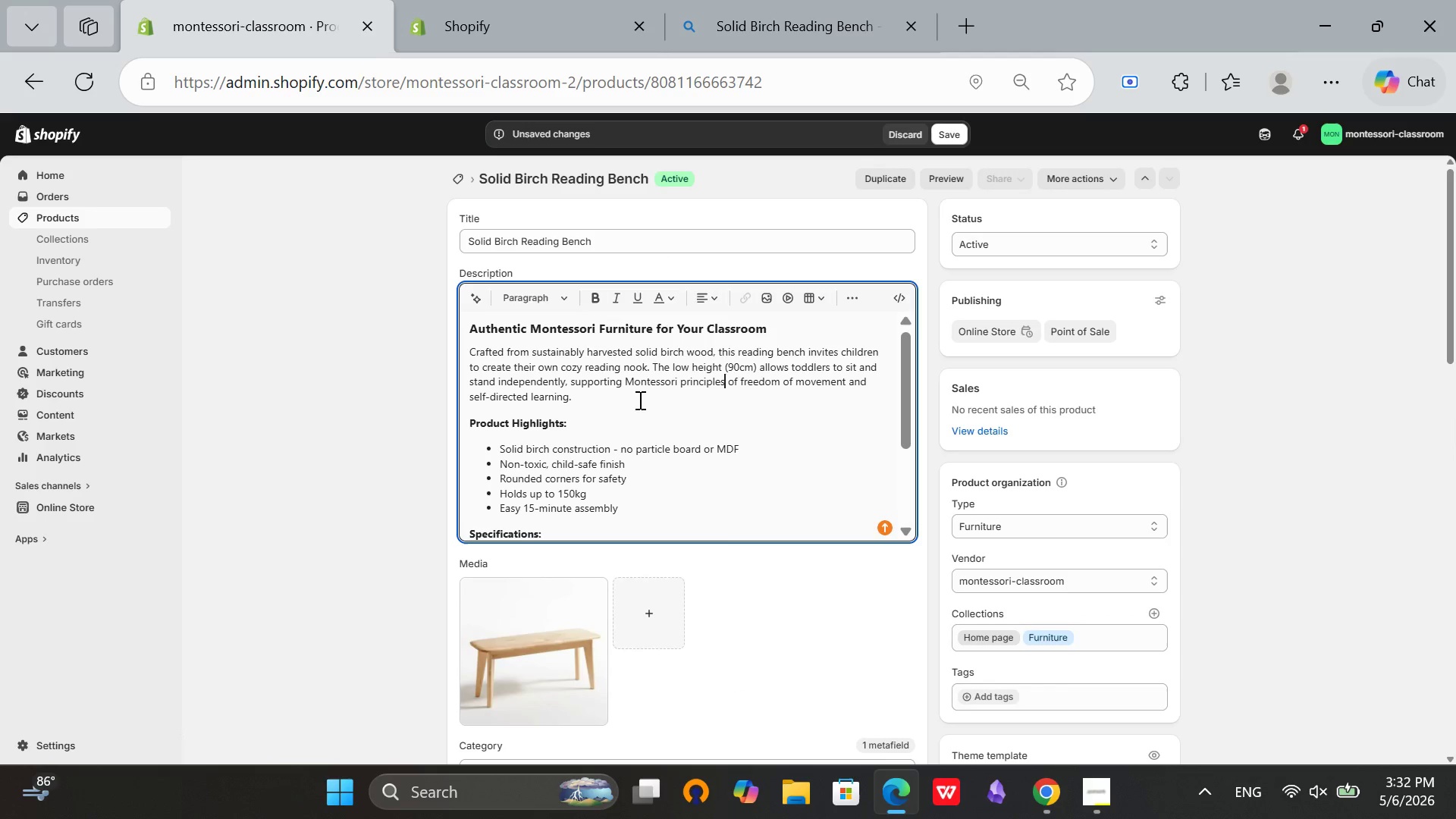 
scroll: coordinate [594, 491], scroll_direction: down, amount: 6.0
 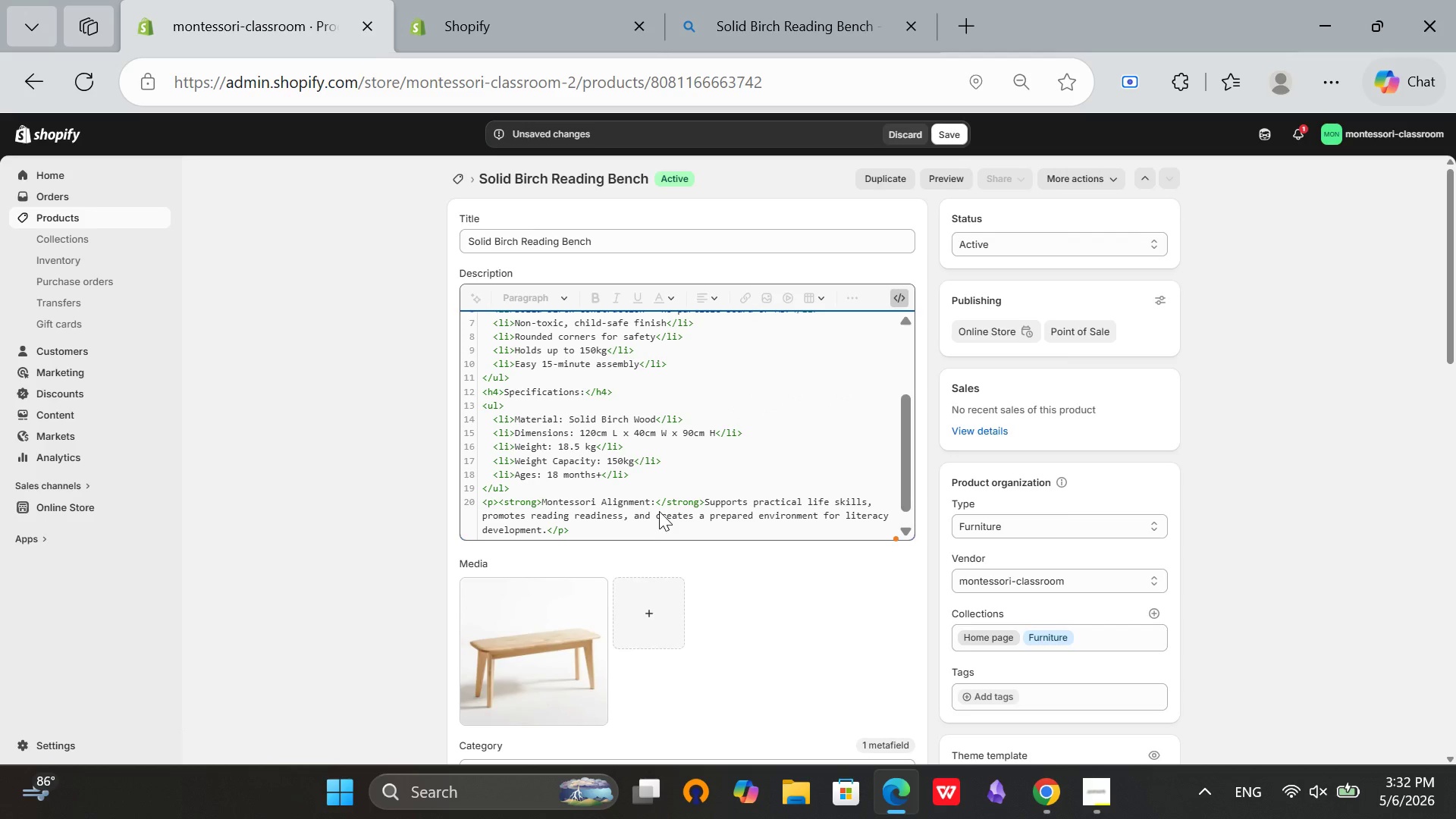 
left_click([657, 500])
 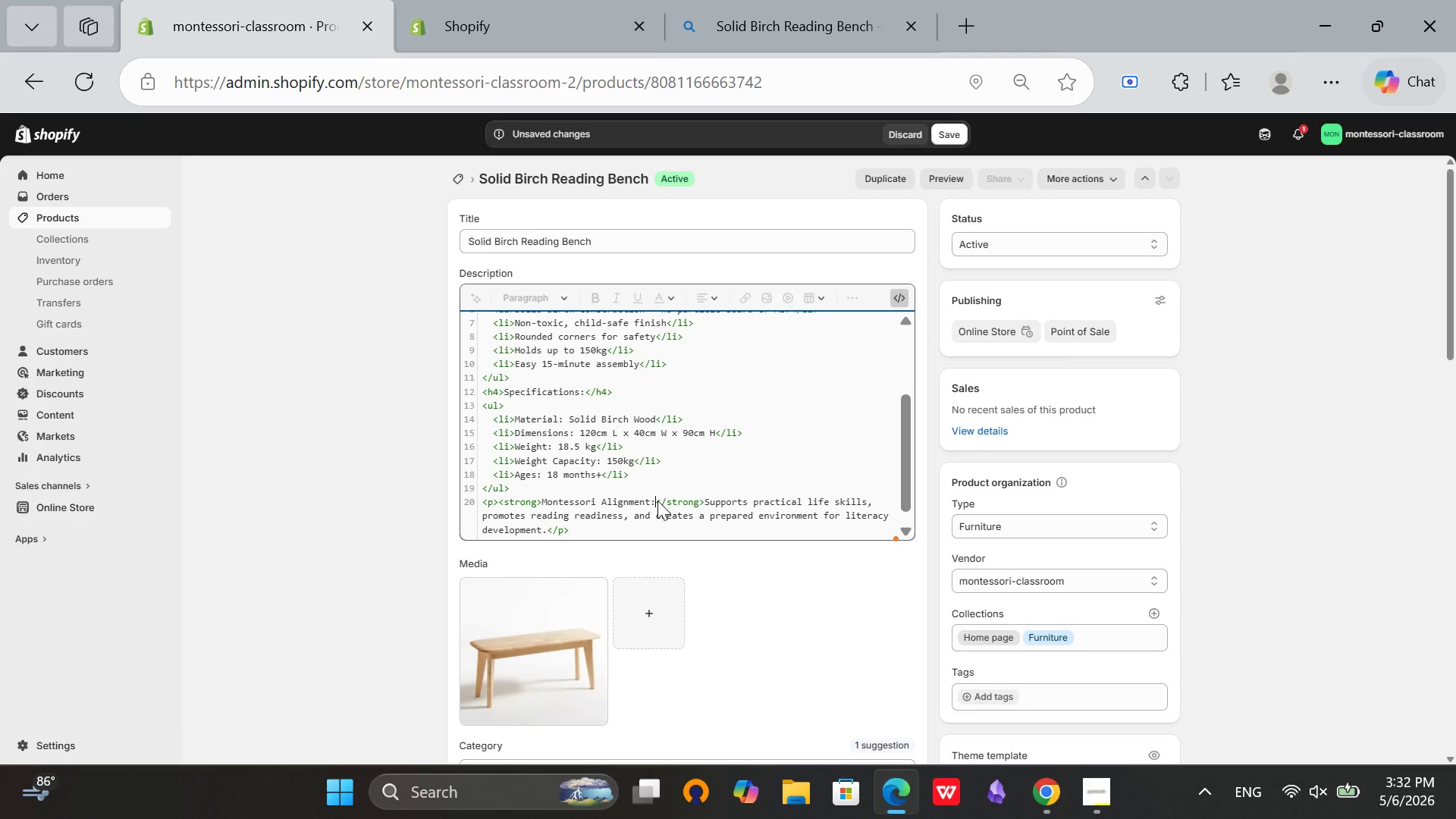 
key(Space)
 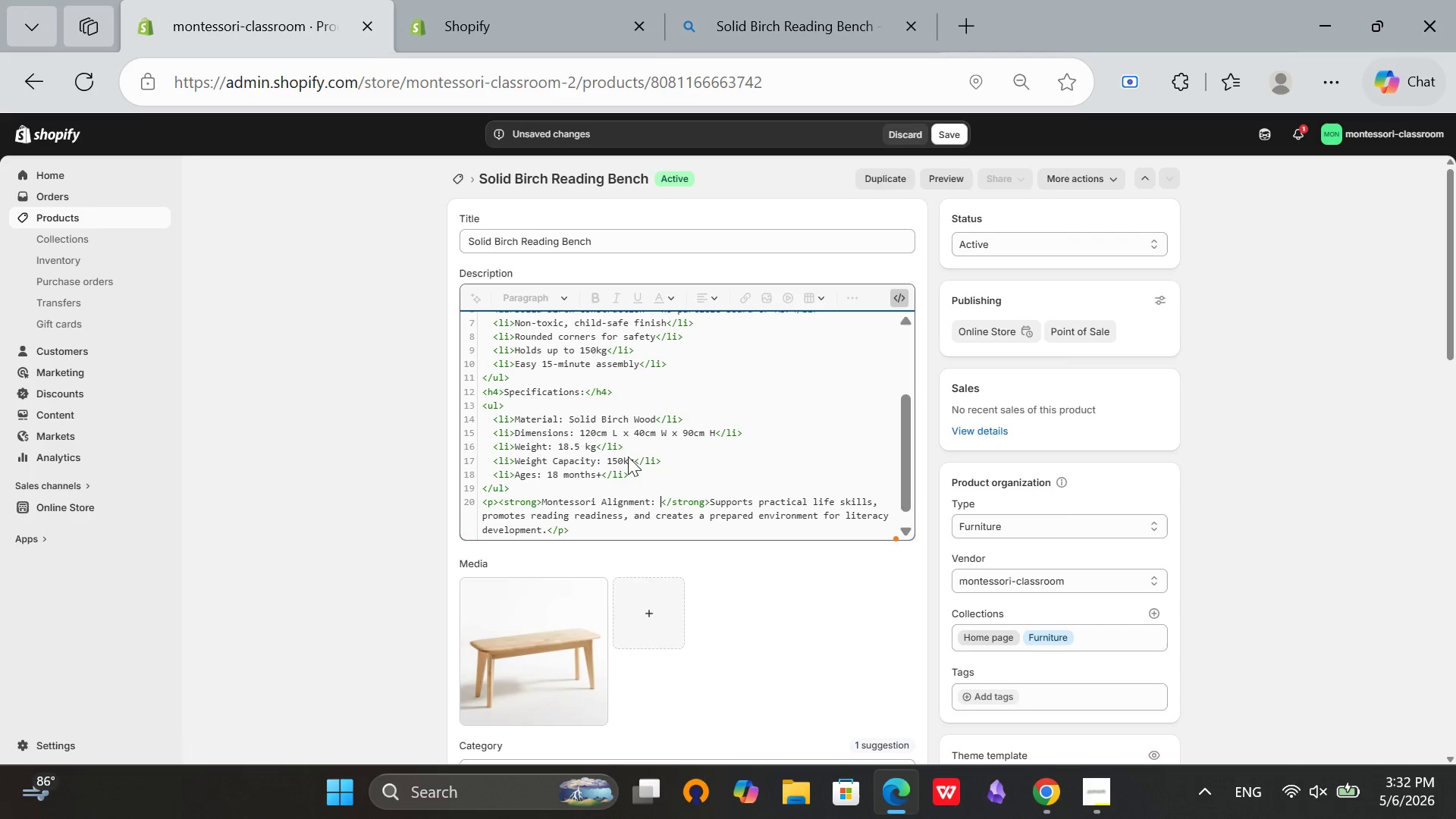 
scroll: coordinate [768, 470], scroll_direction: up, amount: 3.0
 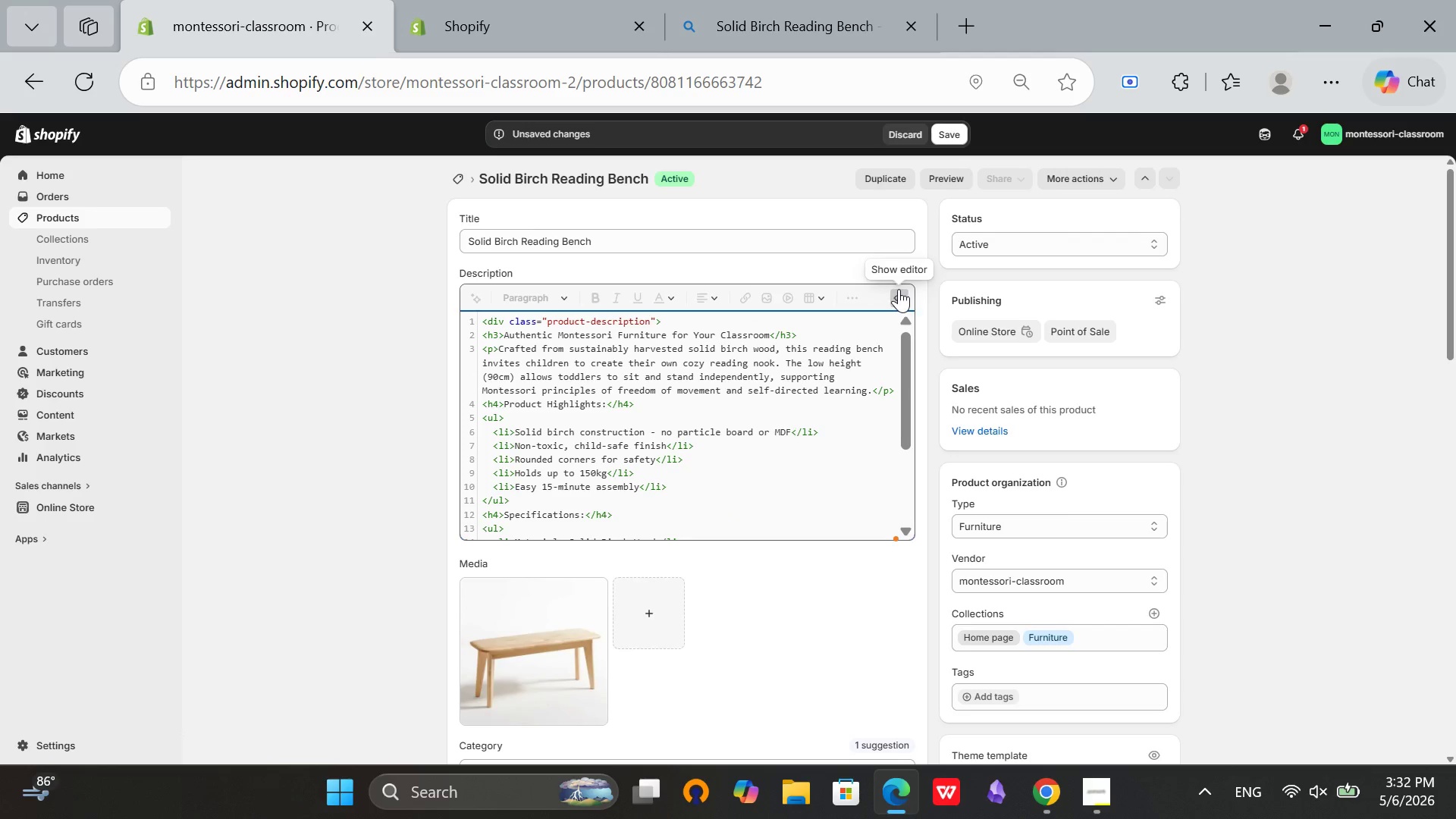 
left_click([898, 289])
 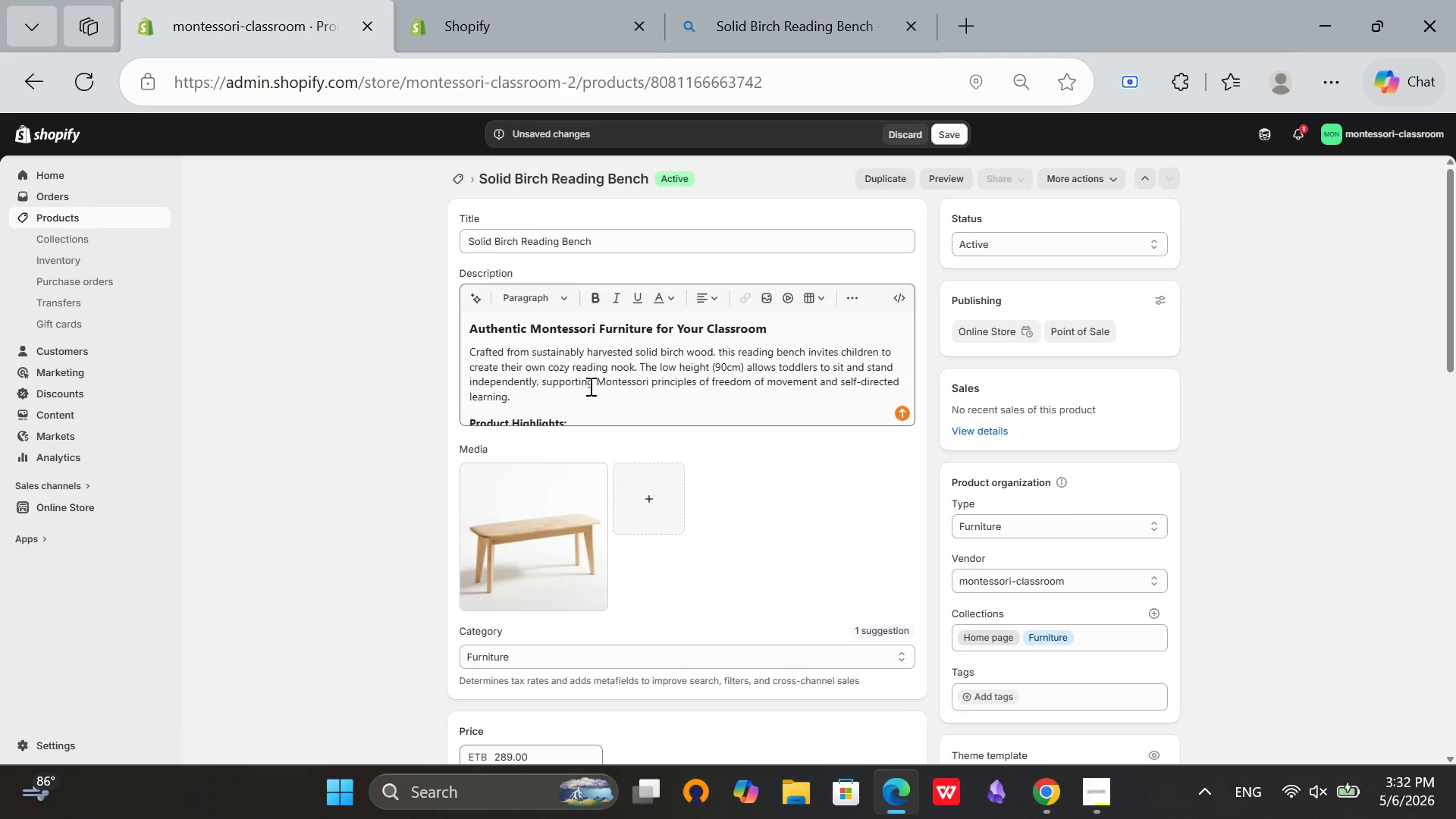 
scroll: coordinate [588, 387], scroll_direction: down, amount: 1.0
 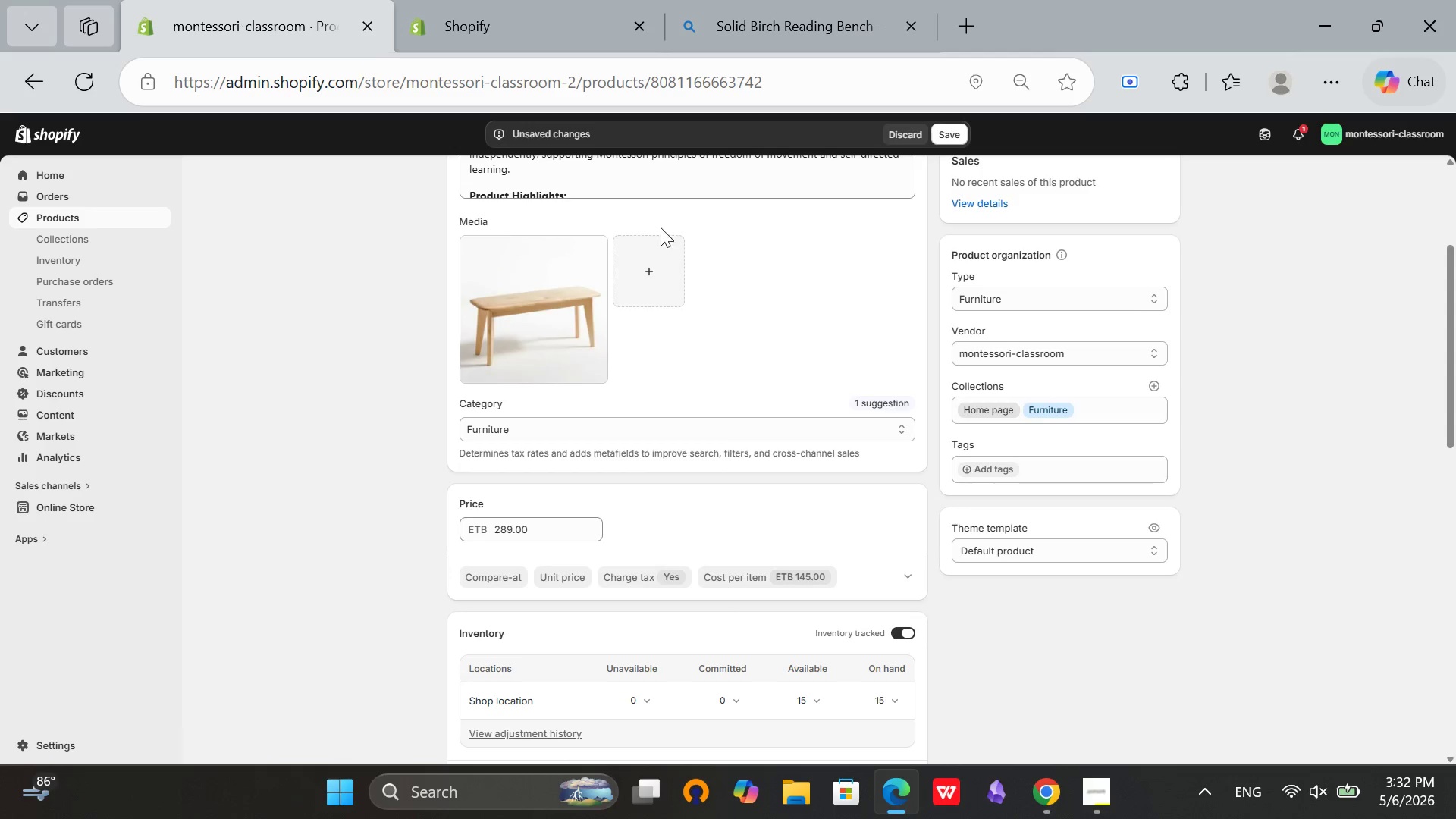 
scroll: coordinate [673, 391], scroll_direction: up, amount: 1.0
 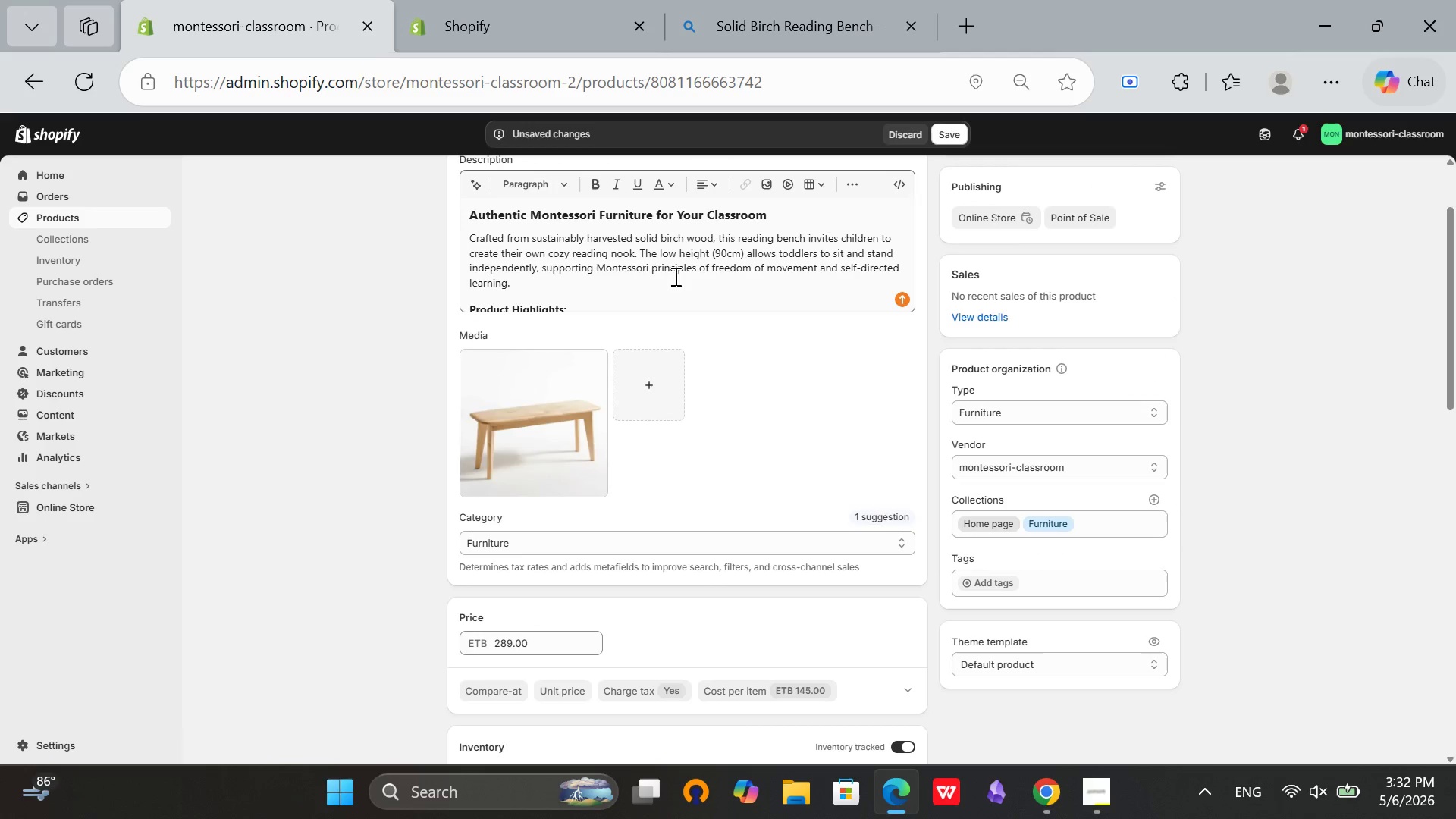 
left_click([674, 263])
 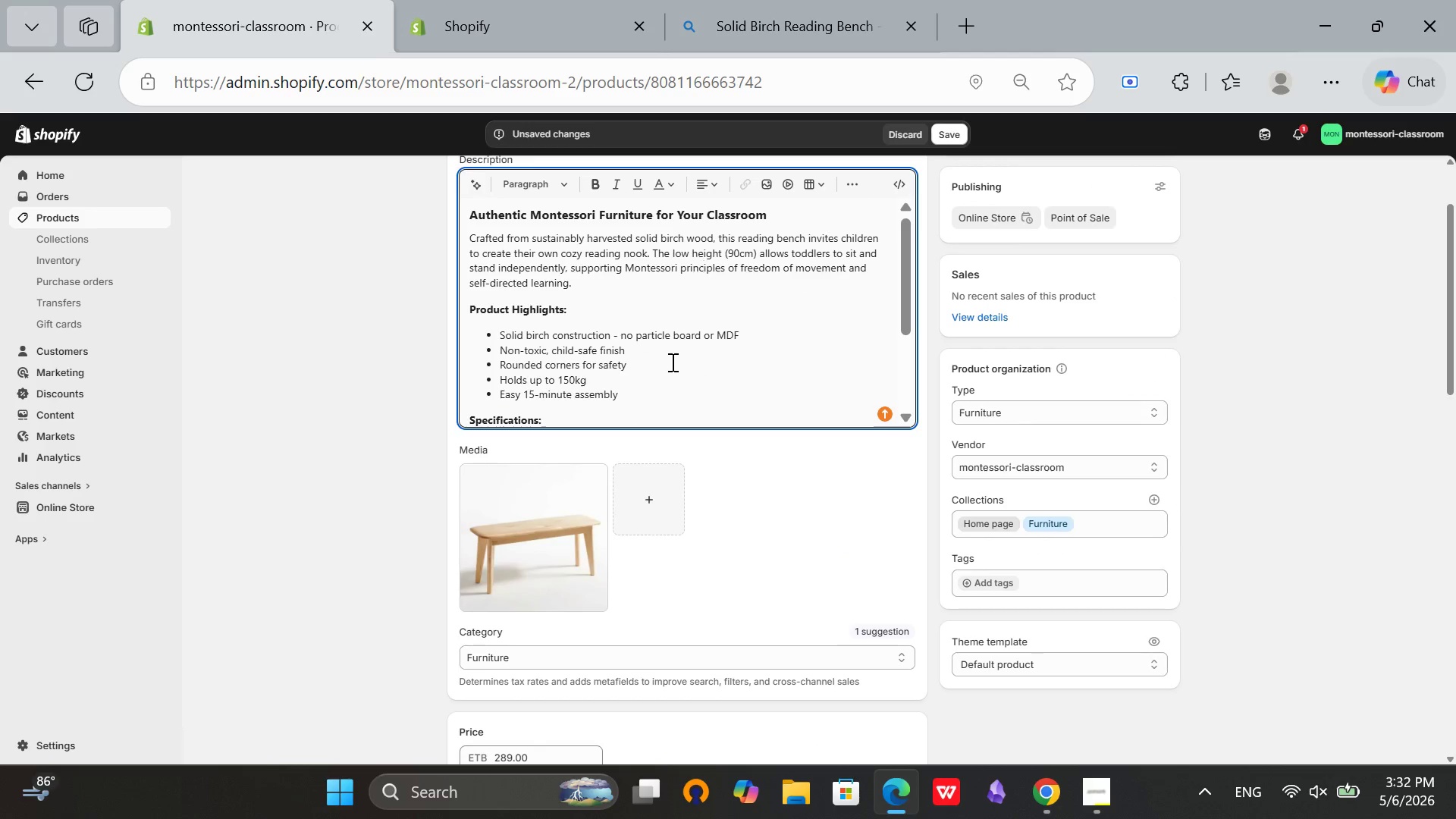 
scroll: coordinate [671, 362], scroll_direction: down, amount: 1.0
 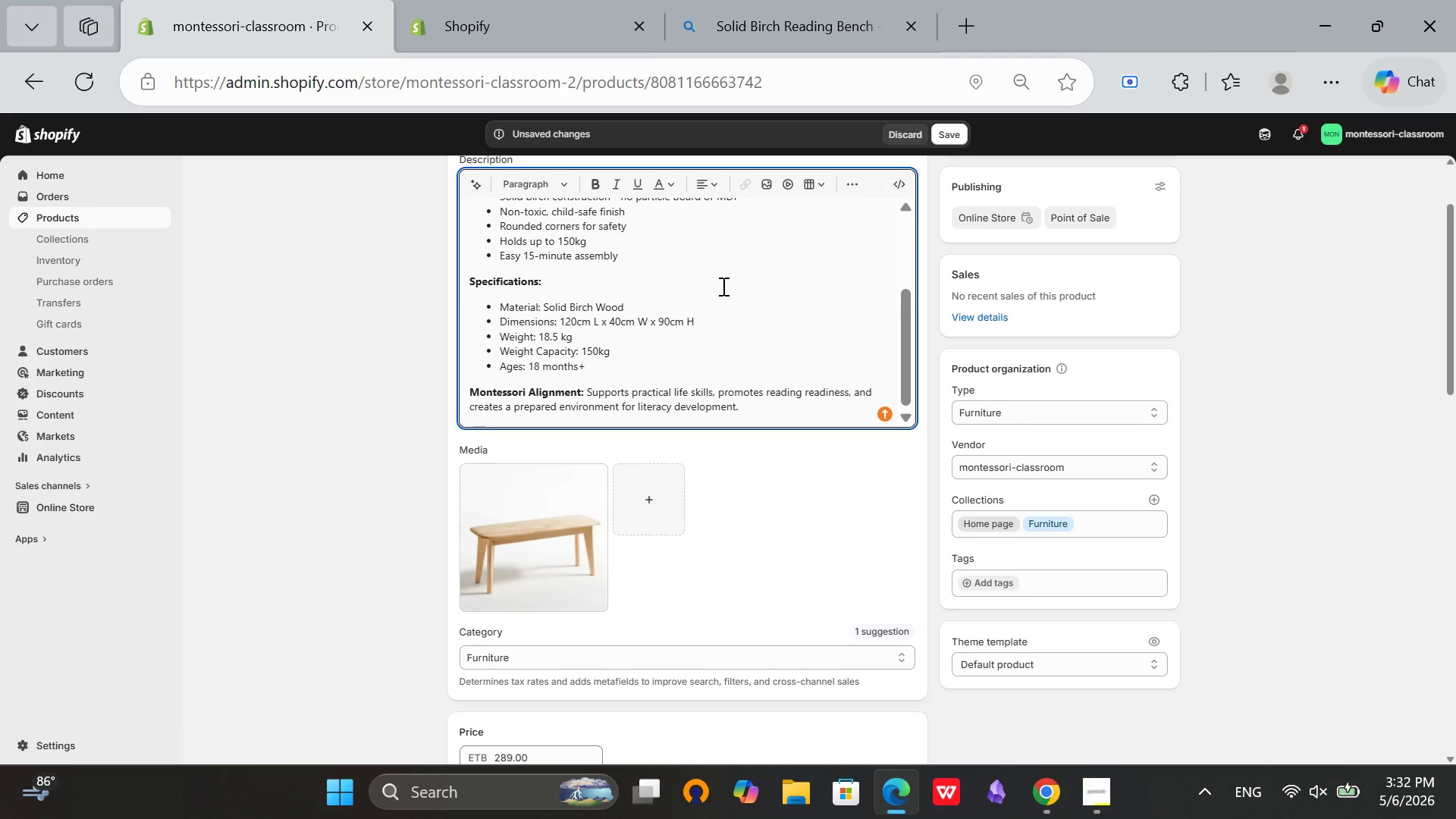 
wait(21.12)
 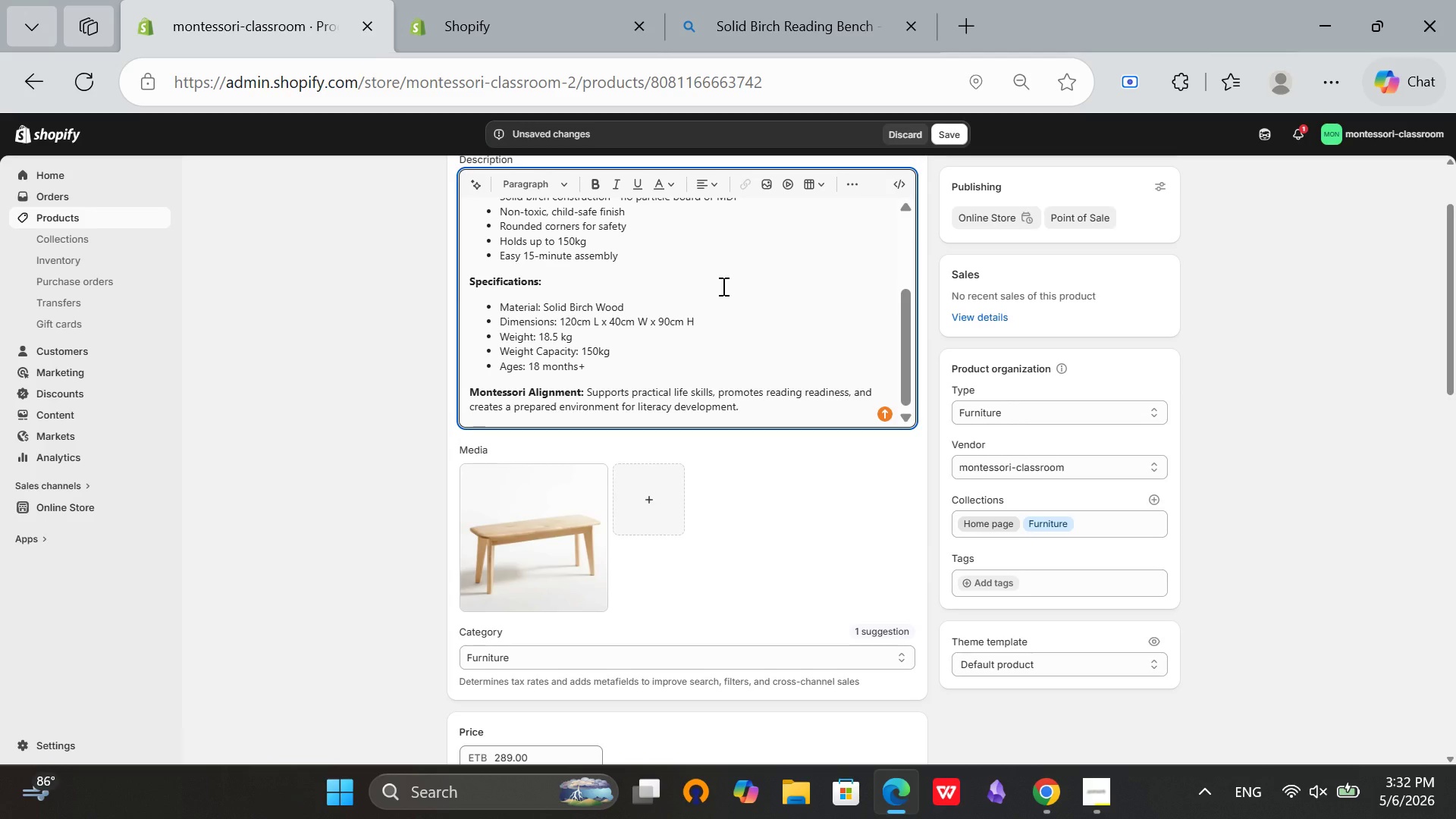 
scroll: coordinate [762, 341], scroll_direction: up, amount: 9.0
 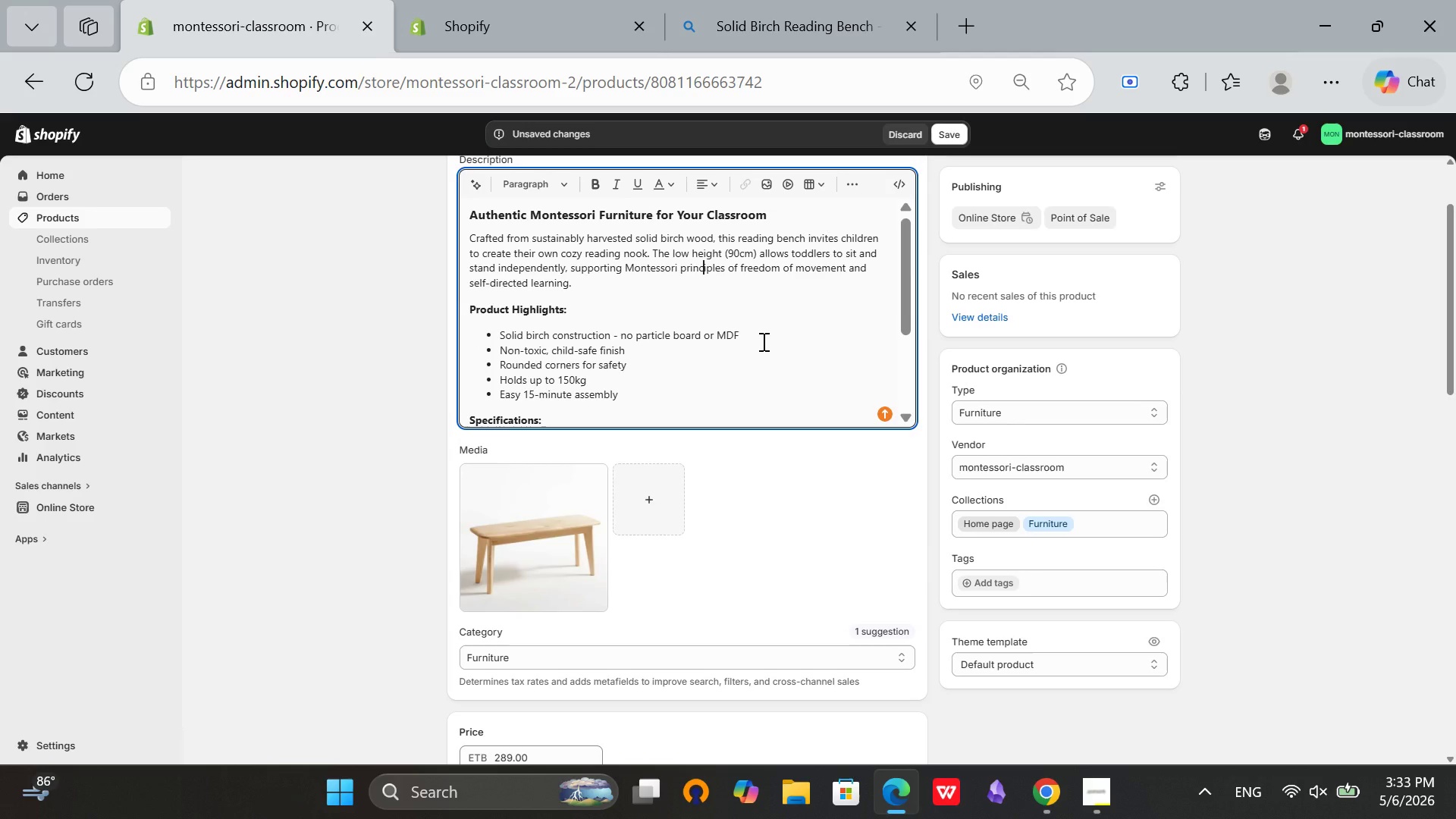 
scroll: coordinate [762, 341], scroll_direction: down, amount: 4.0
 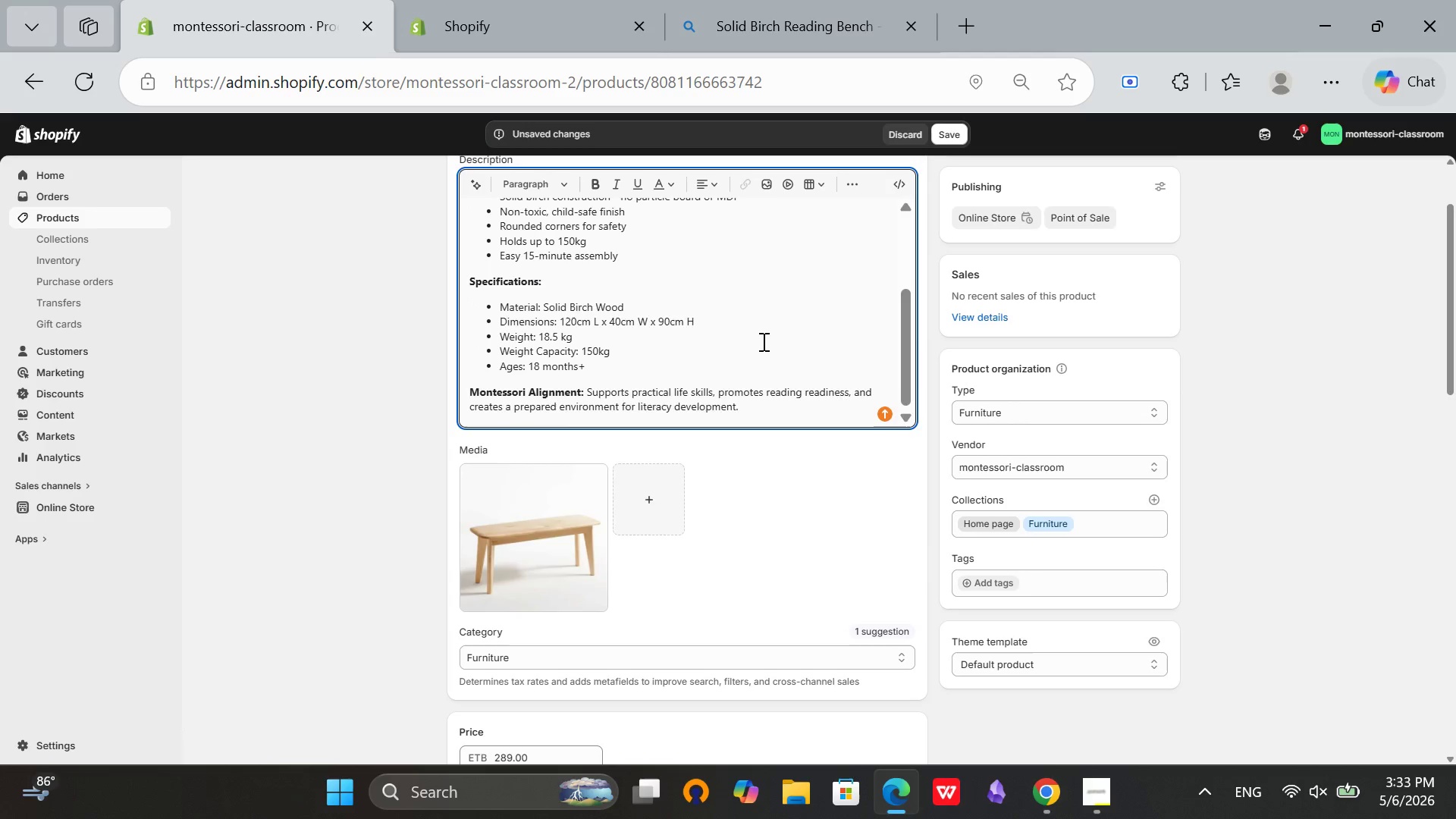 
scroll: coordinate [762, 341], scroll_direction: up, amount: 1.0
 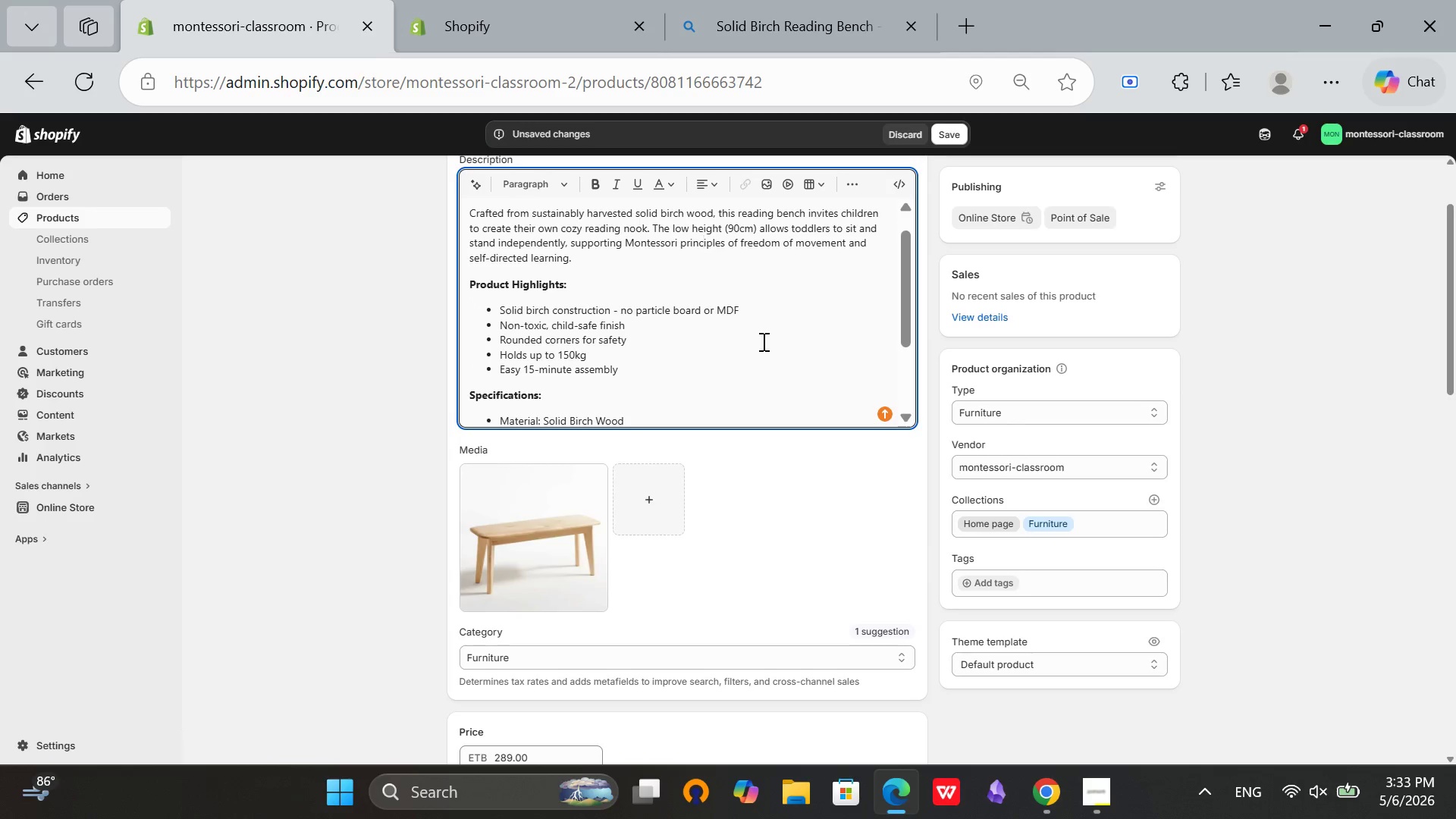 
scroll: coordinate [762, 341], scroll_direction: down, amount: 4.0
 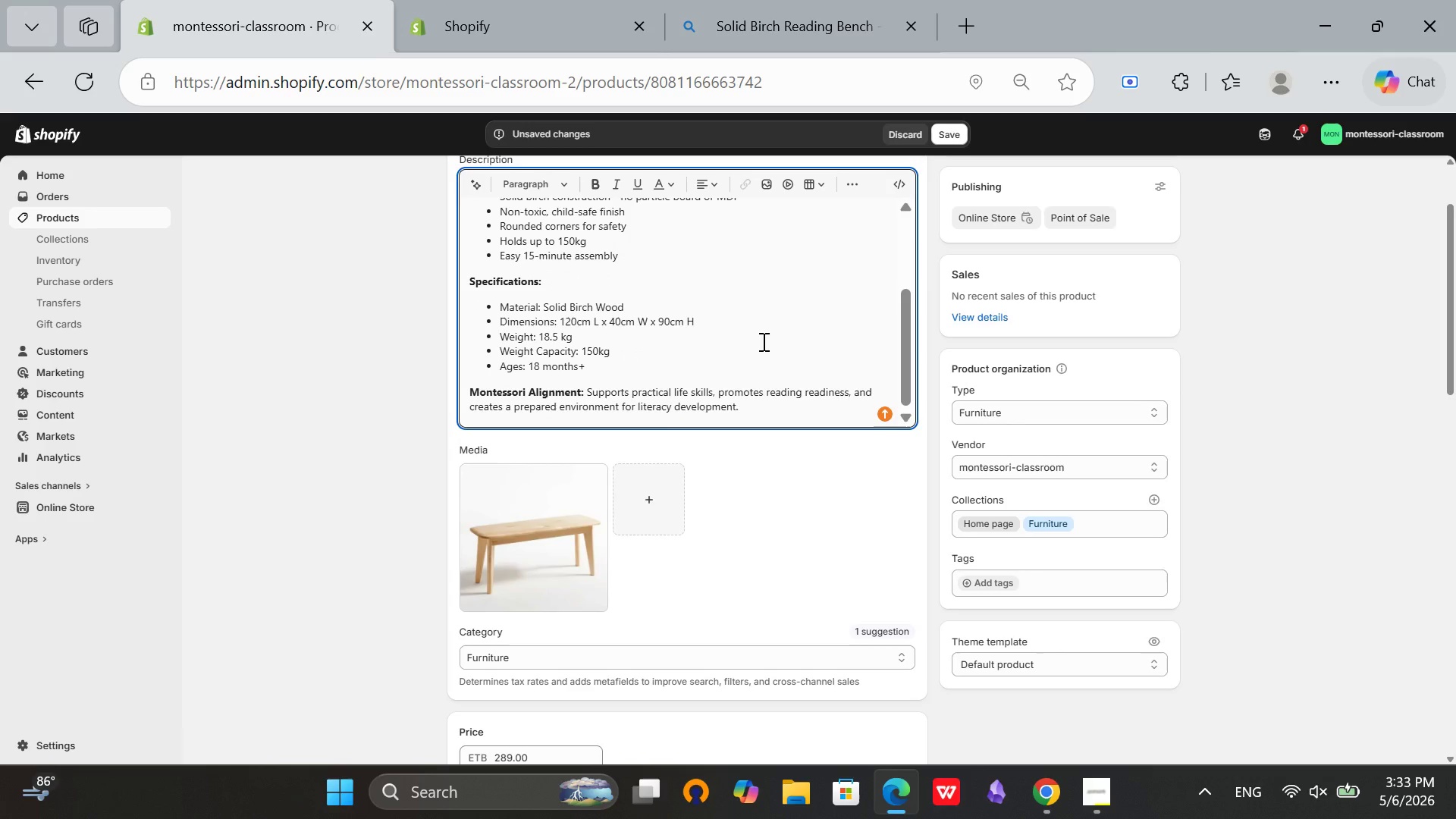 
scroll: coordinate [762, 341], scroll_direction: up, amount: 4.0
 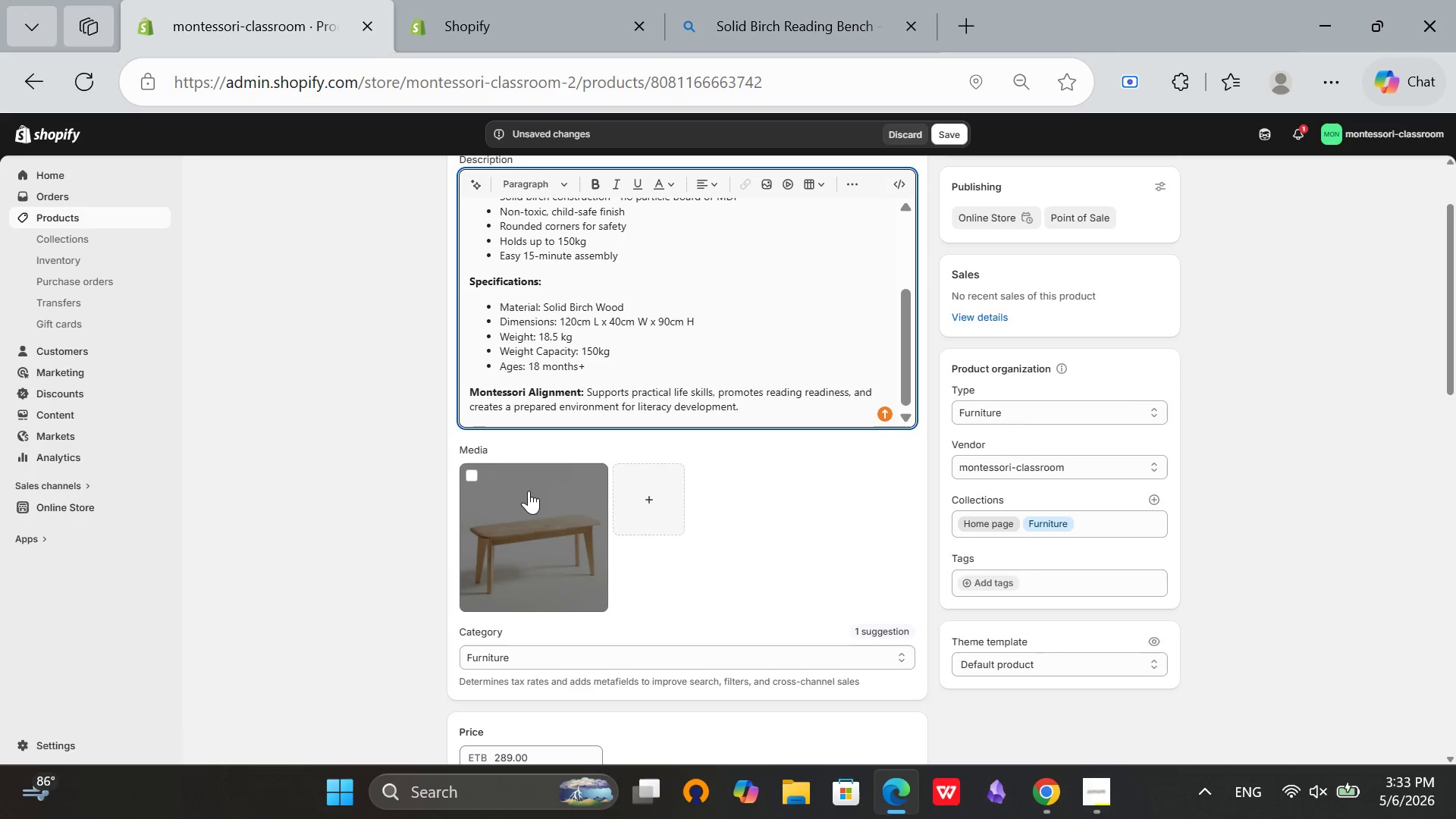 
left_click([528, 491])
 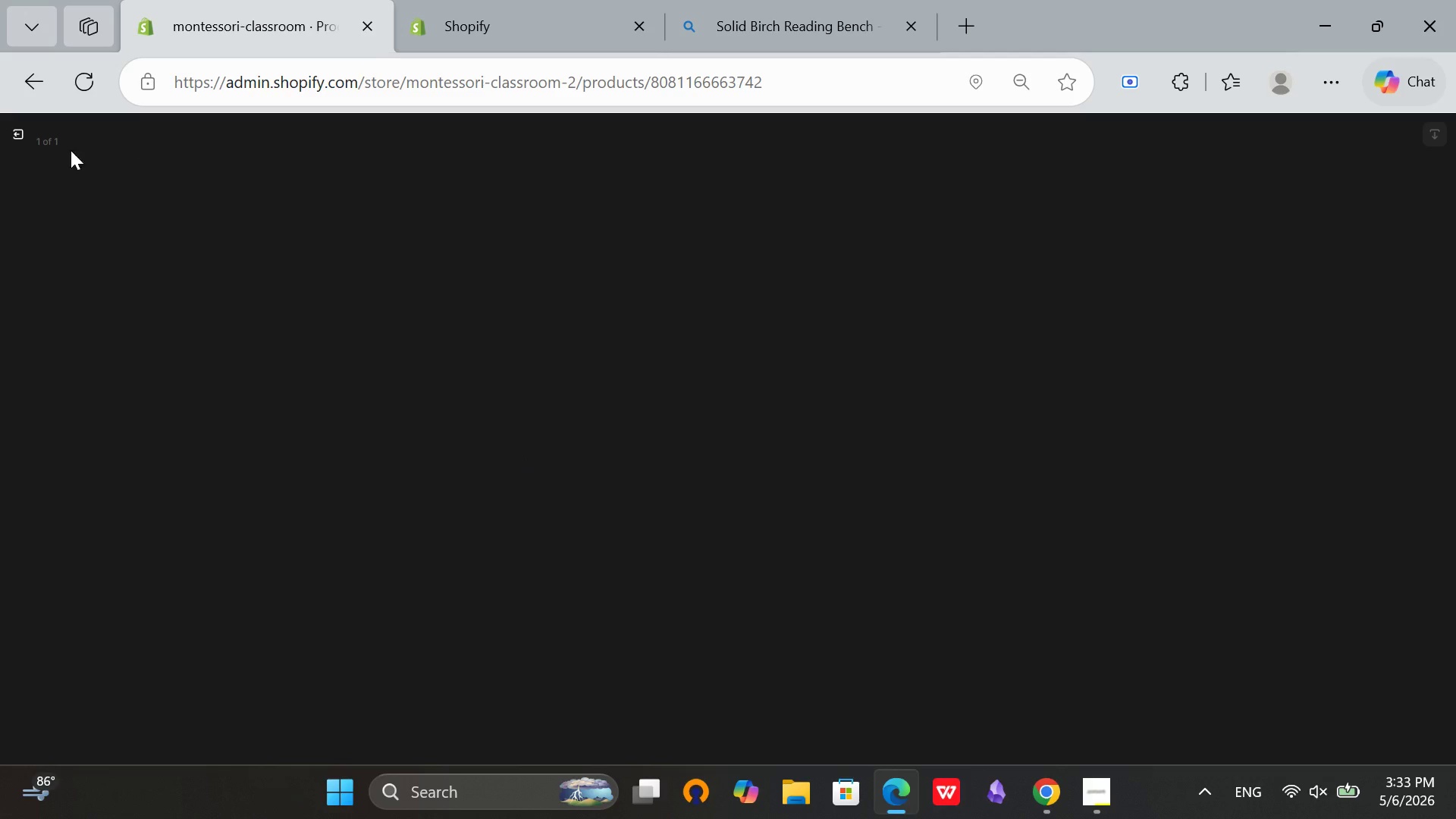 
mouse_move([42, 124])
 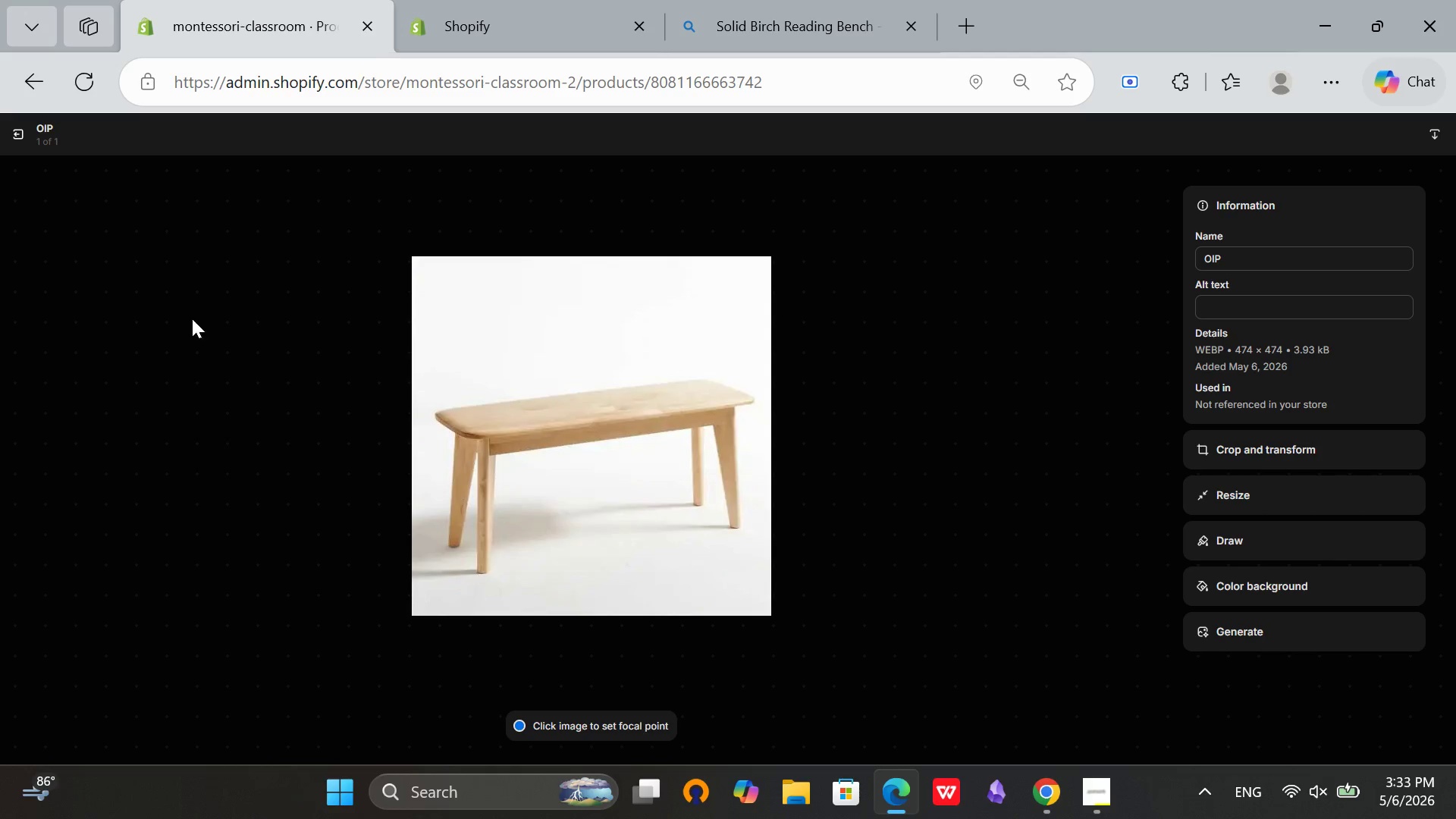 
left_click([1211, 306])
 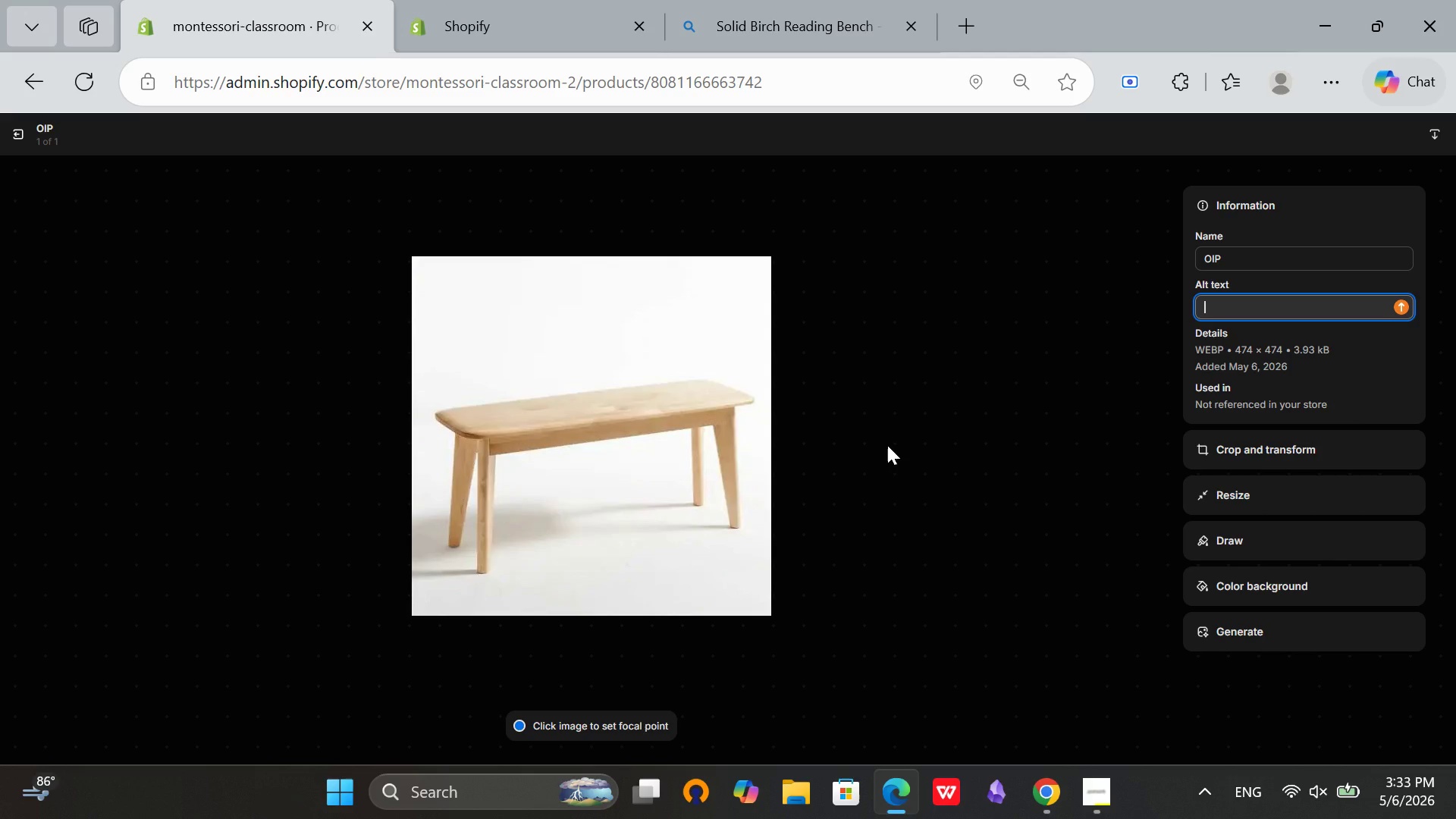 
type(Willlow)
key(Backspace)
key(Backspace)
key(Backspace)
key(Backspace)
key(Backspace)
type(llowbrook Mont)
 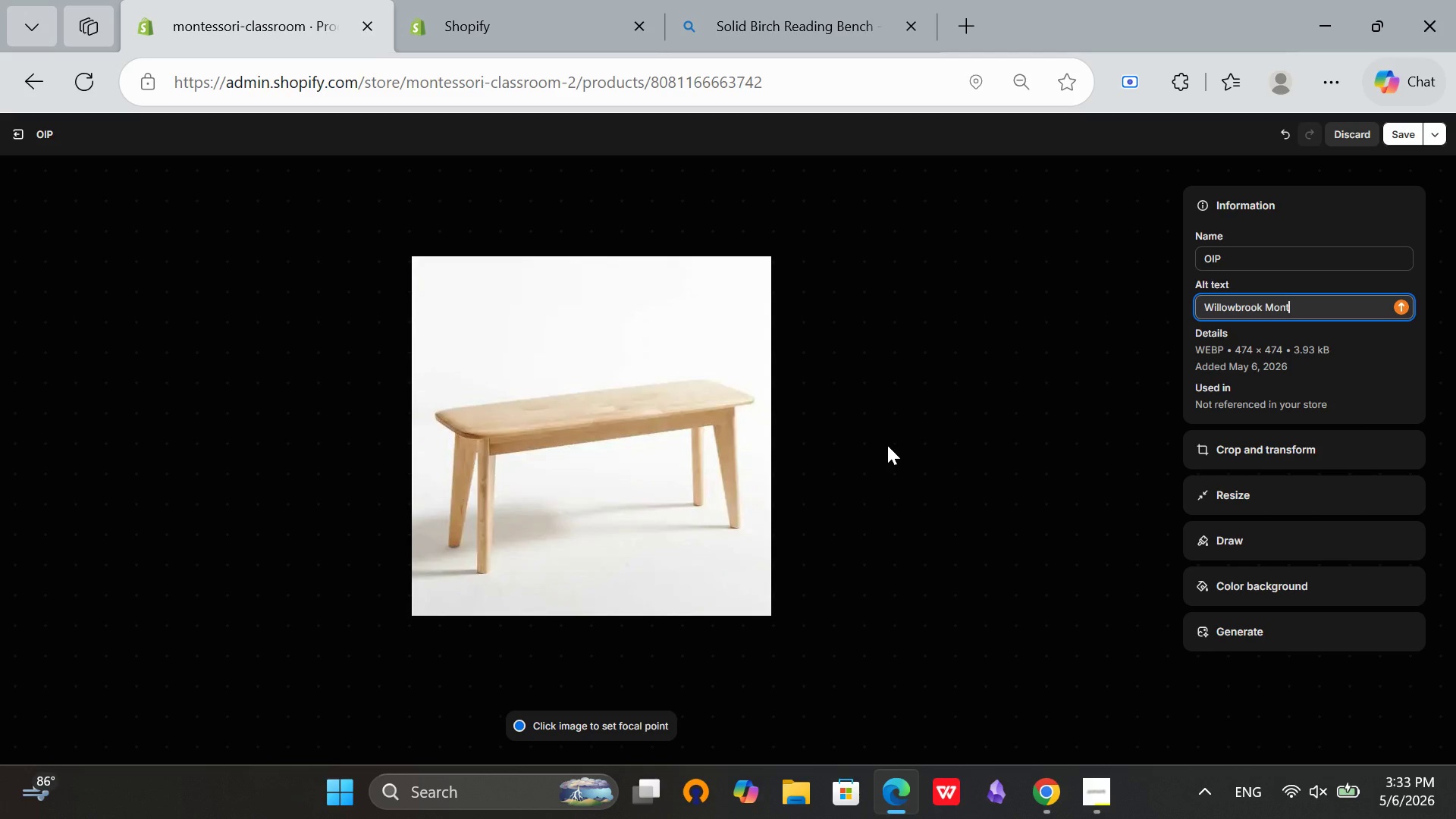 
type(essori Solid Birch T)
key(Backspace)
type(Reading Bench from our Furn)
 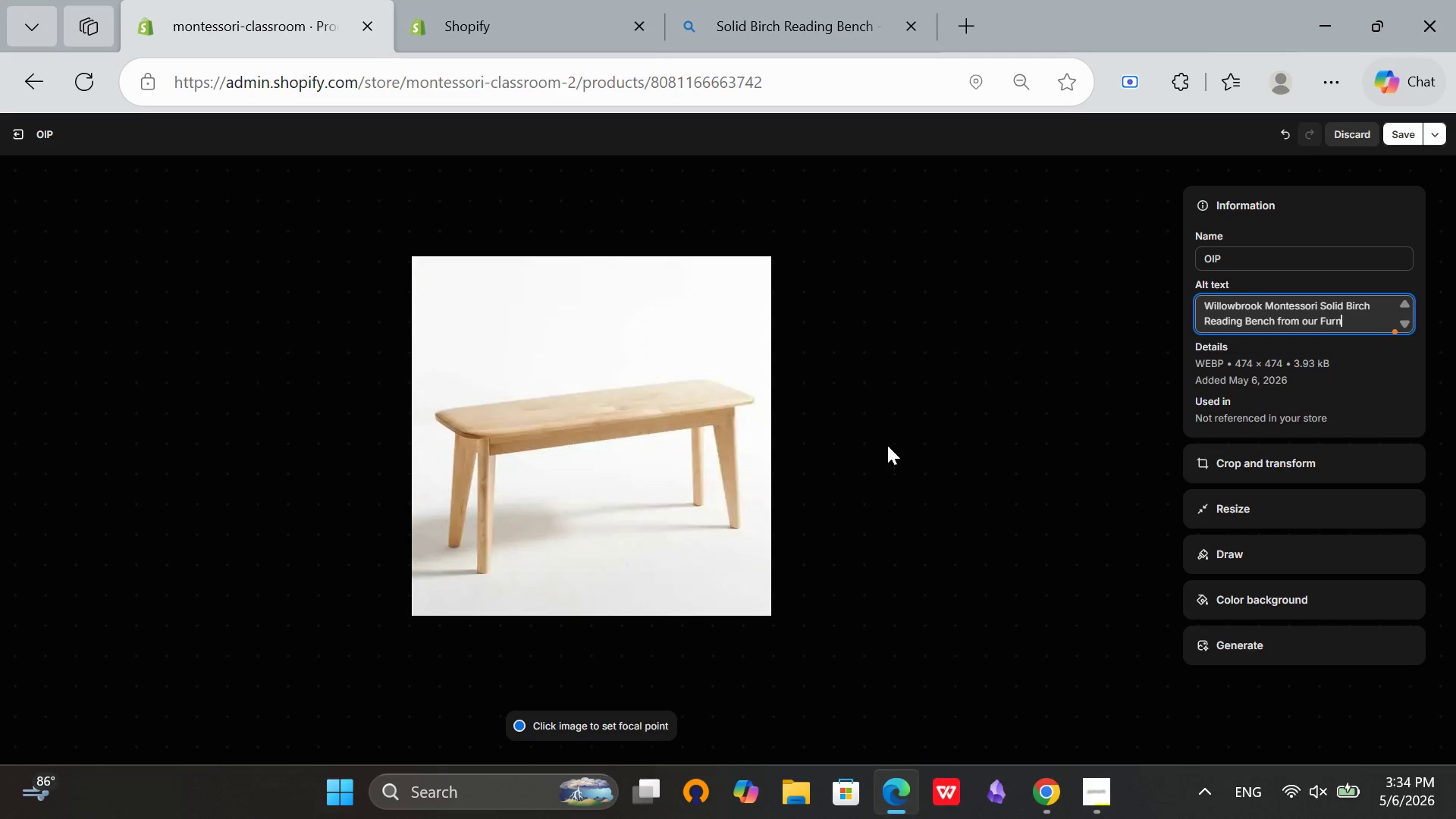 
type(iture)
 